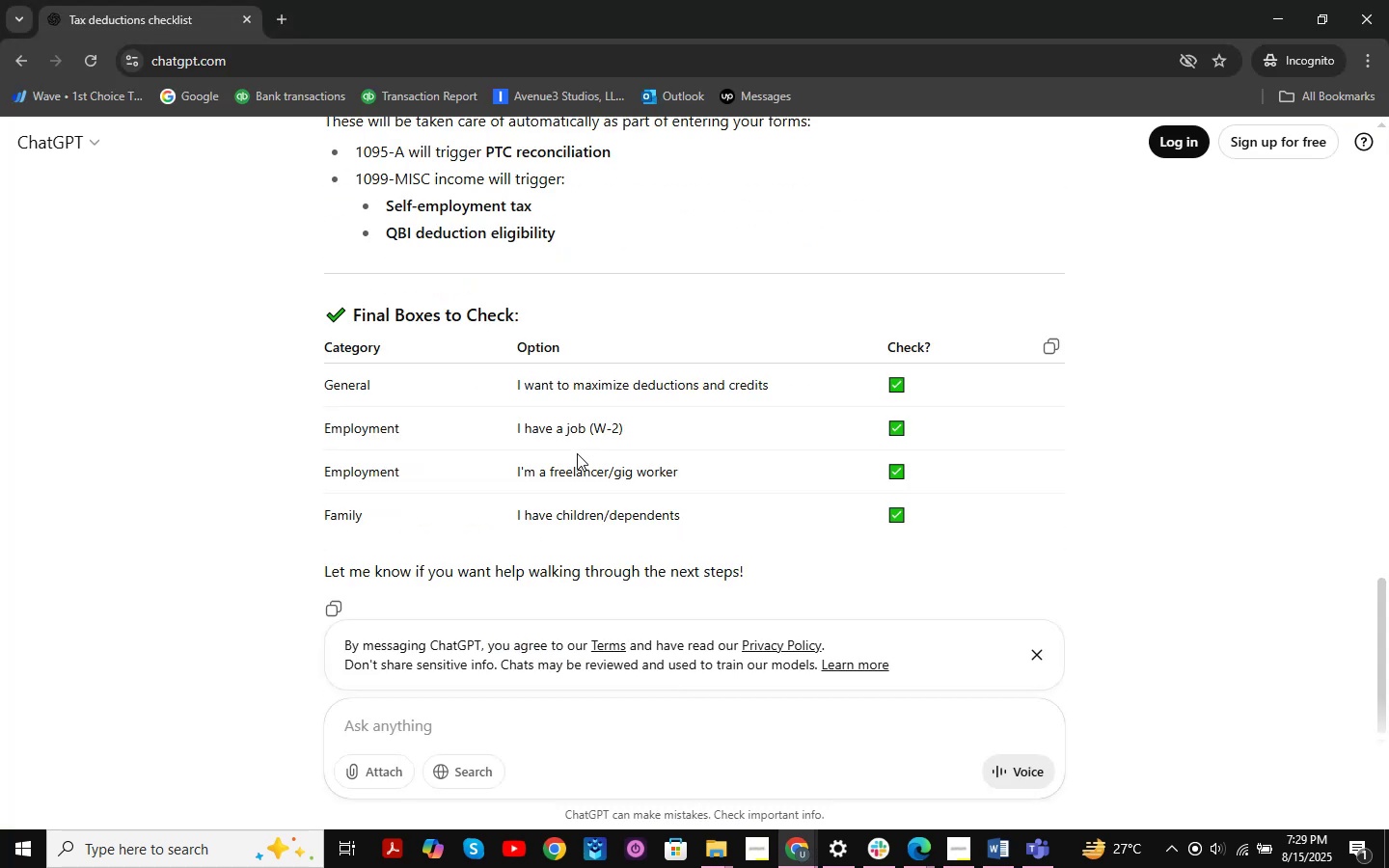 
scroll: coordinate [577, 453], scroll_direction: down, amount: 1.0
 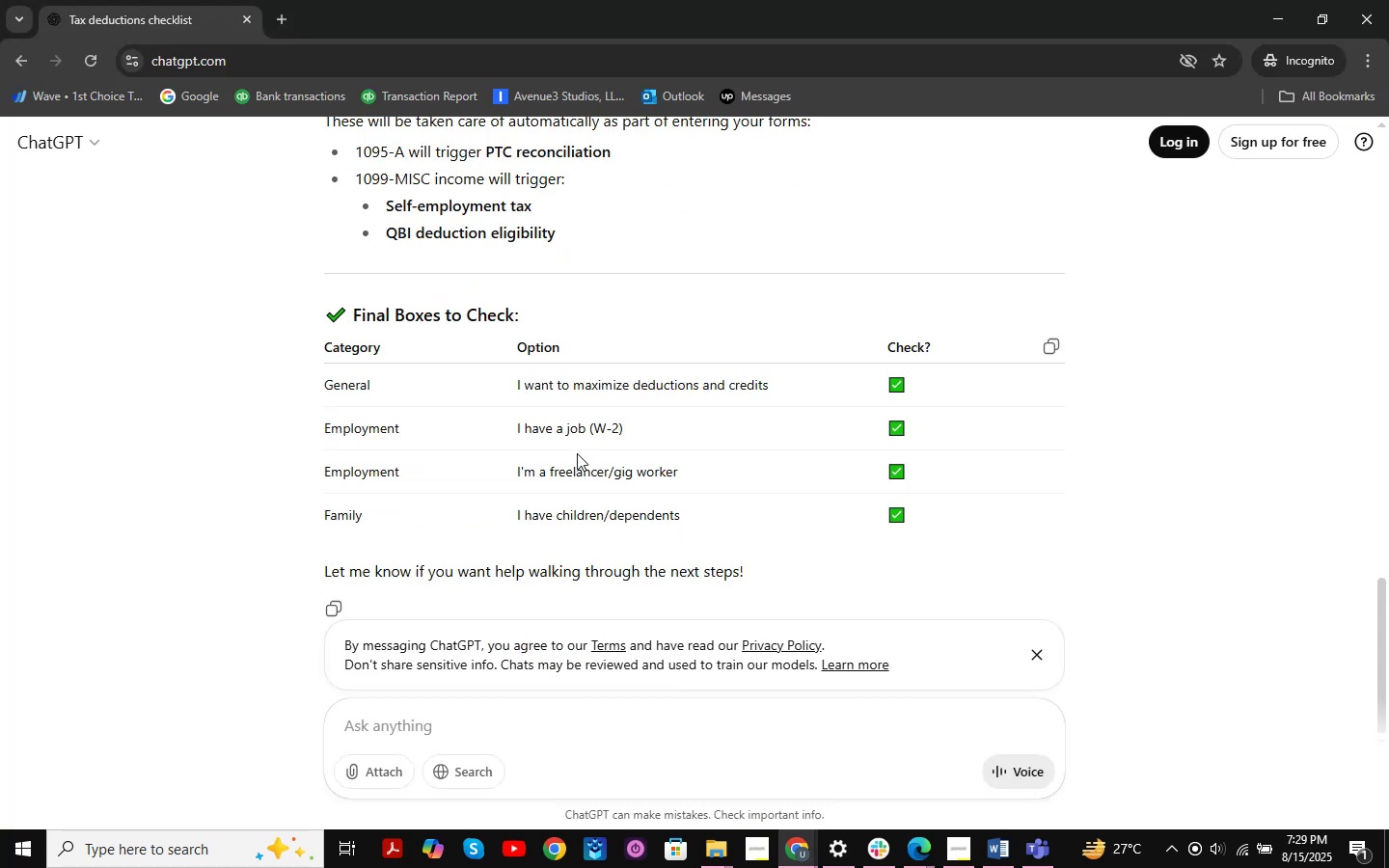 
scroll: coordinate [577, 453], scroll_direction: up, amount: 3.0
 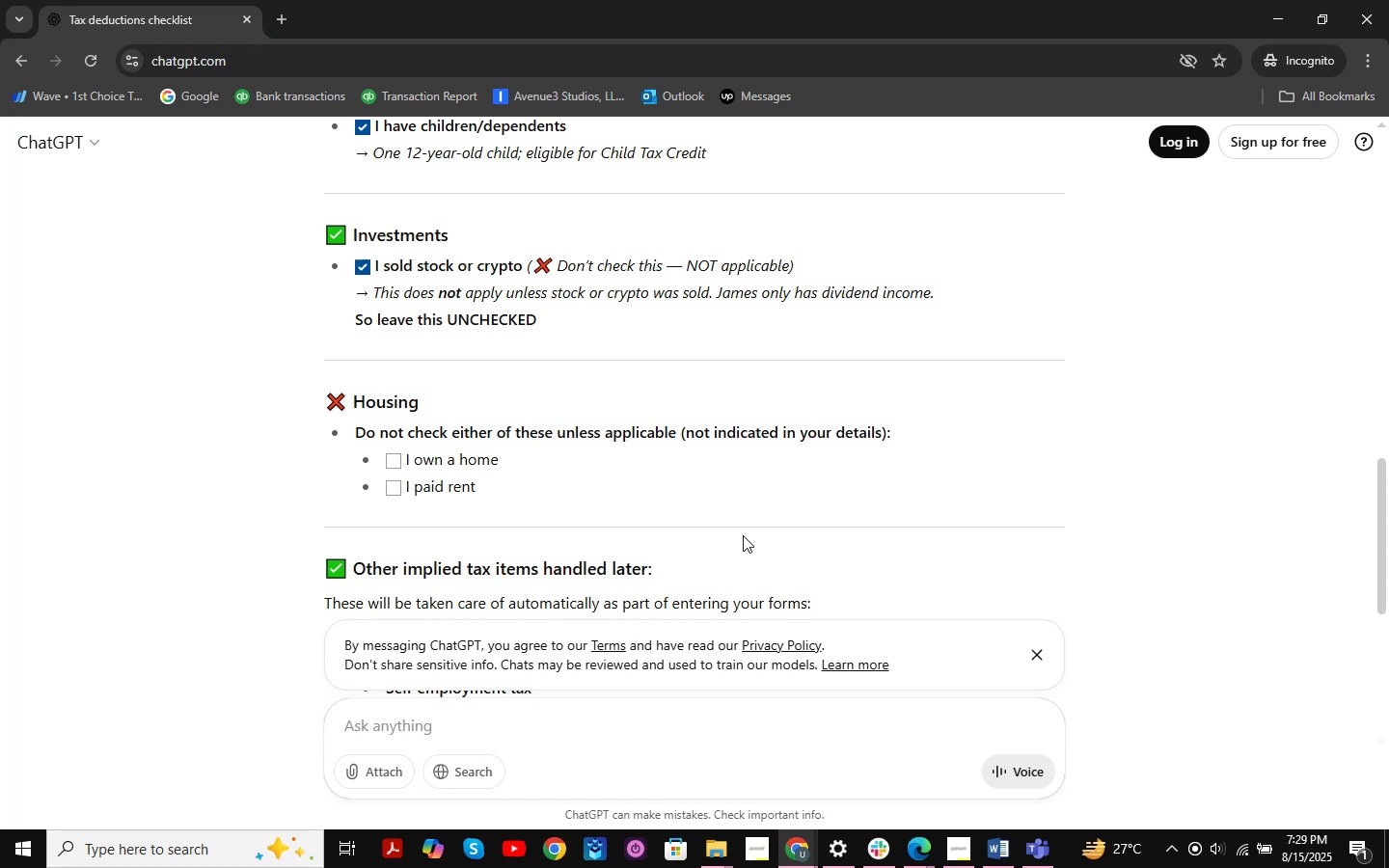 
wait(5.22)
 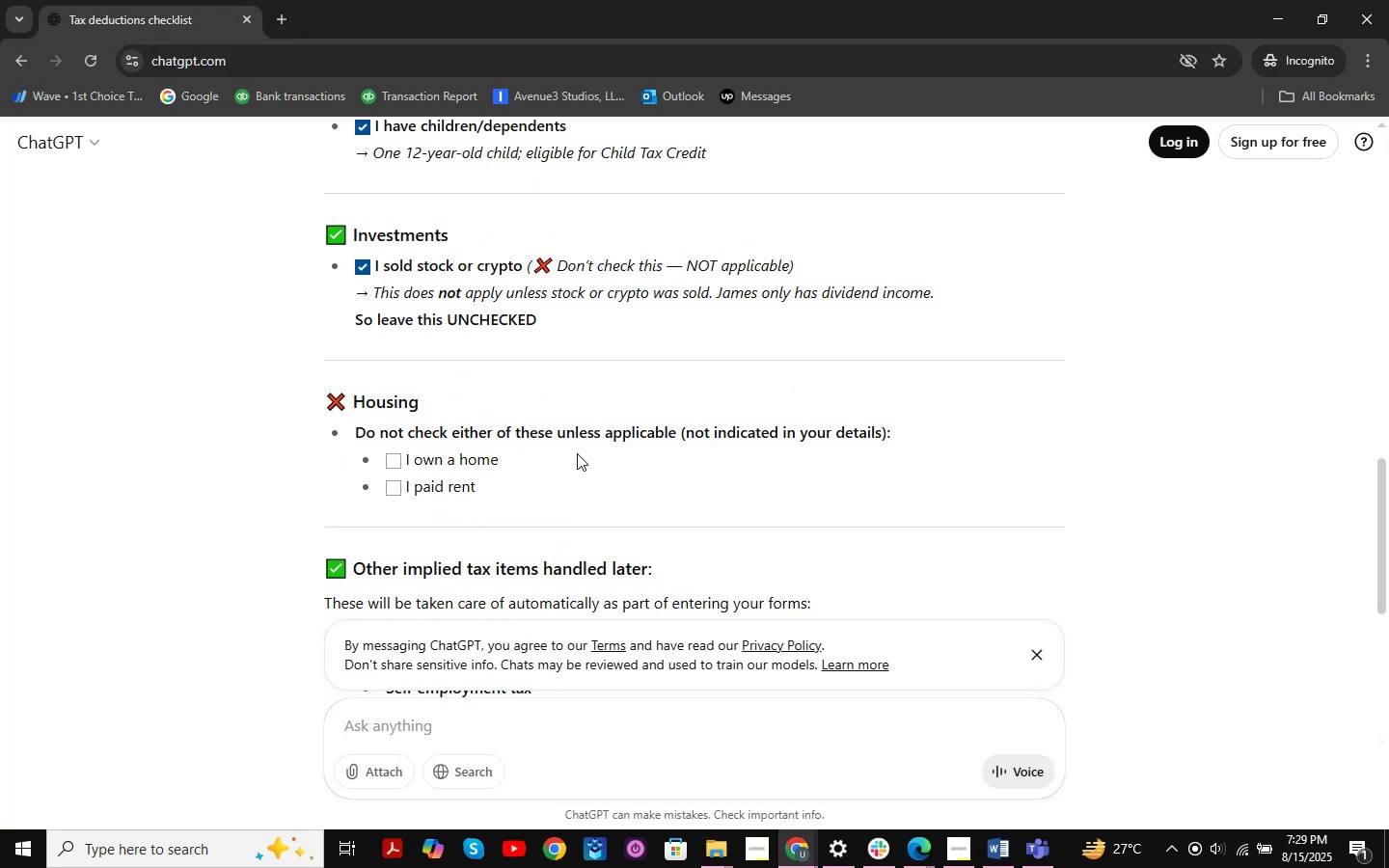 
left_click([1006, 852])
 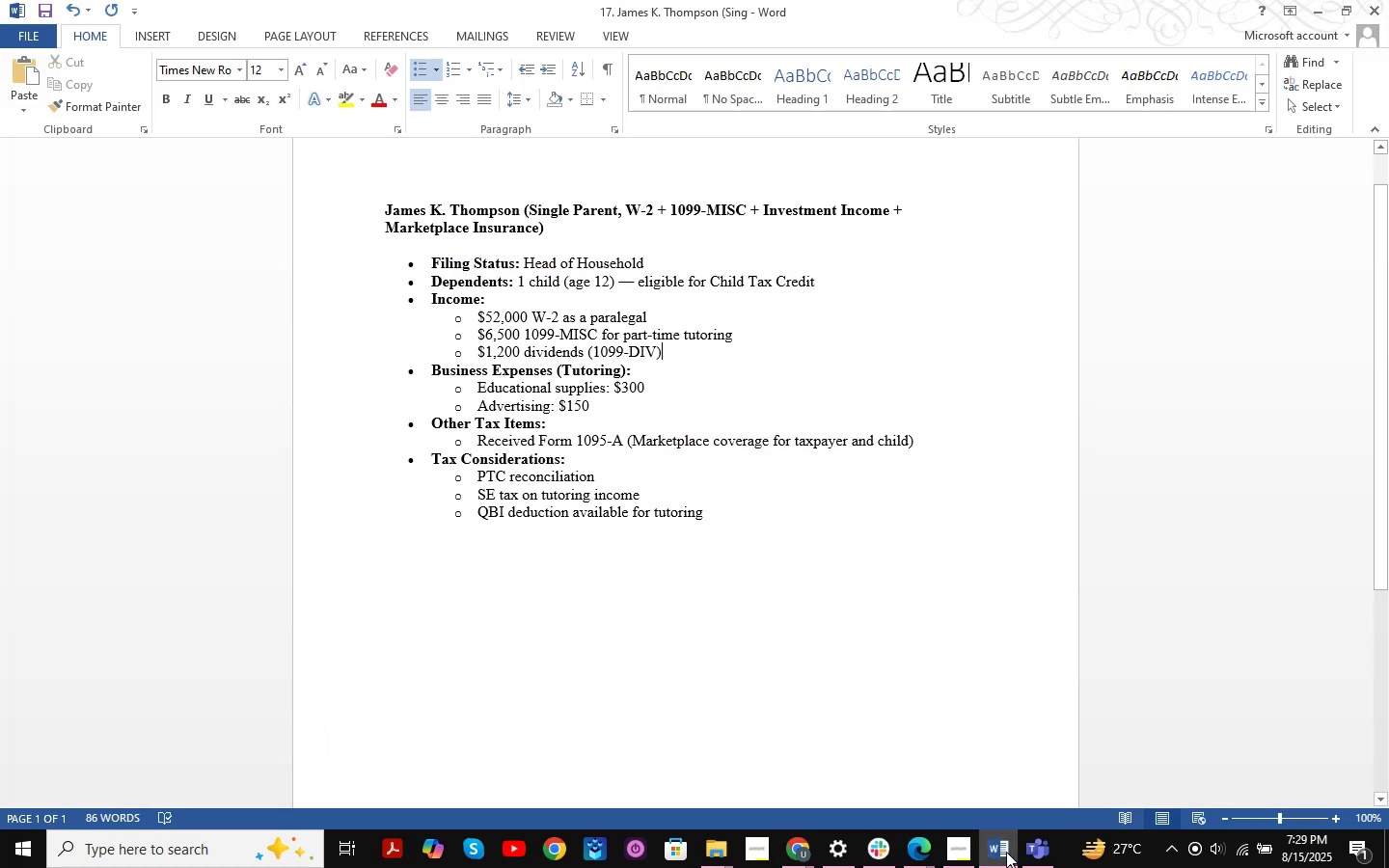 
wait(5.78)
 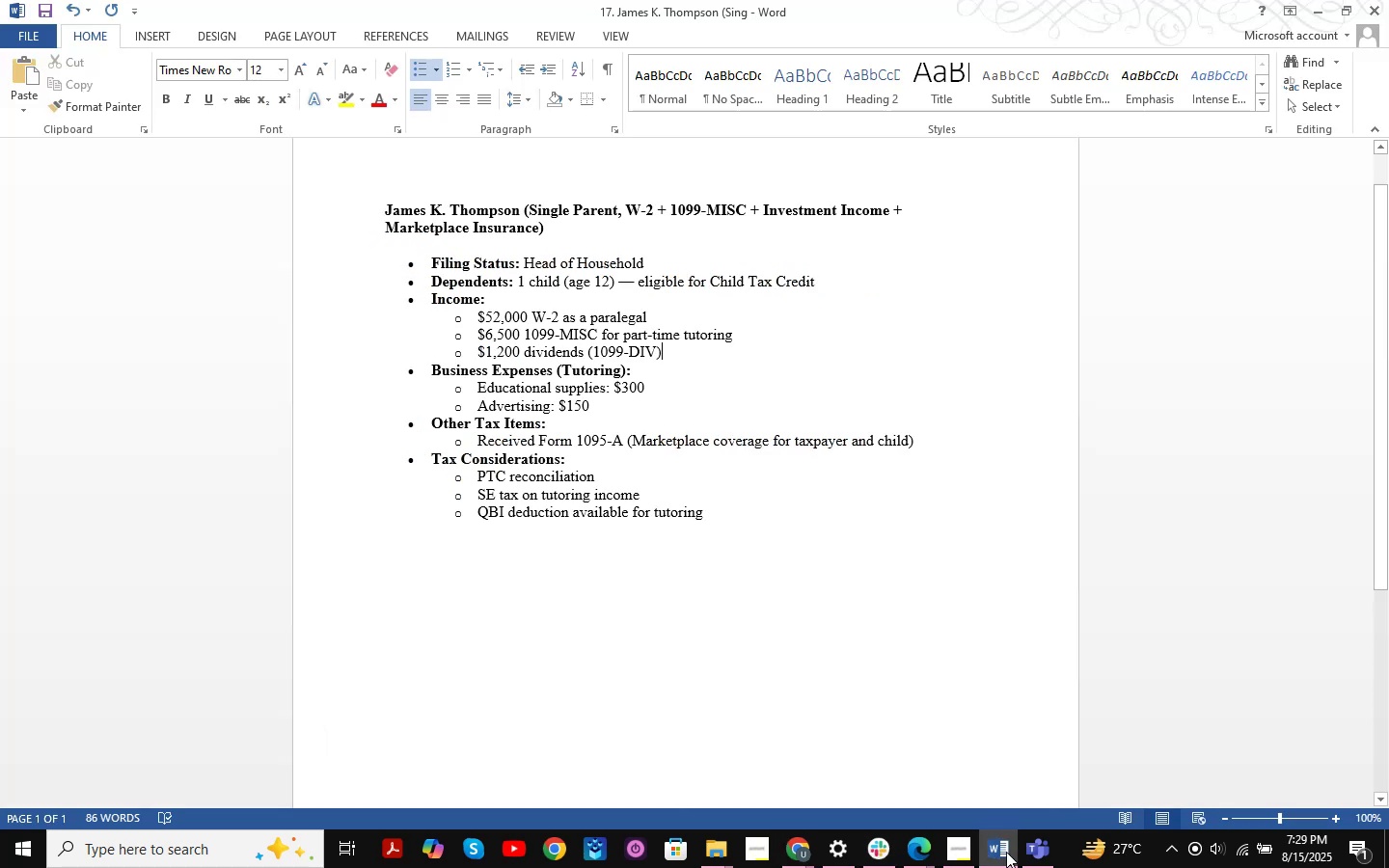 
left_click([1006, 852])
 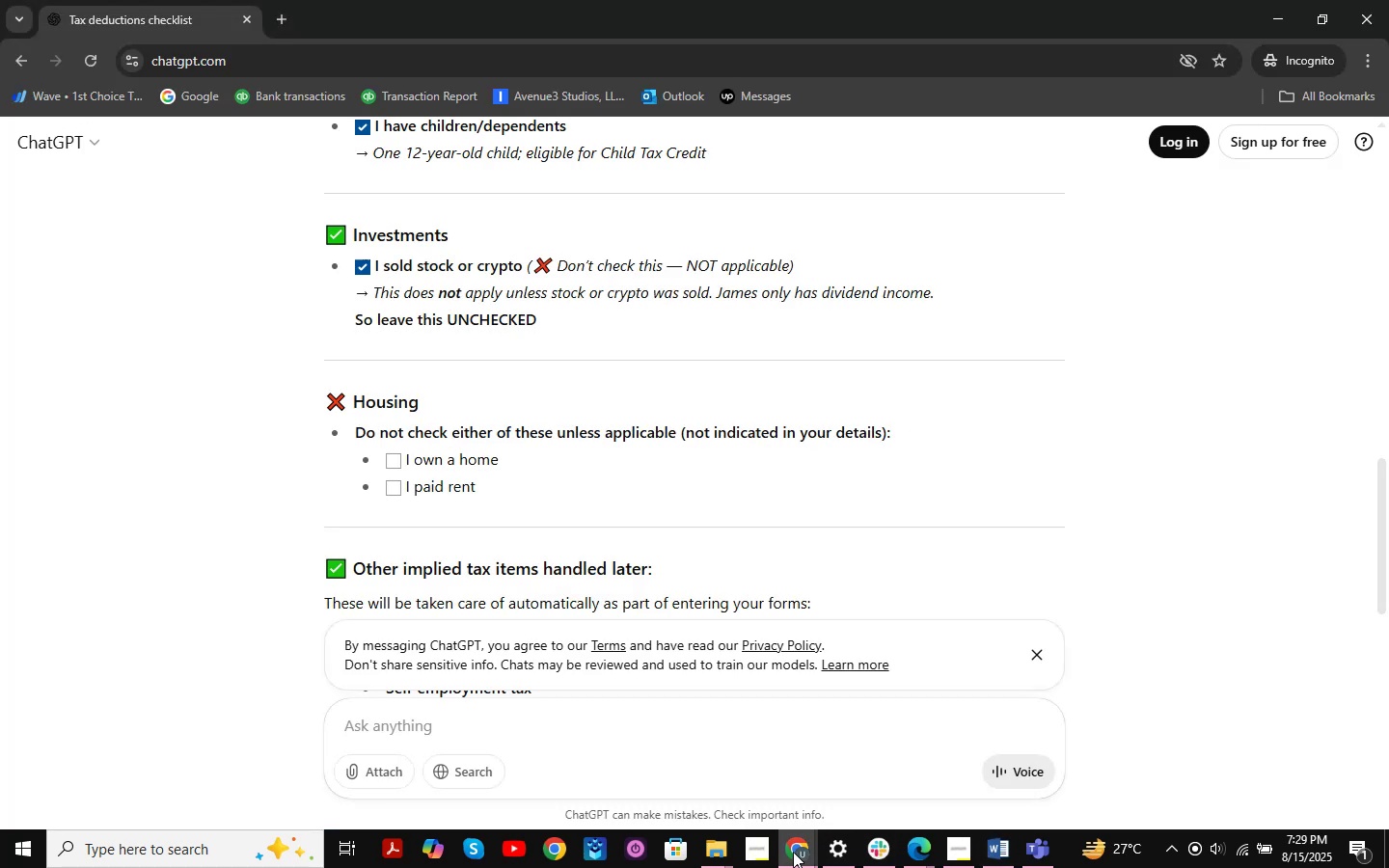 
left_click([793, 852])
 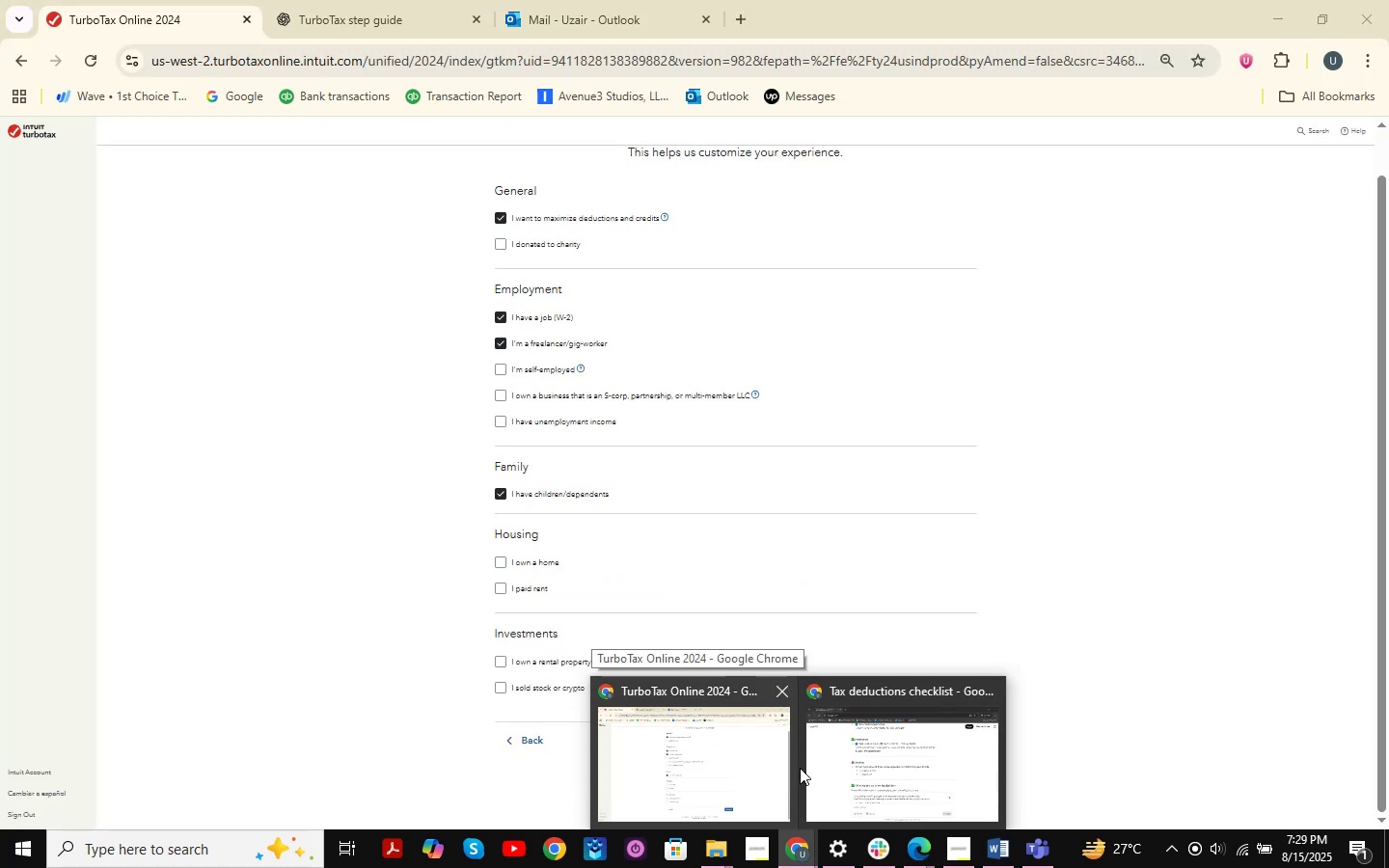 
left_click([839, 763])
 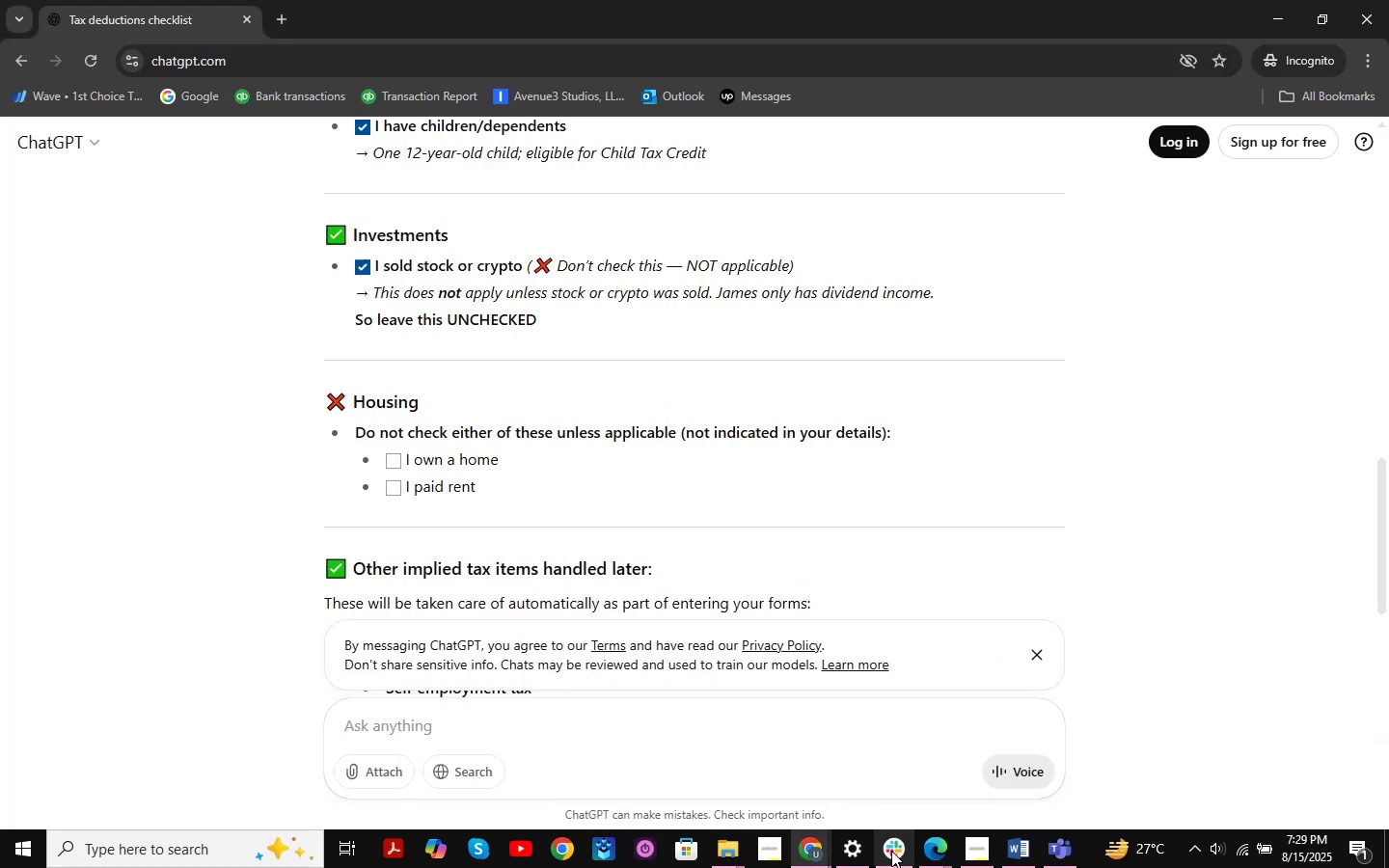 
left_click([925, 844])
 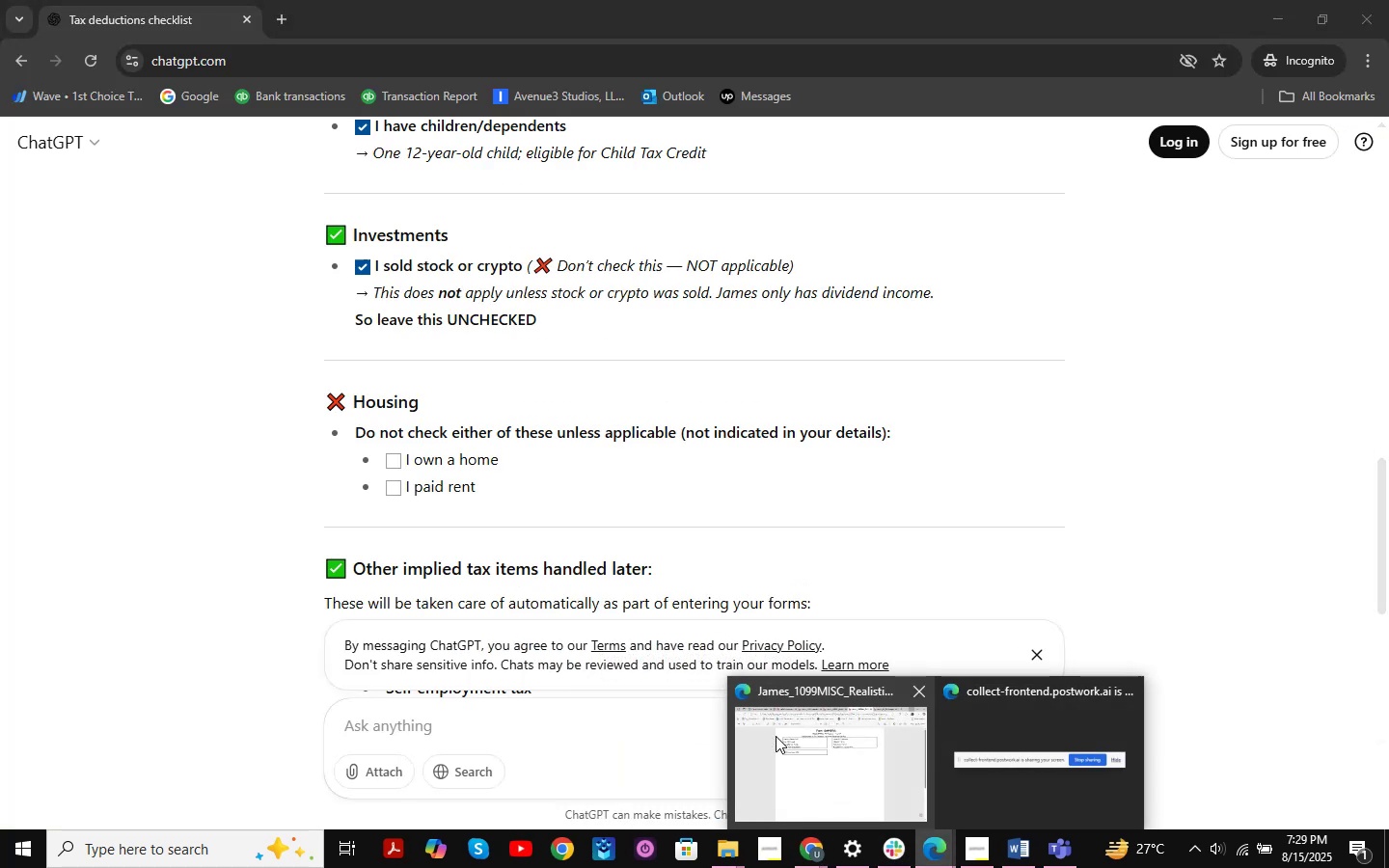 
left_click([776, 736])
 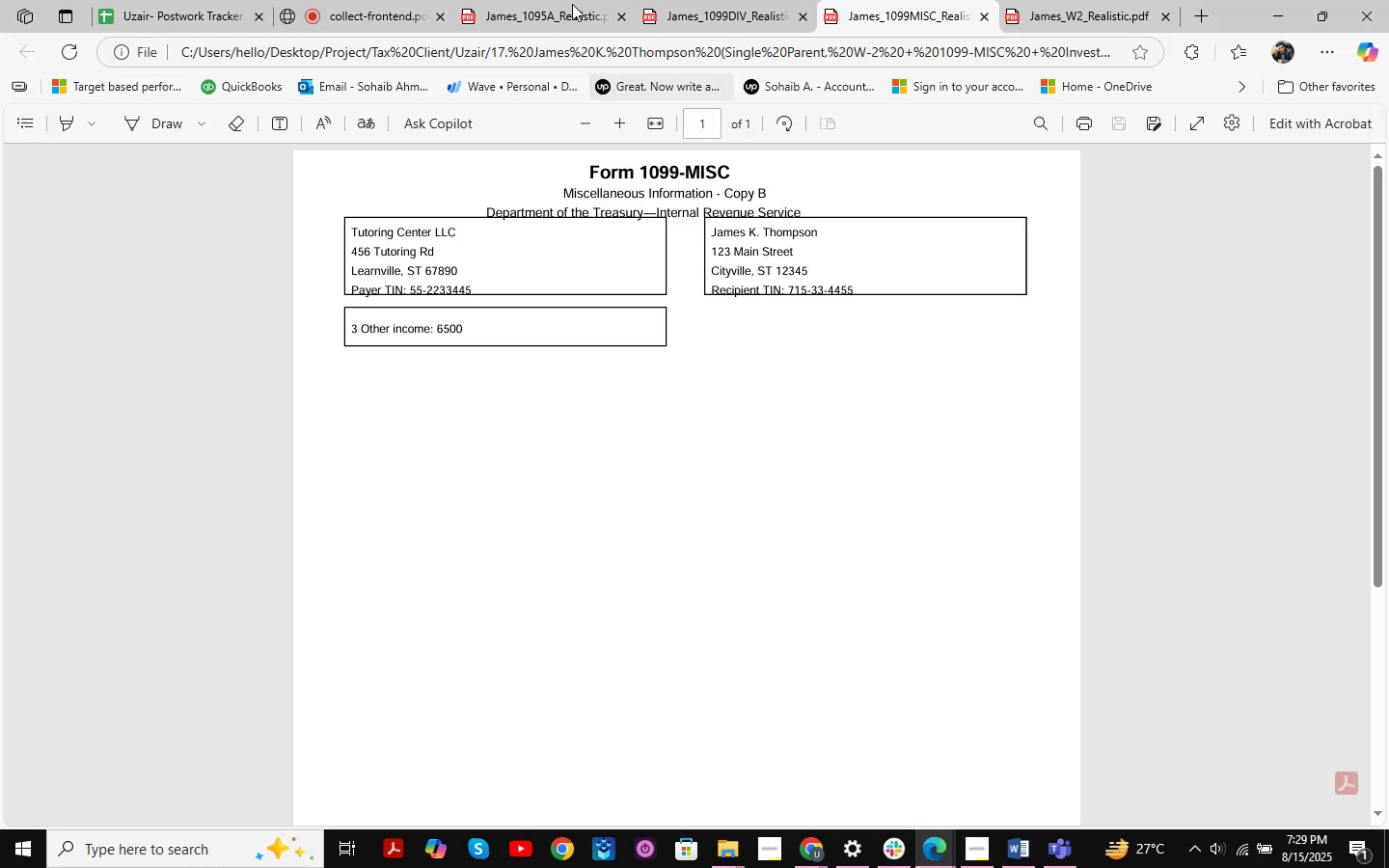 
left_click([563, 0])
 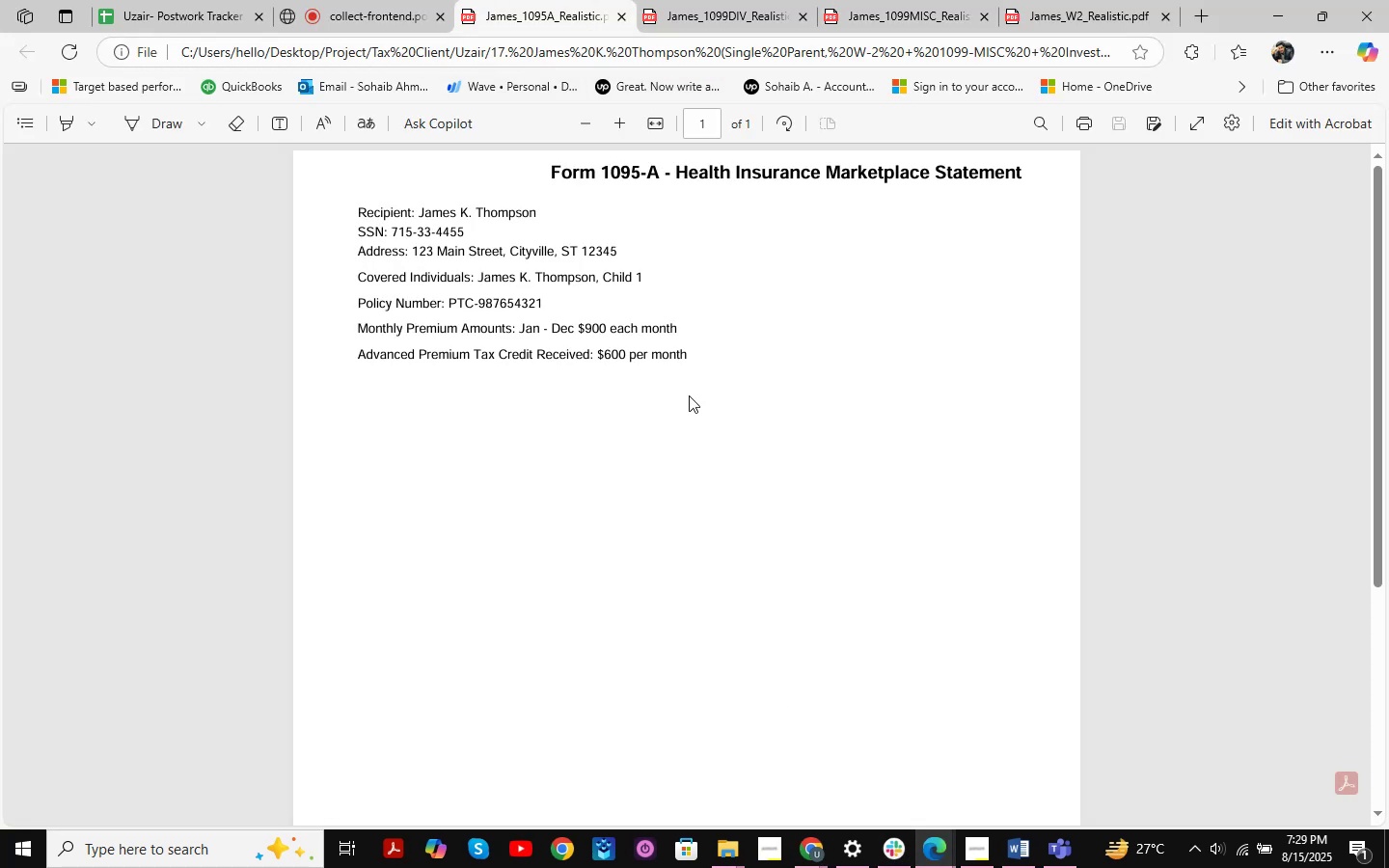 
scroll: coordinate [733, 427], scroll_direction: up, amount: 1.0
 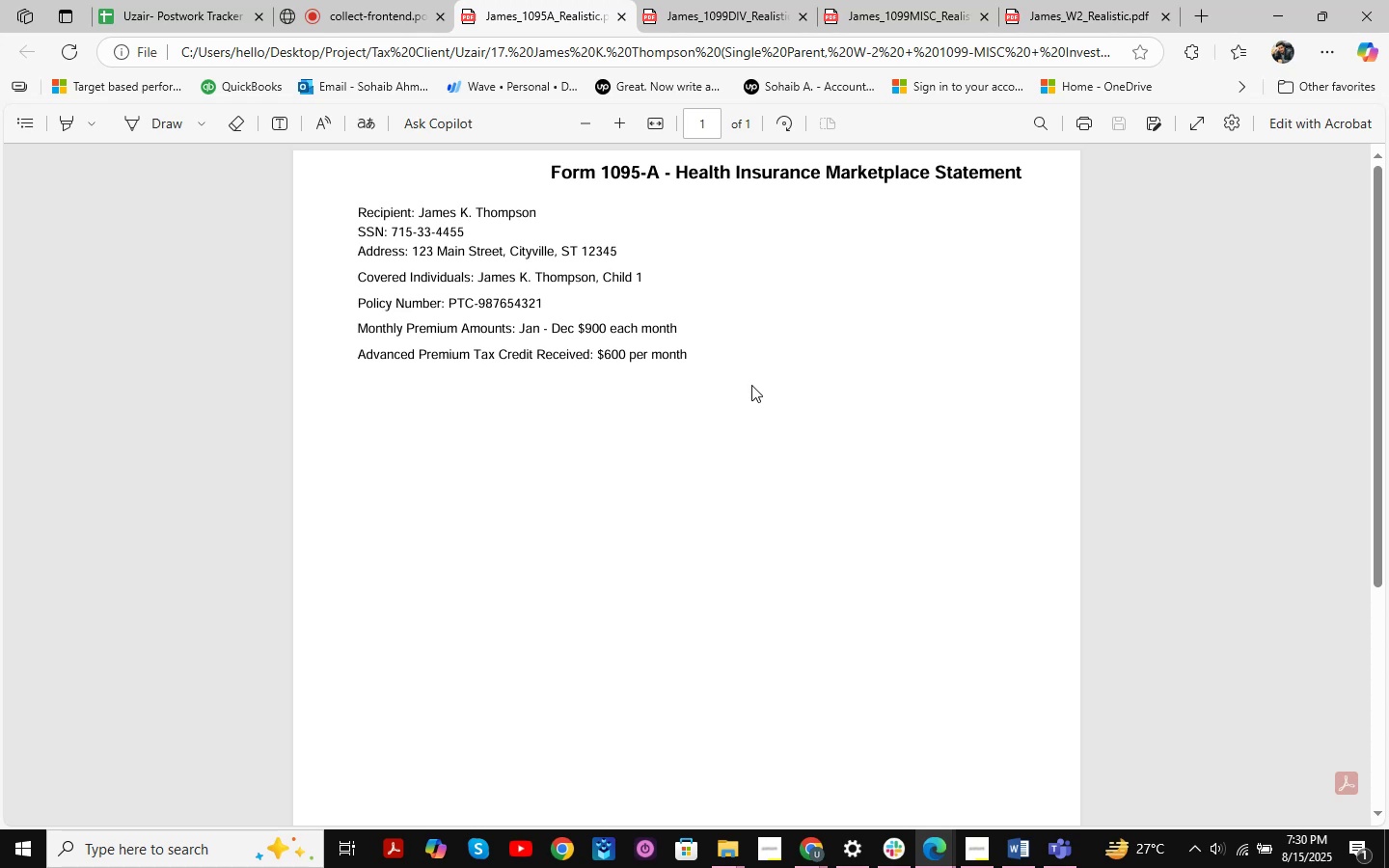 
wait(22.09)
 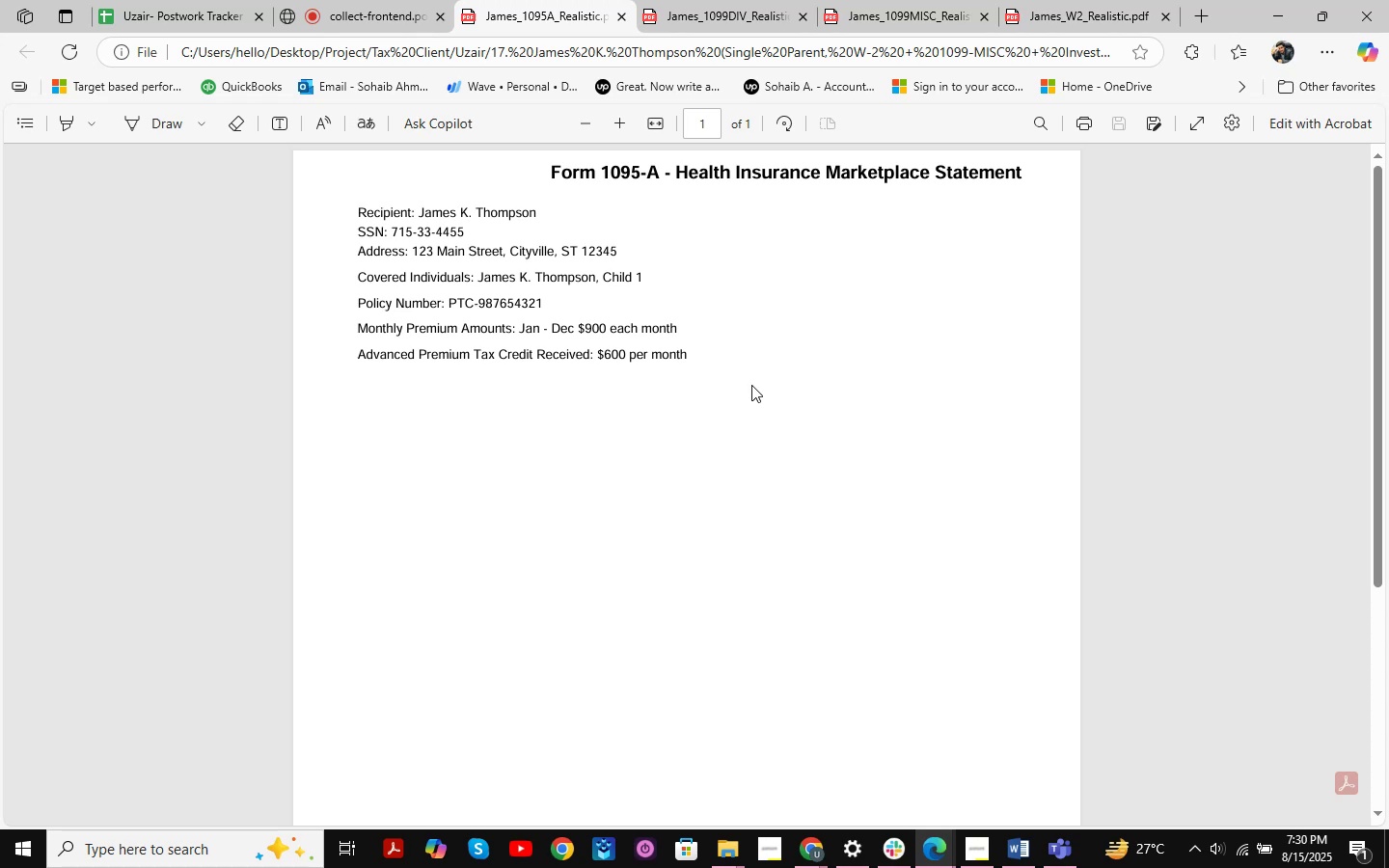 
left_click([751, 0])
 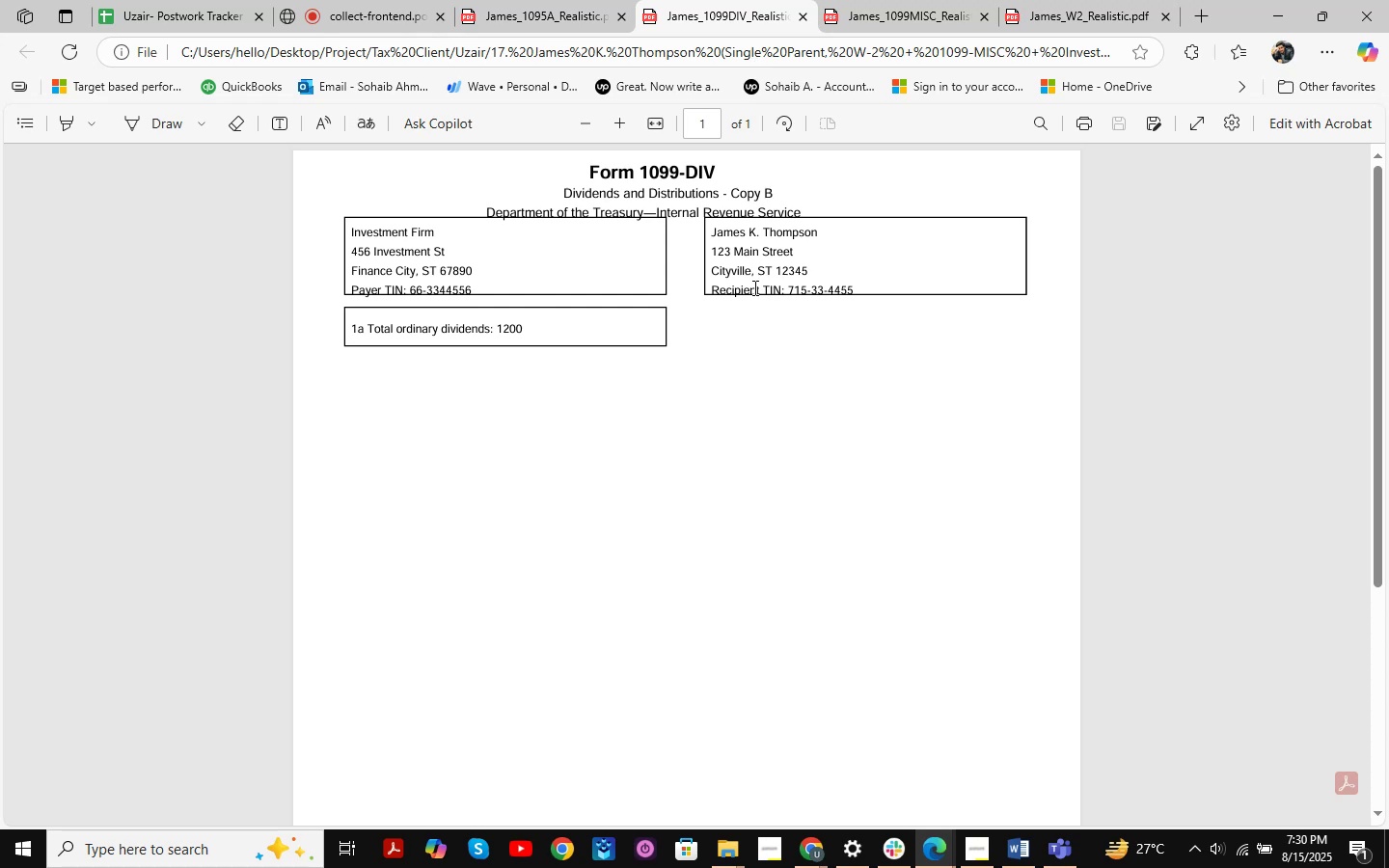 
wait(7.29)
 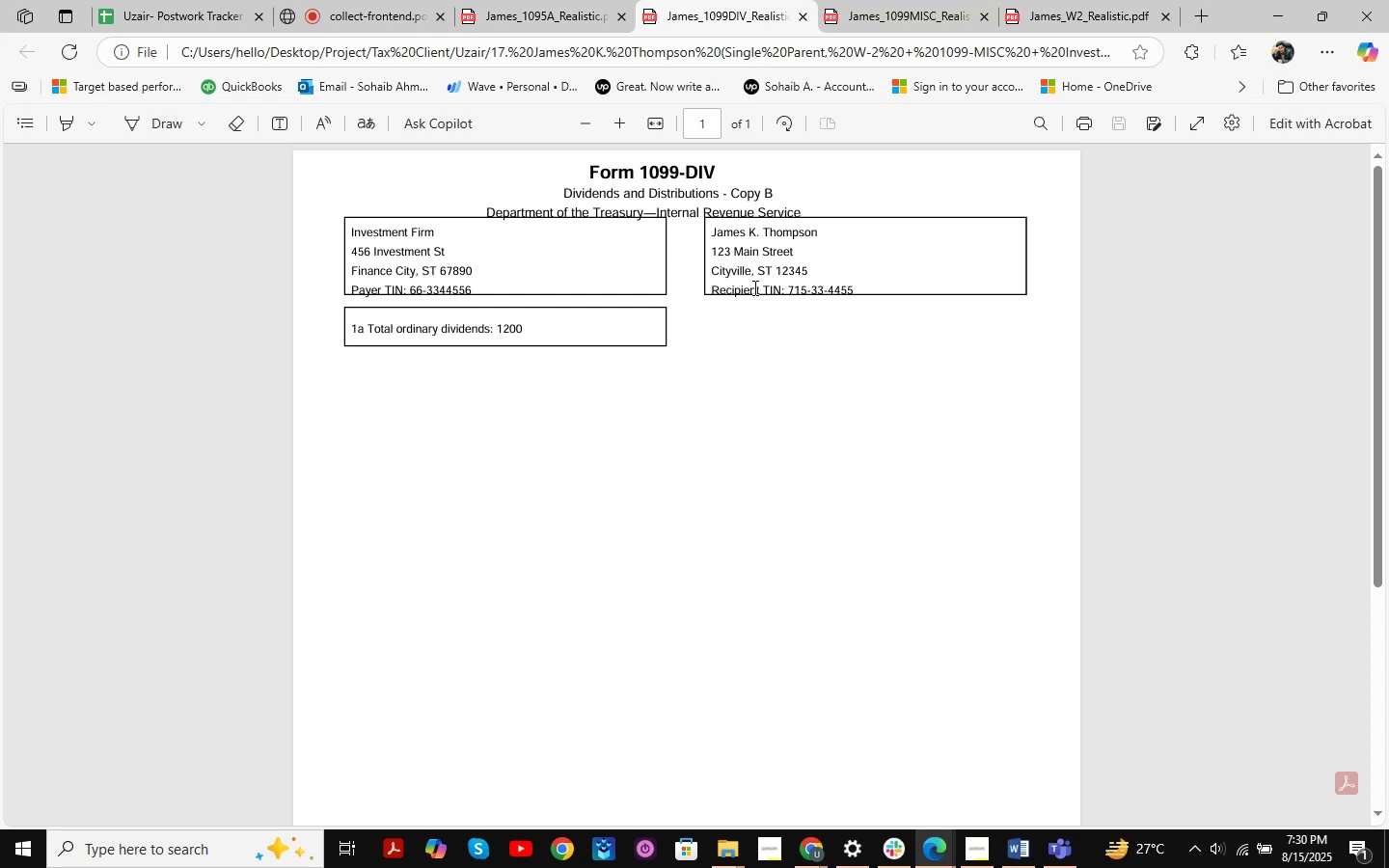 
left_click([1077, 0])
 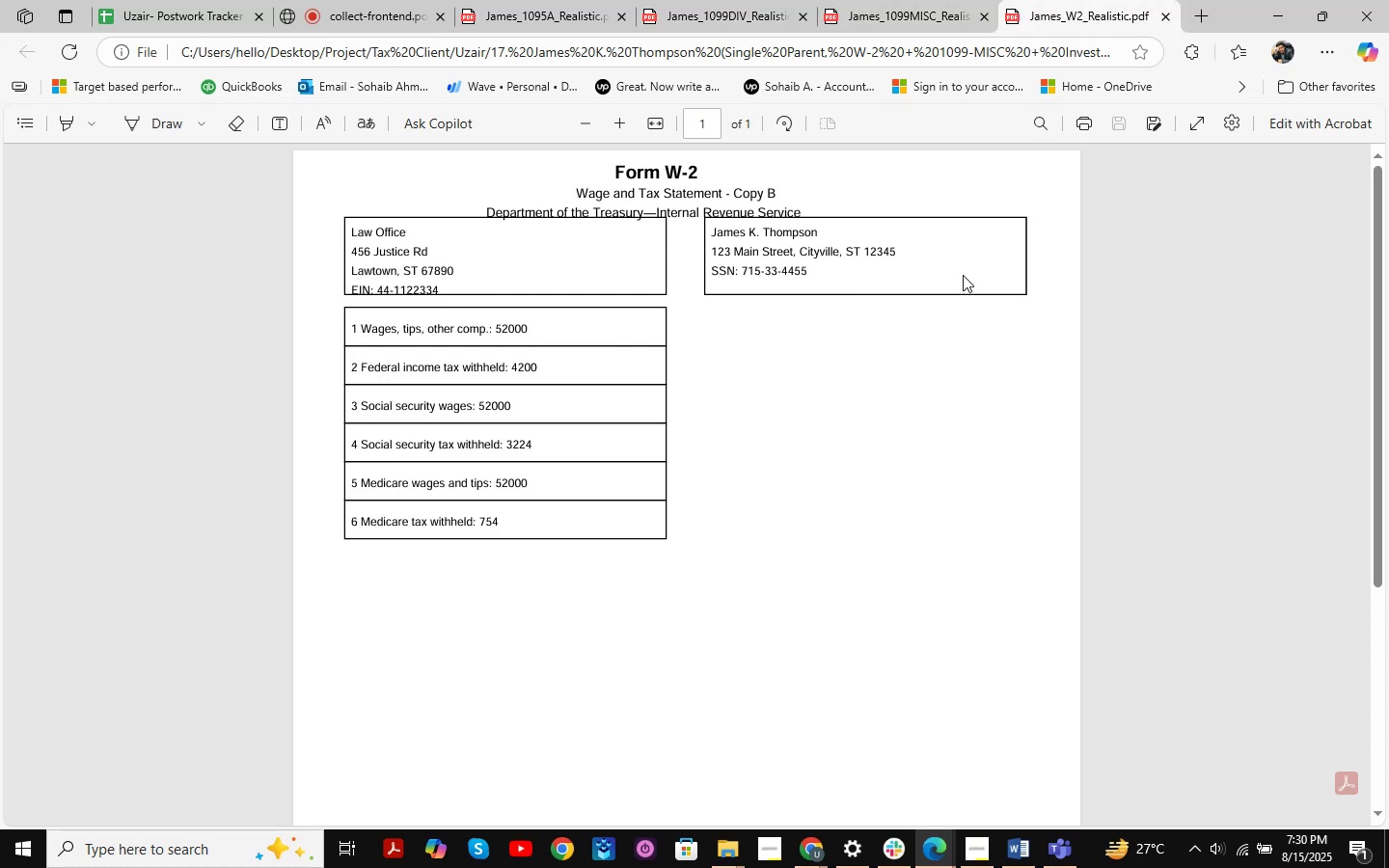 
left_click([864, 0])
 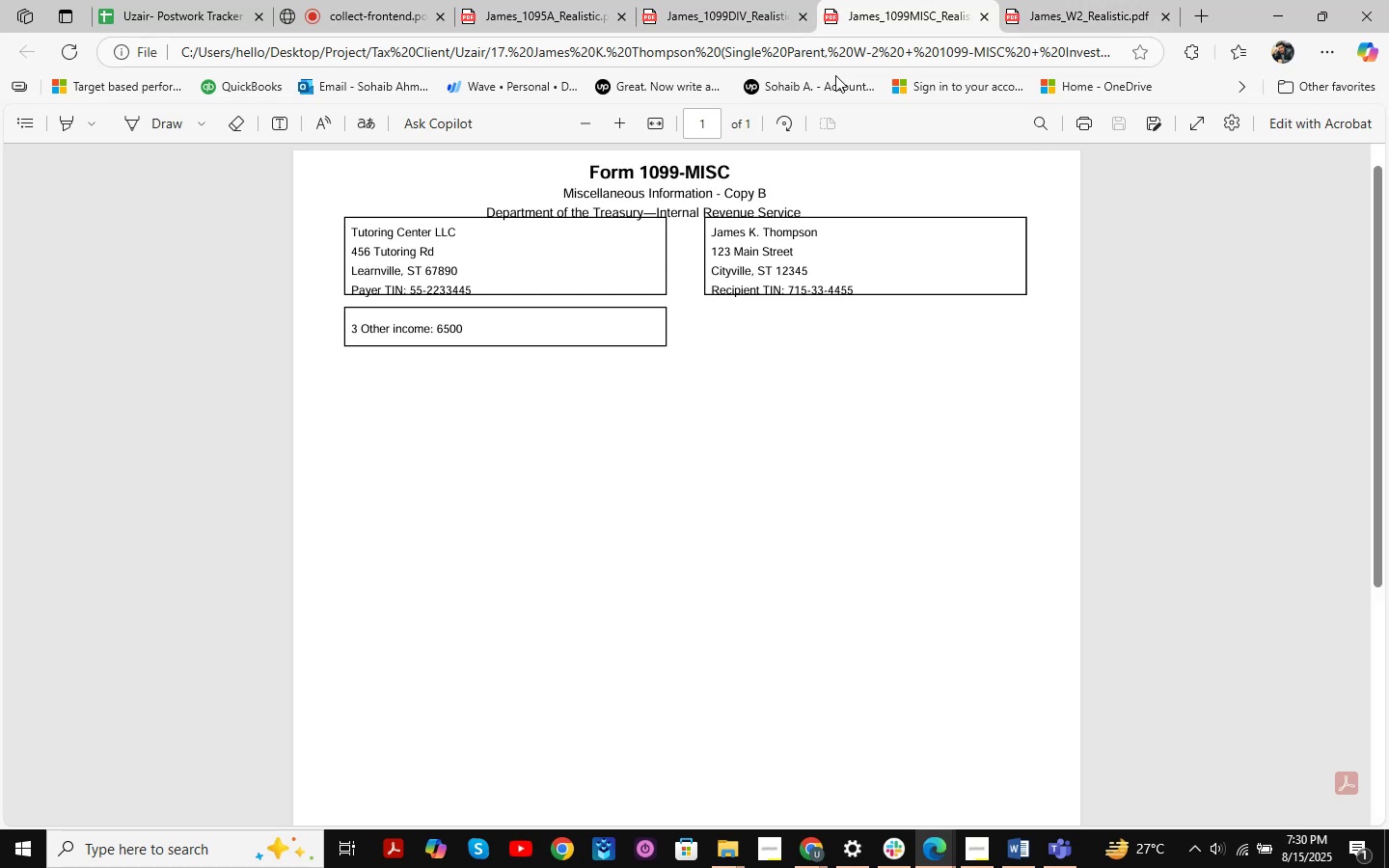 
mouse_move([713, -1])
 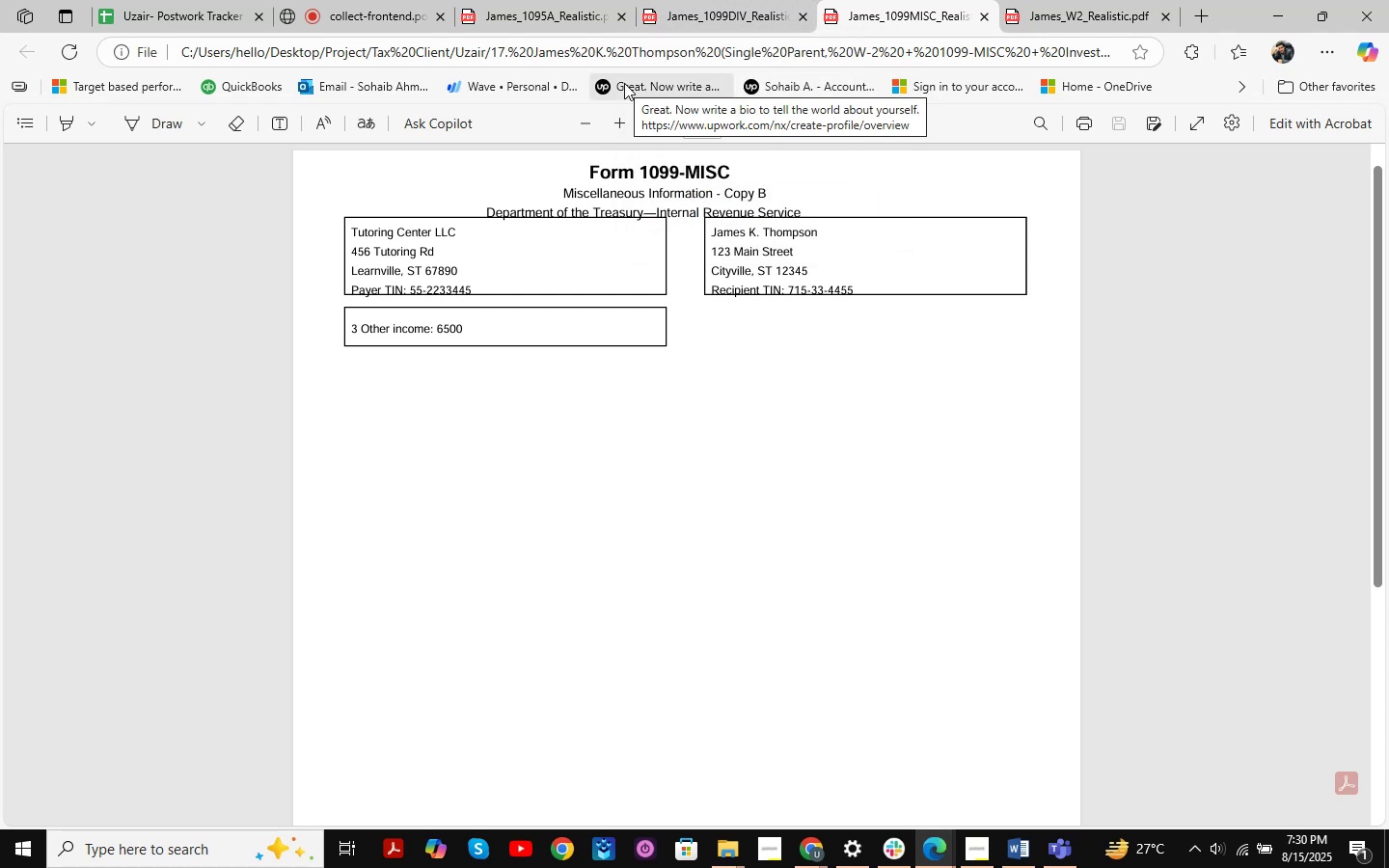 
left_click([733, 28])
 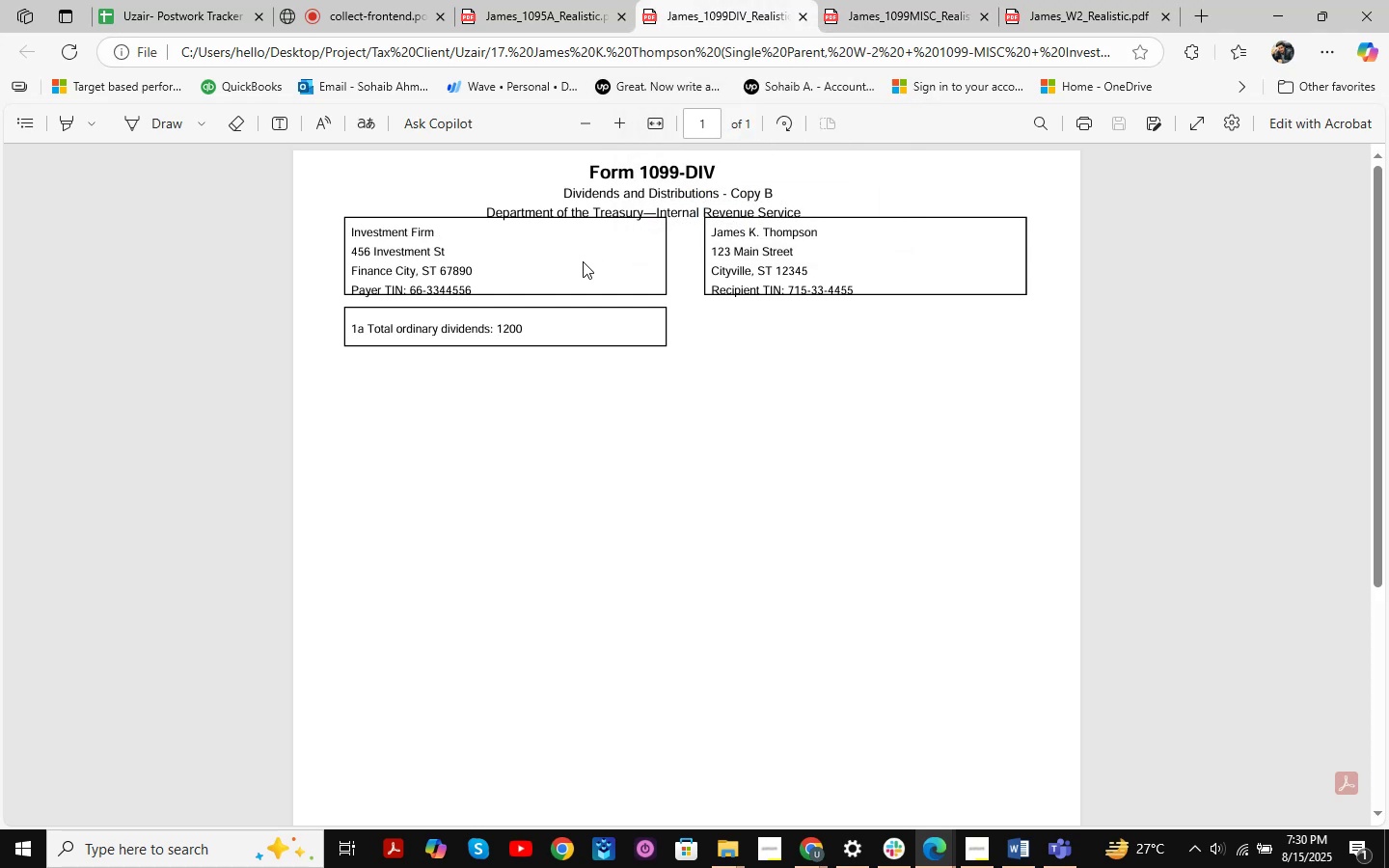 
left_click([522, 0])
 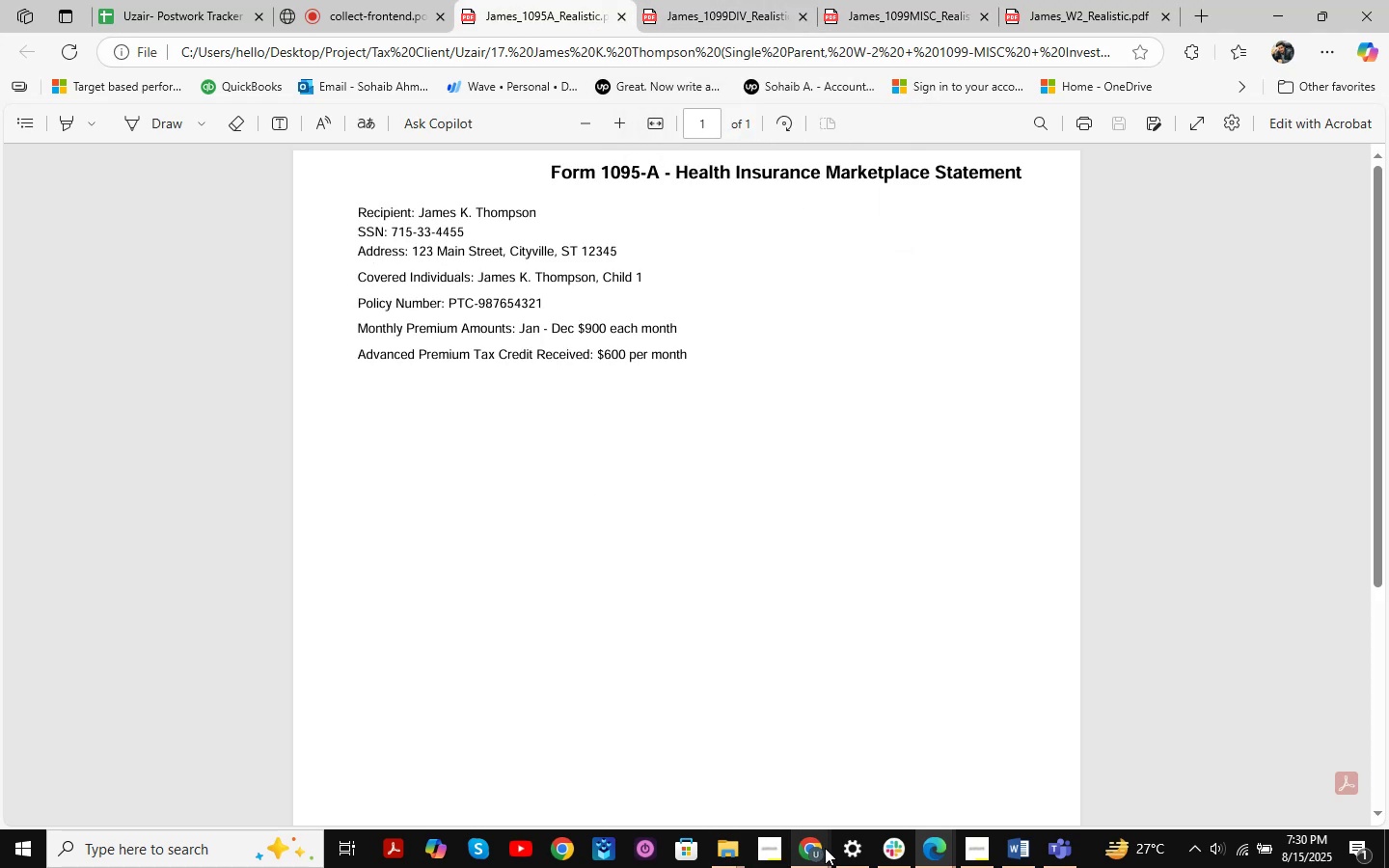 
left_click([796, 844])
 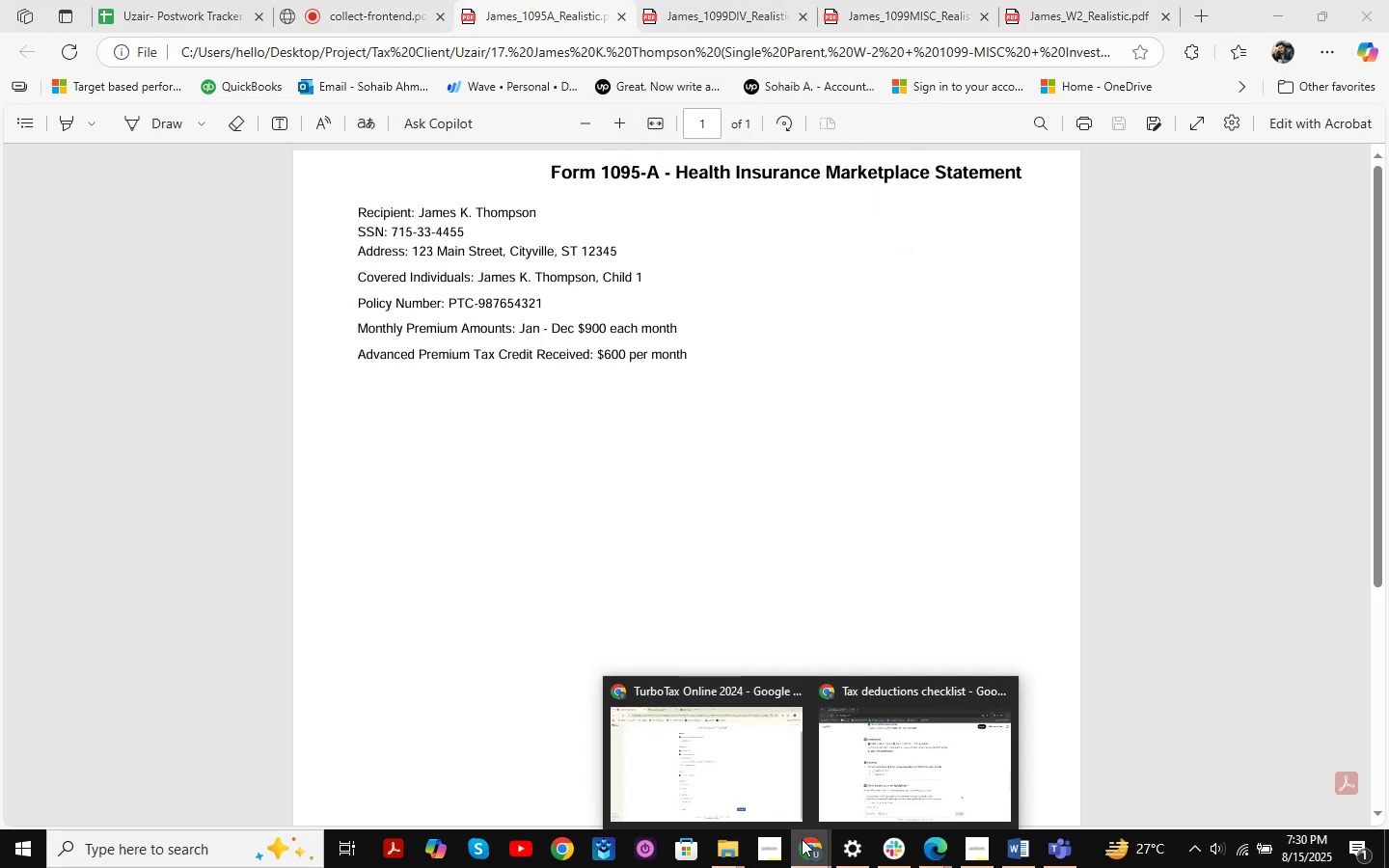 
mouse_move([702, 744])
 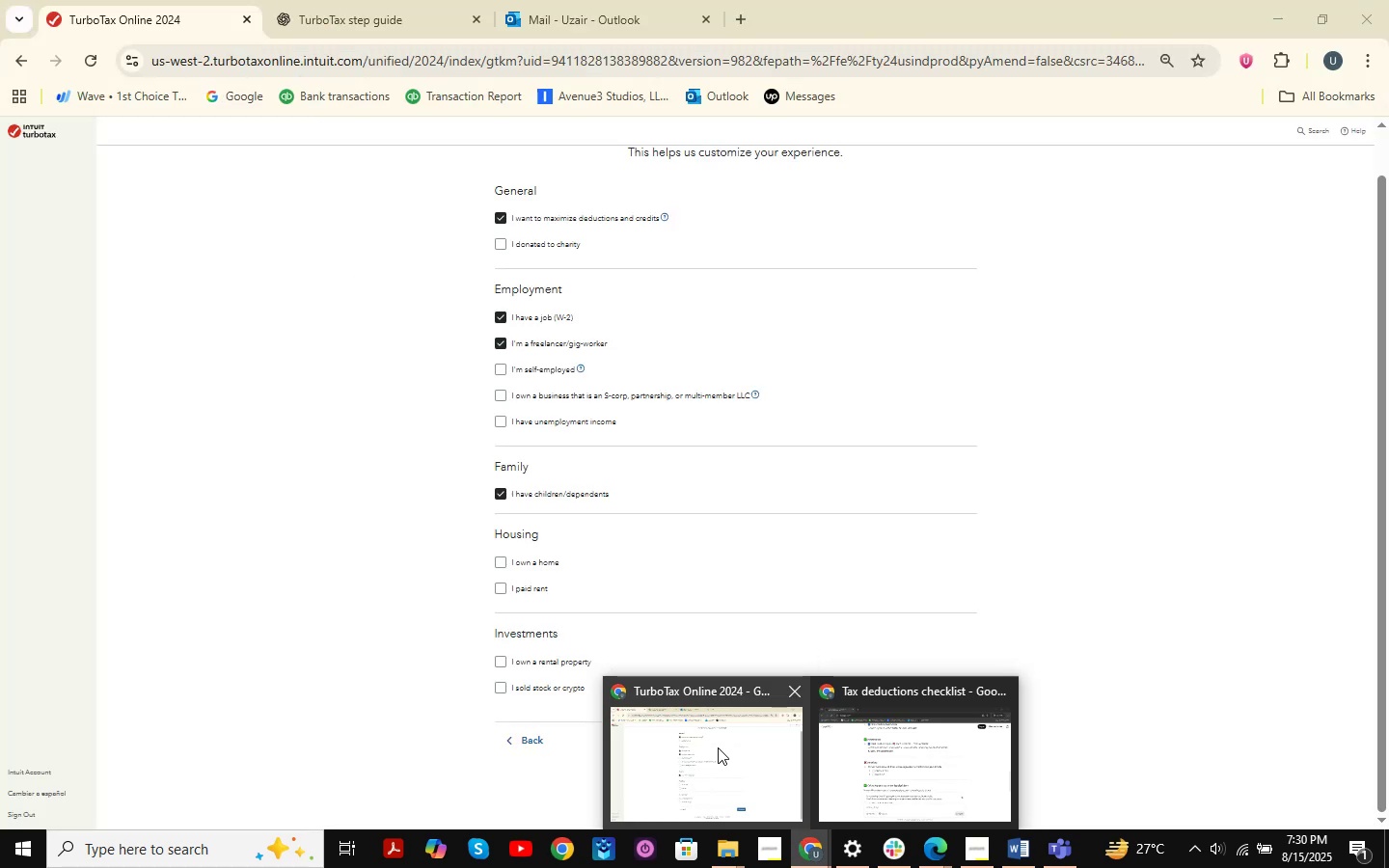 
left_click([724, 740])
 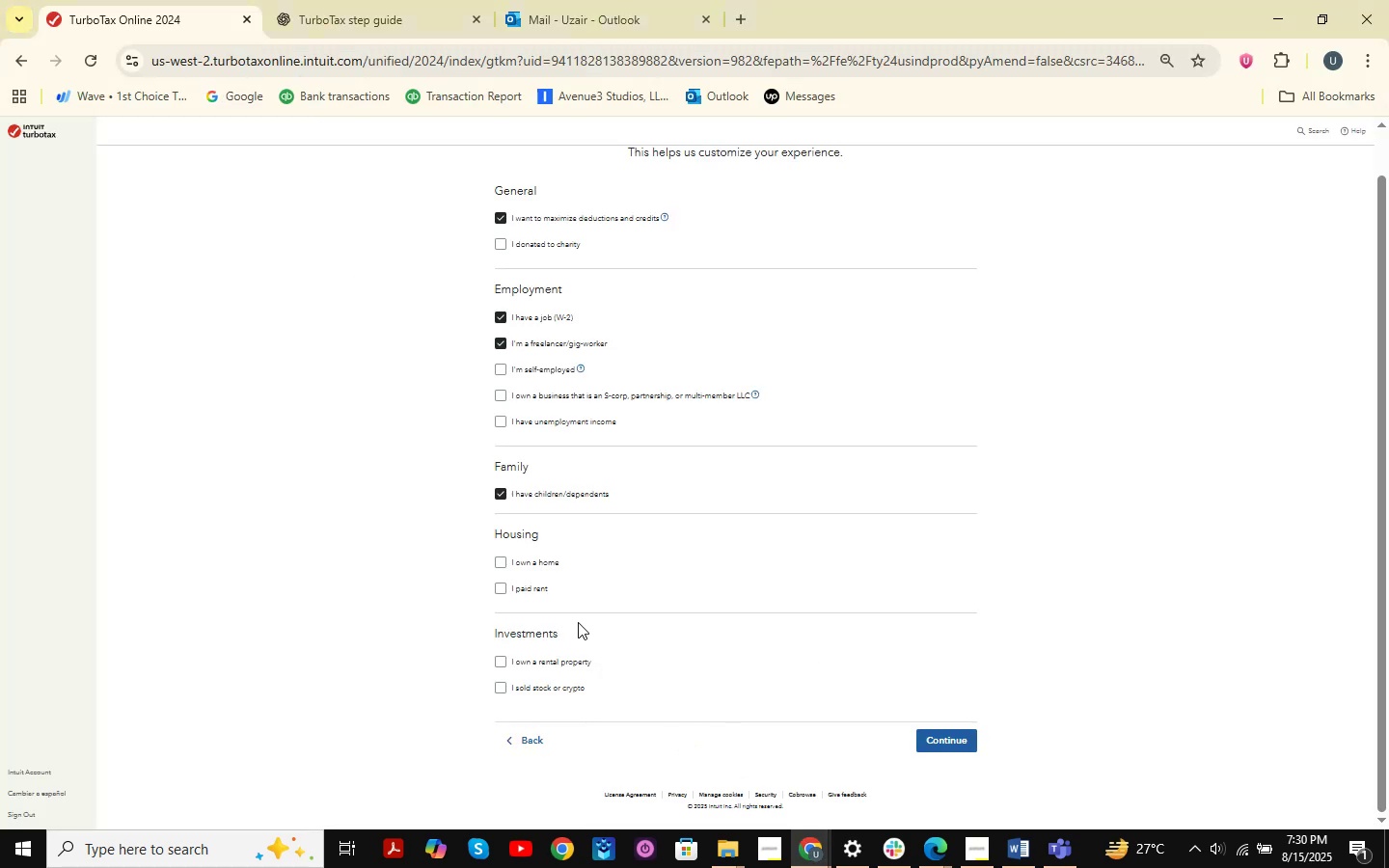 
scroll: coordinate [722, 574], scroll_direction: up, amount: 2.0
 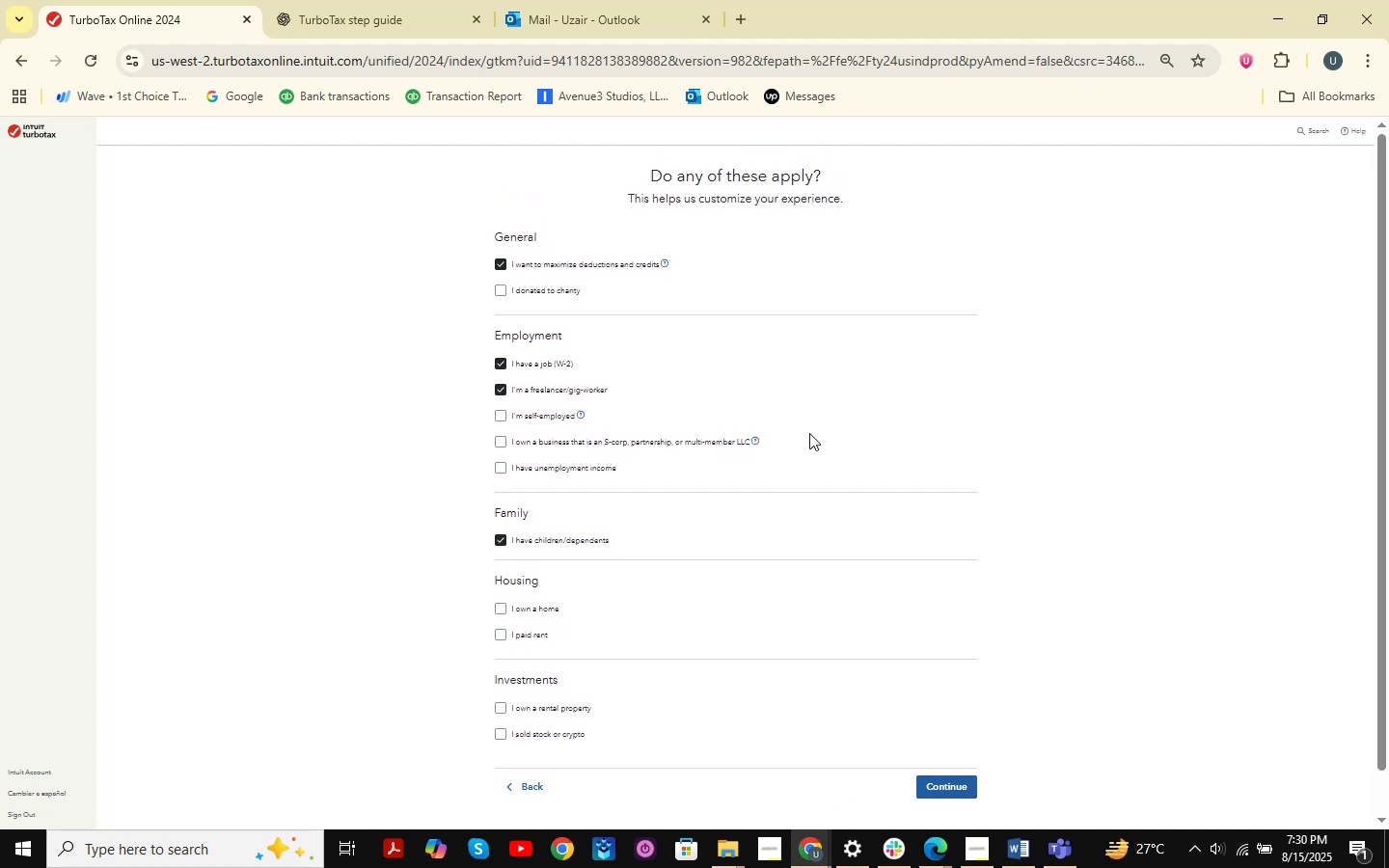 
hold_key(key=ControlLeft, duration=0.67)
scroll: coordinate [860, 423], scroll_direction: up, amount: 1.0
 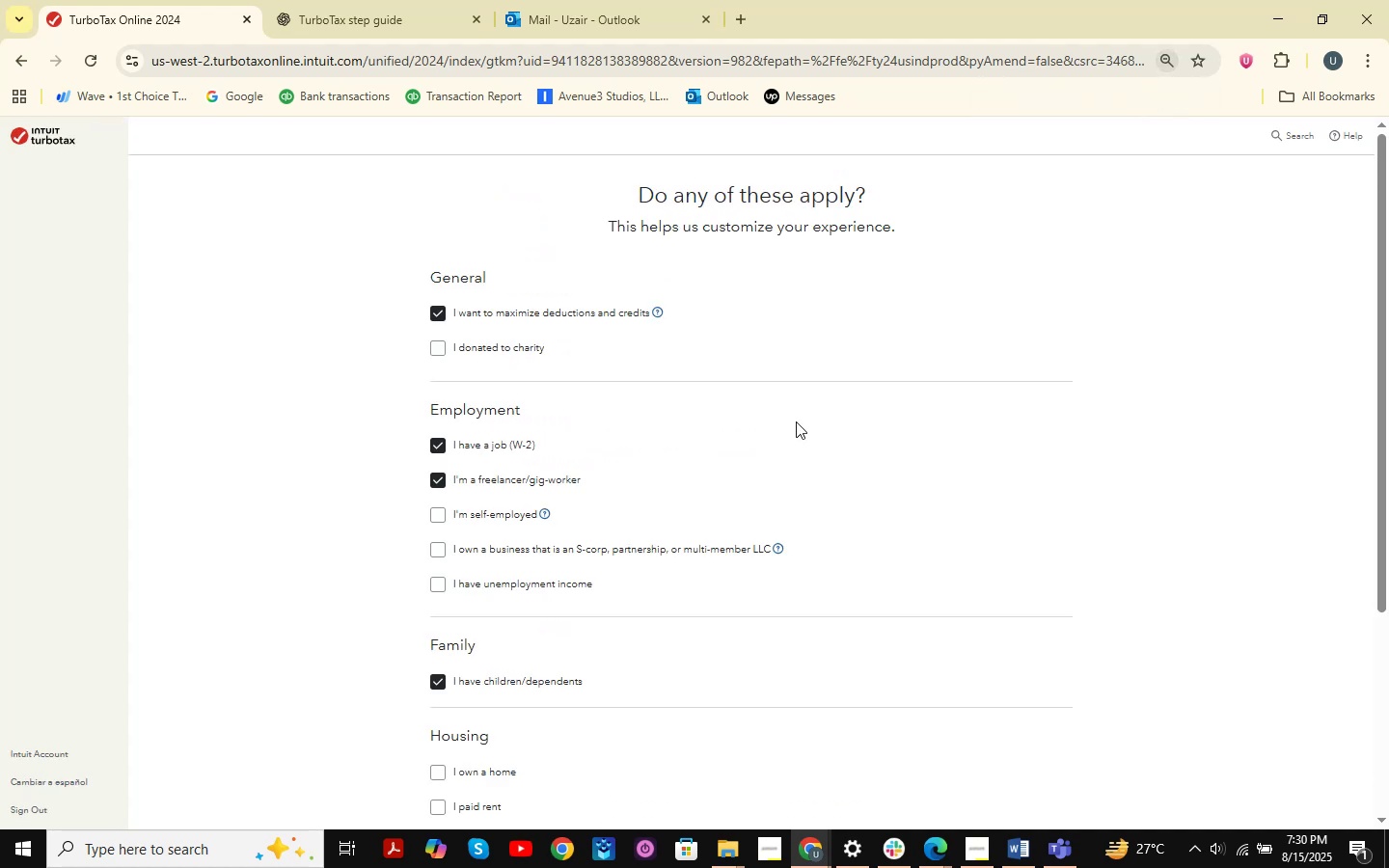 
scroll: coordinate [796, 421], scroll_direction: down, amount: 4.0
 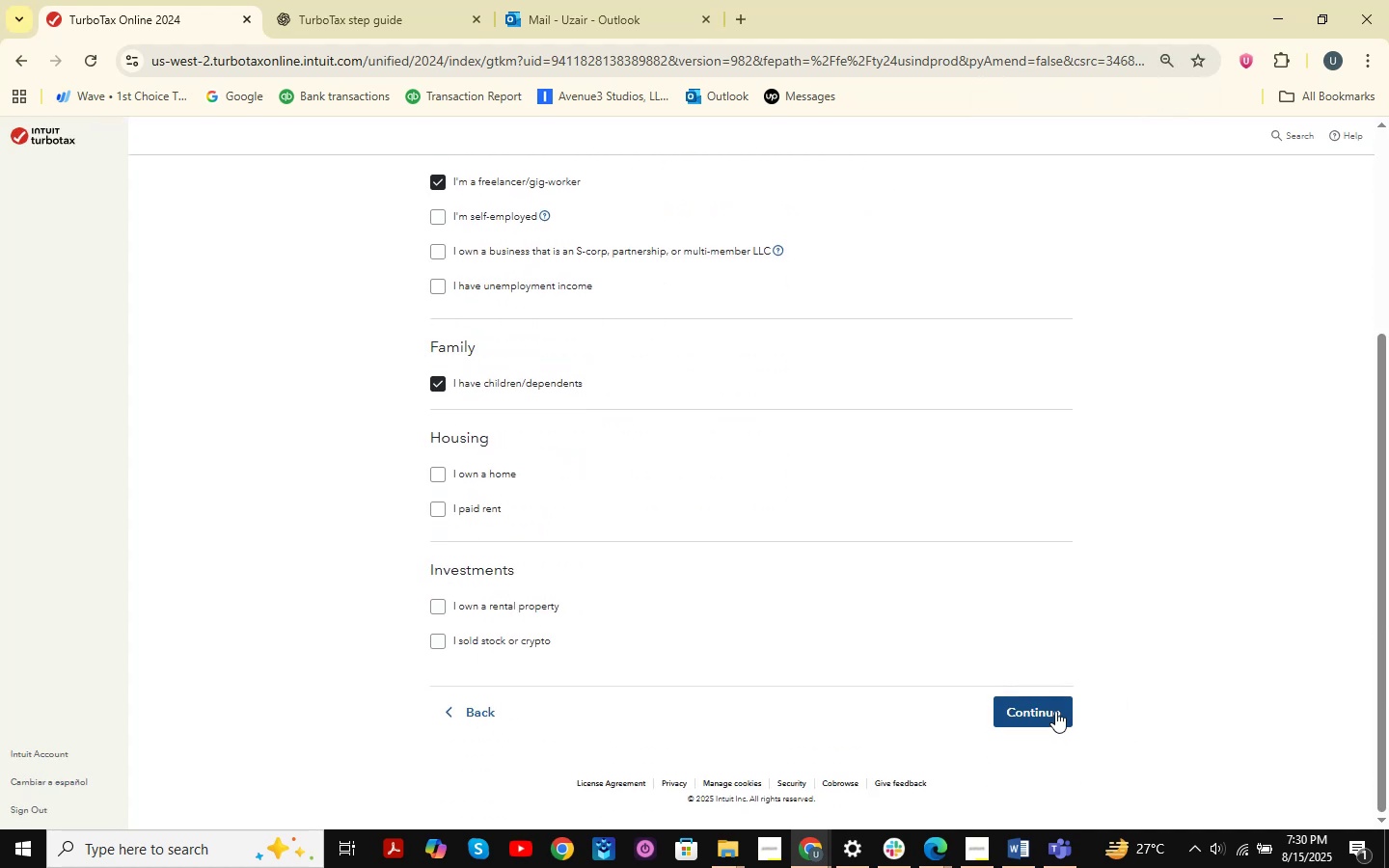 
wait(6.88)
 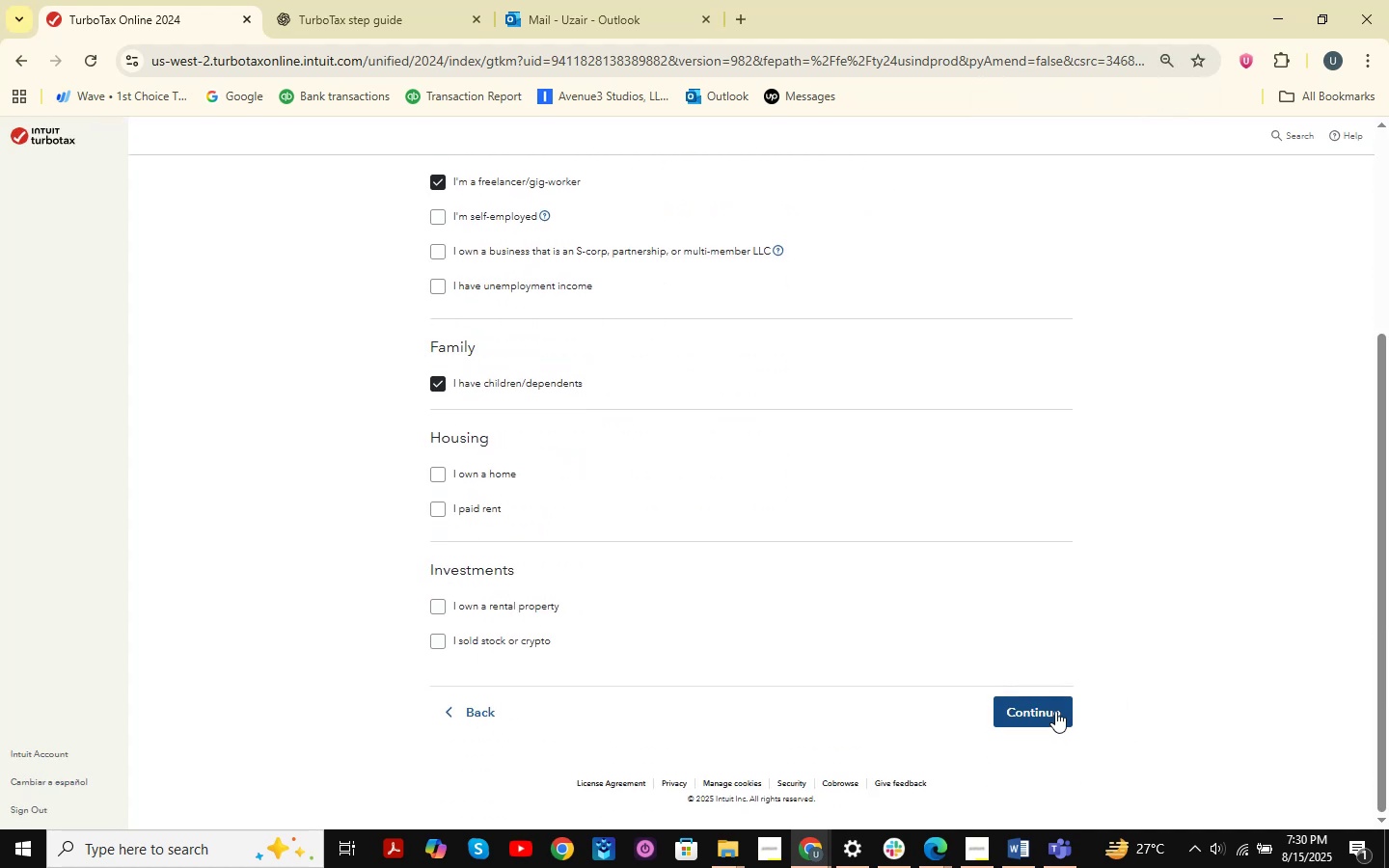 
key(Alt+AltLeft)
 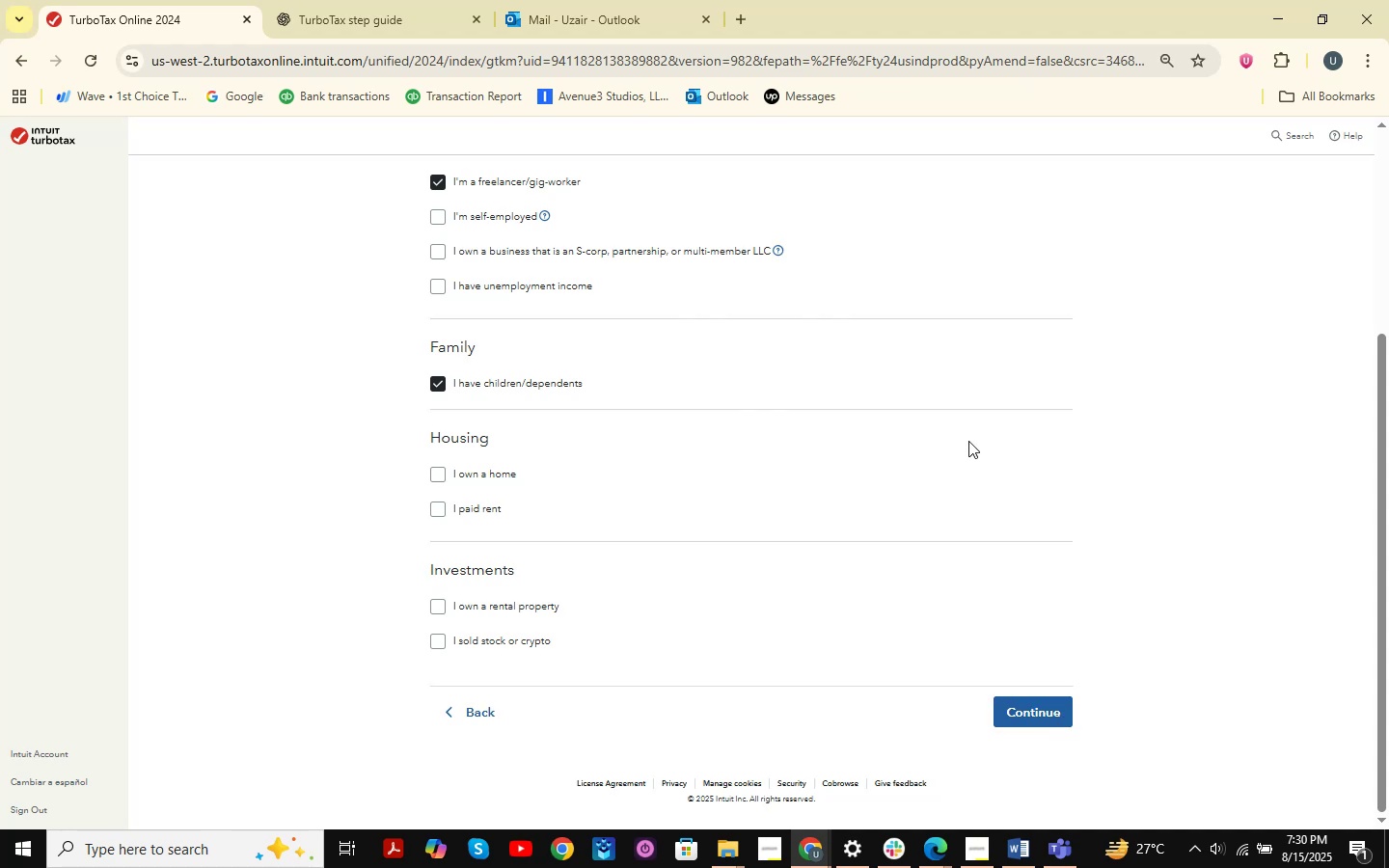 
key(Alt+Tab)
 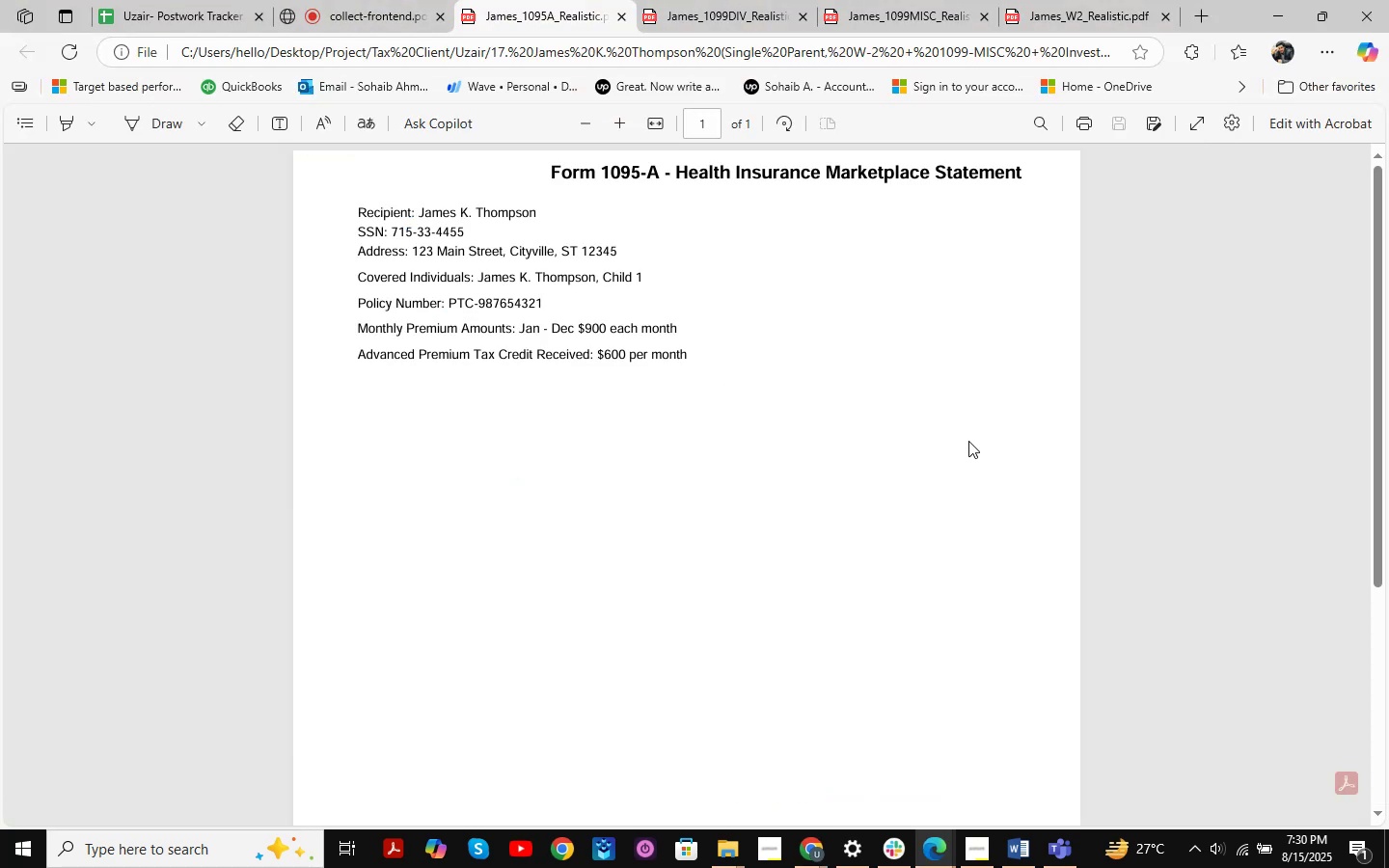 
double_click([694, 0])
 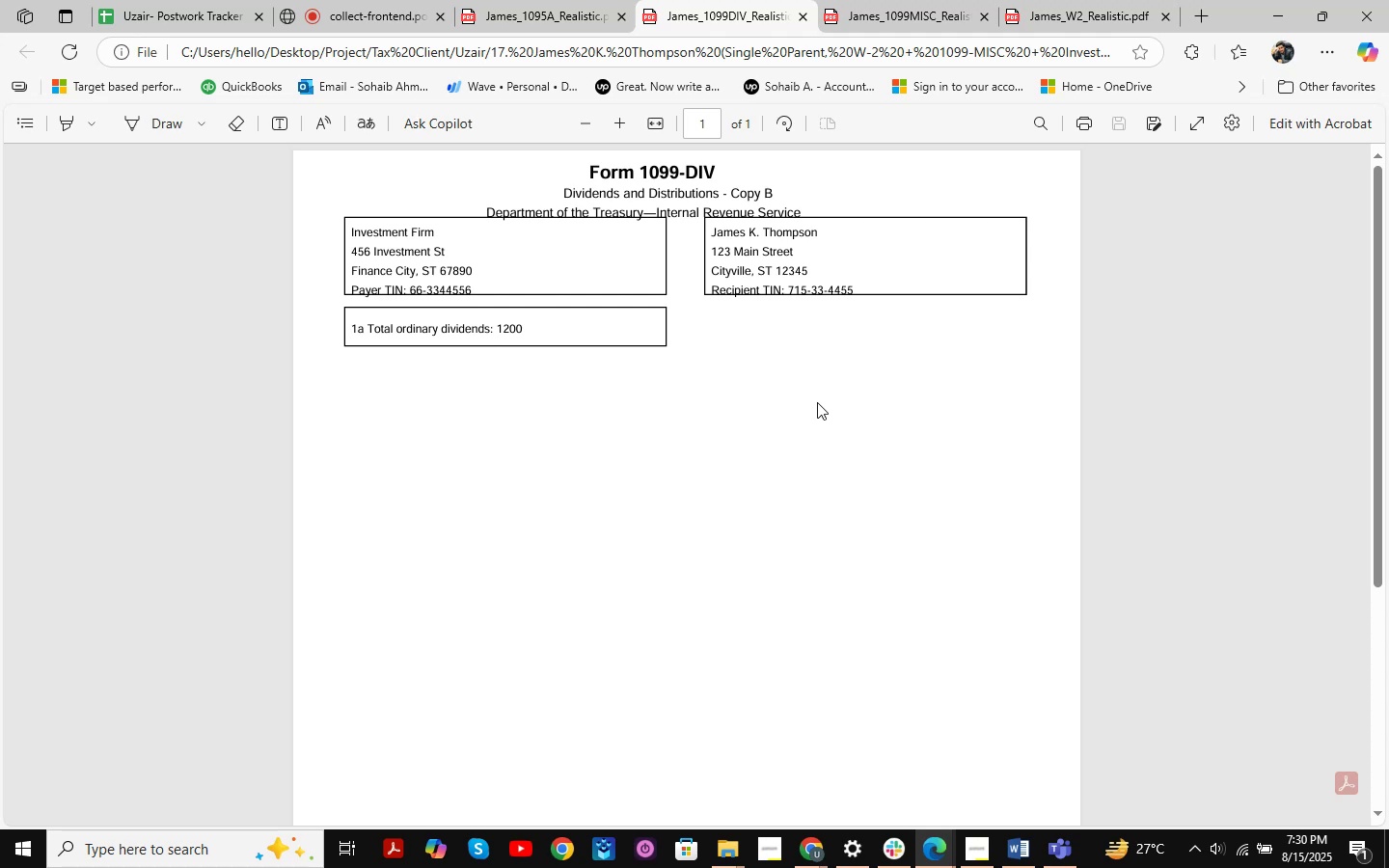 
scroll: coordinate [817, 403], scroll_direction: up, amount: 7.0
 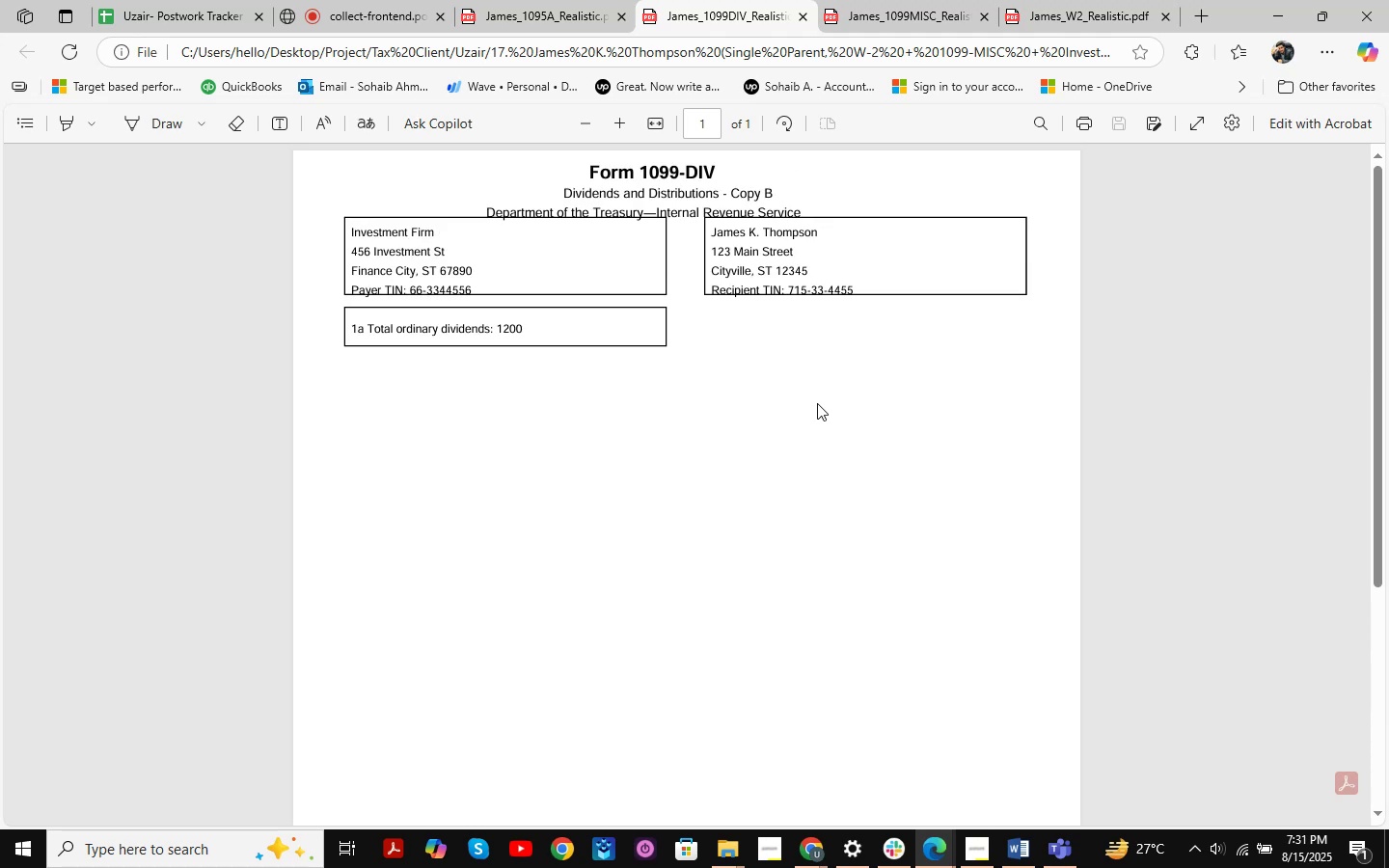 
key(Meta+MetaLeft)
 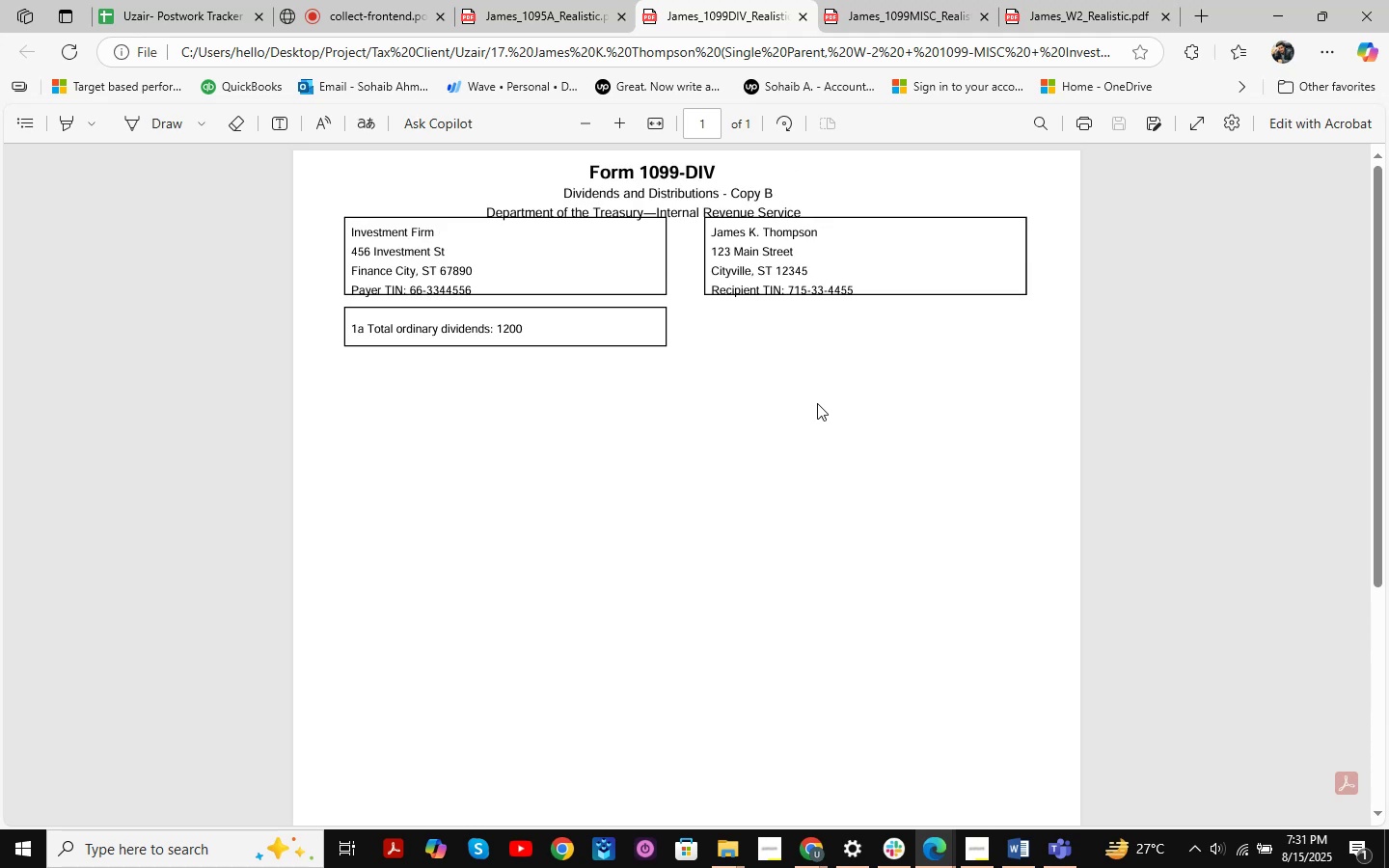 
key(Meta+Shift+ShiftLeft)
 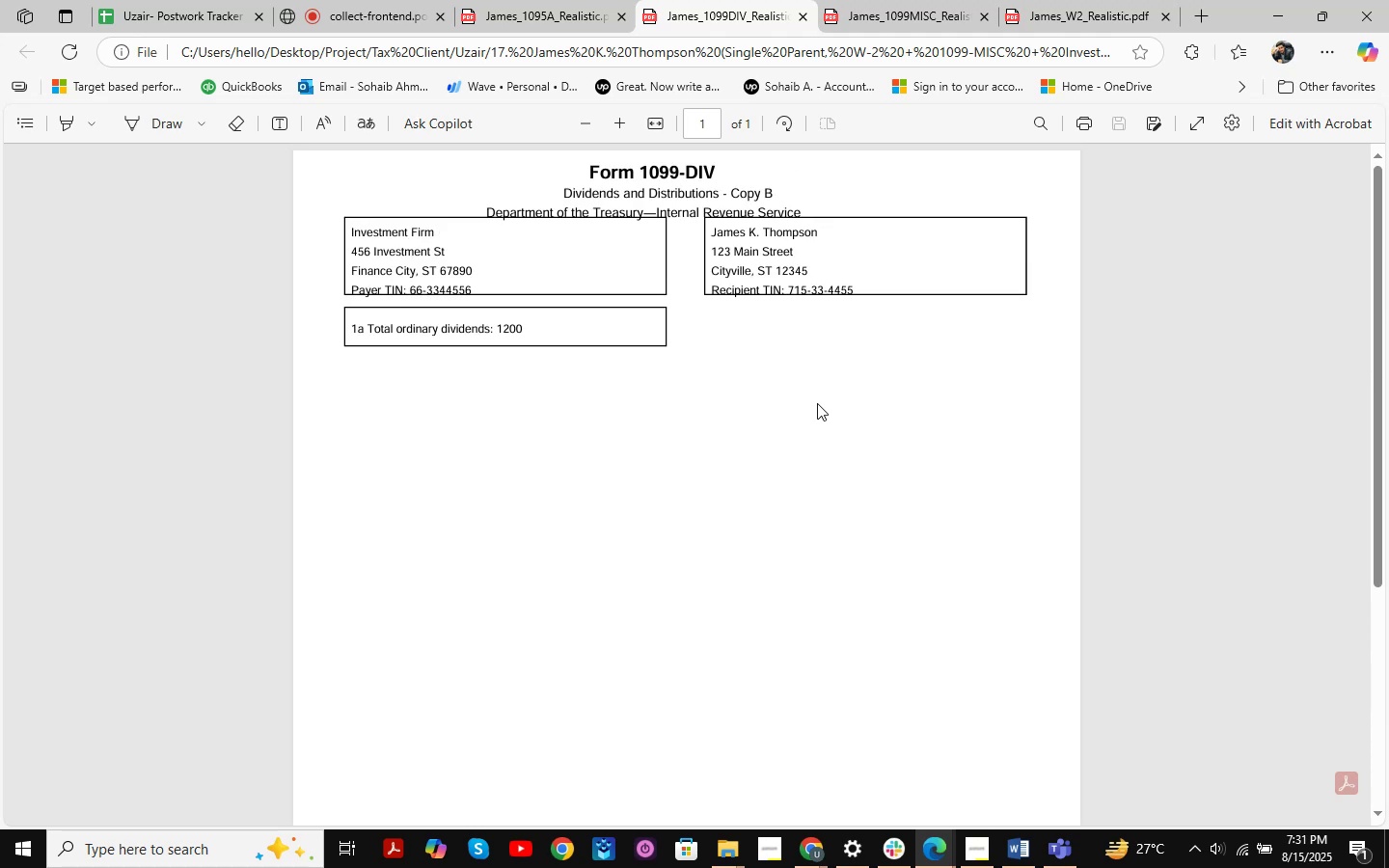 
key(Meta+Shift+S)
 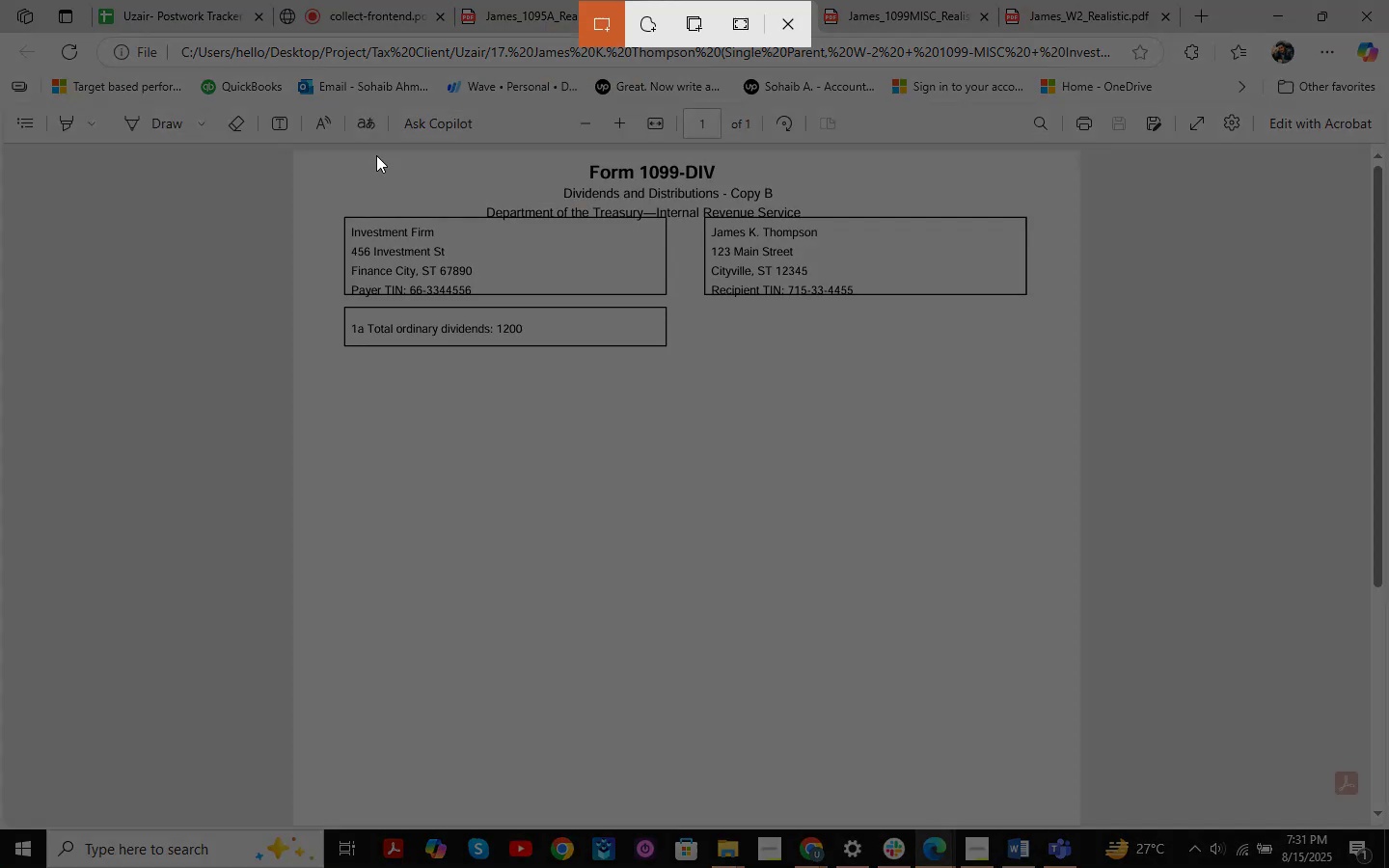 
left_click_drag(start_coordinate=[342, 161], to_coordinate=[1031, 419])
 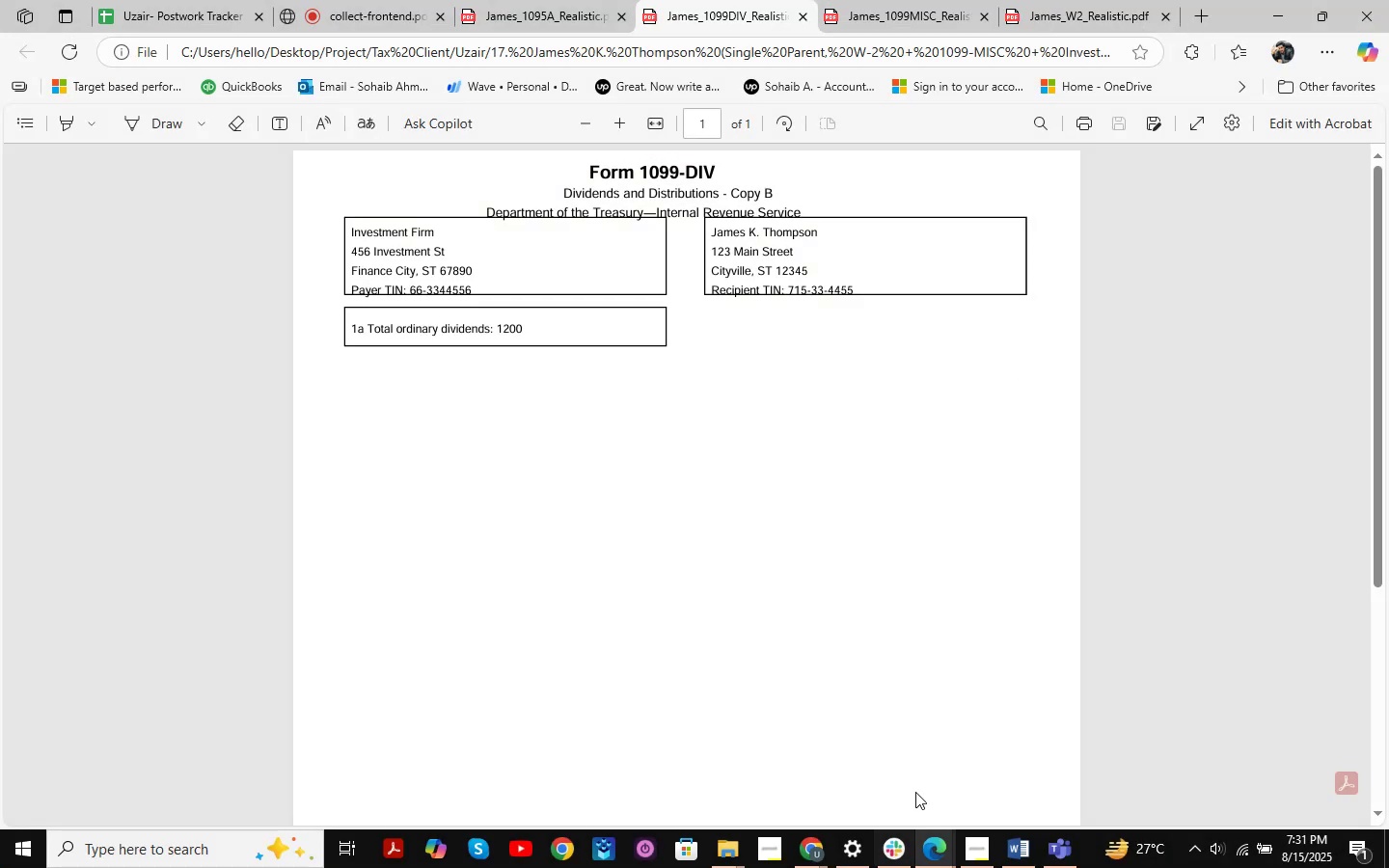 
left_click([820, 849])
 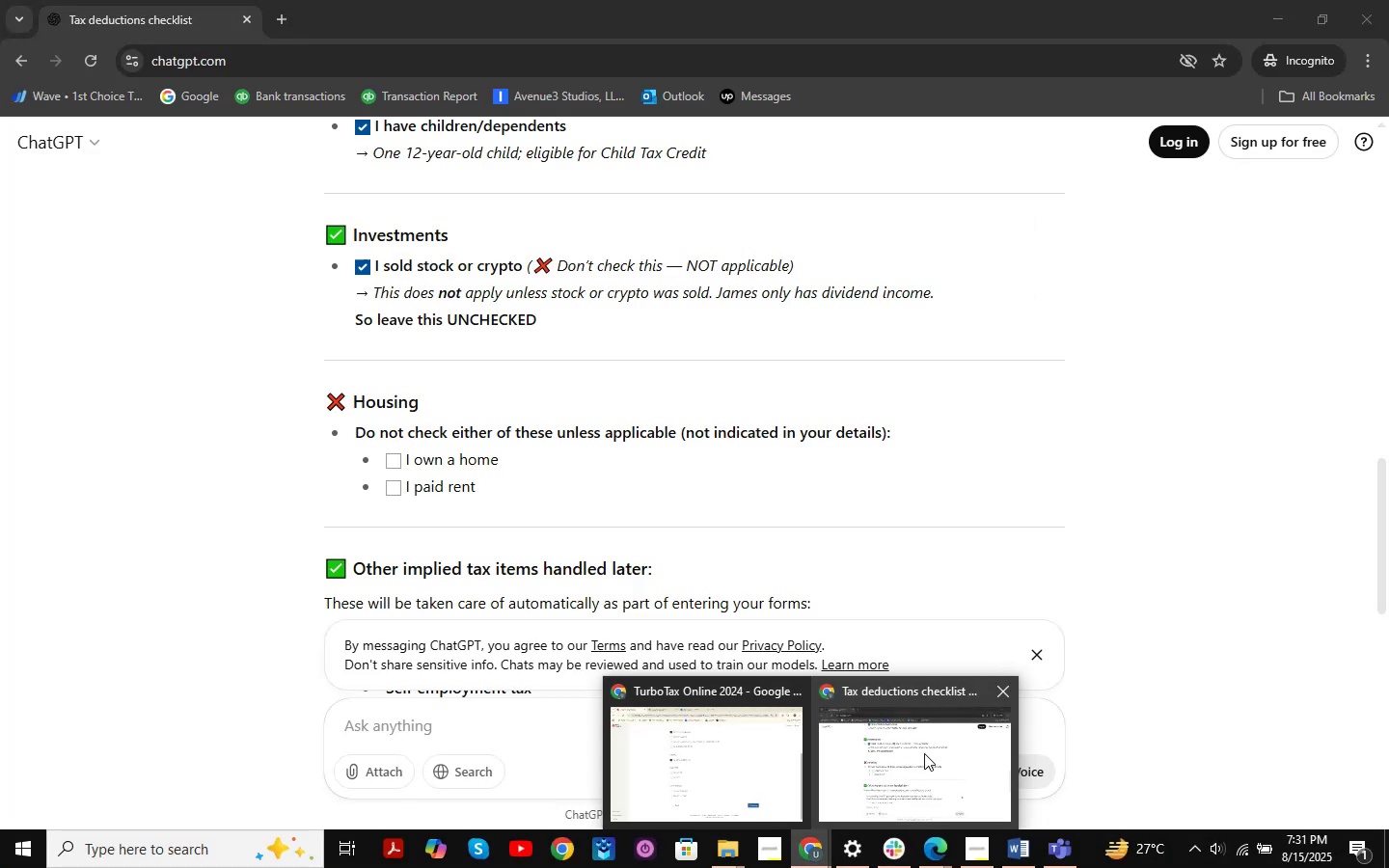 
left_click([924, 753])
 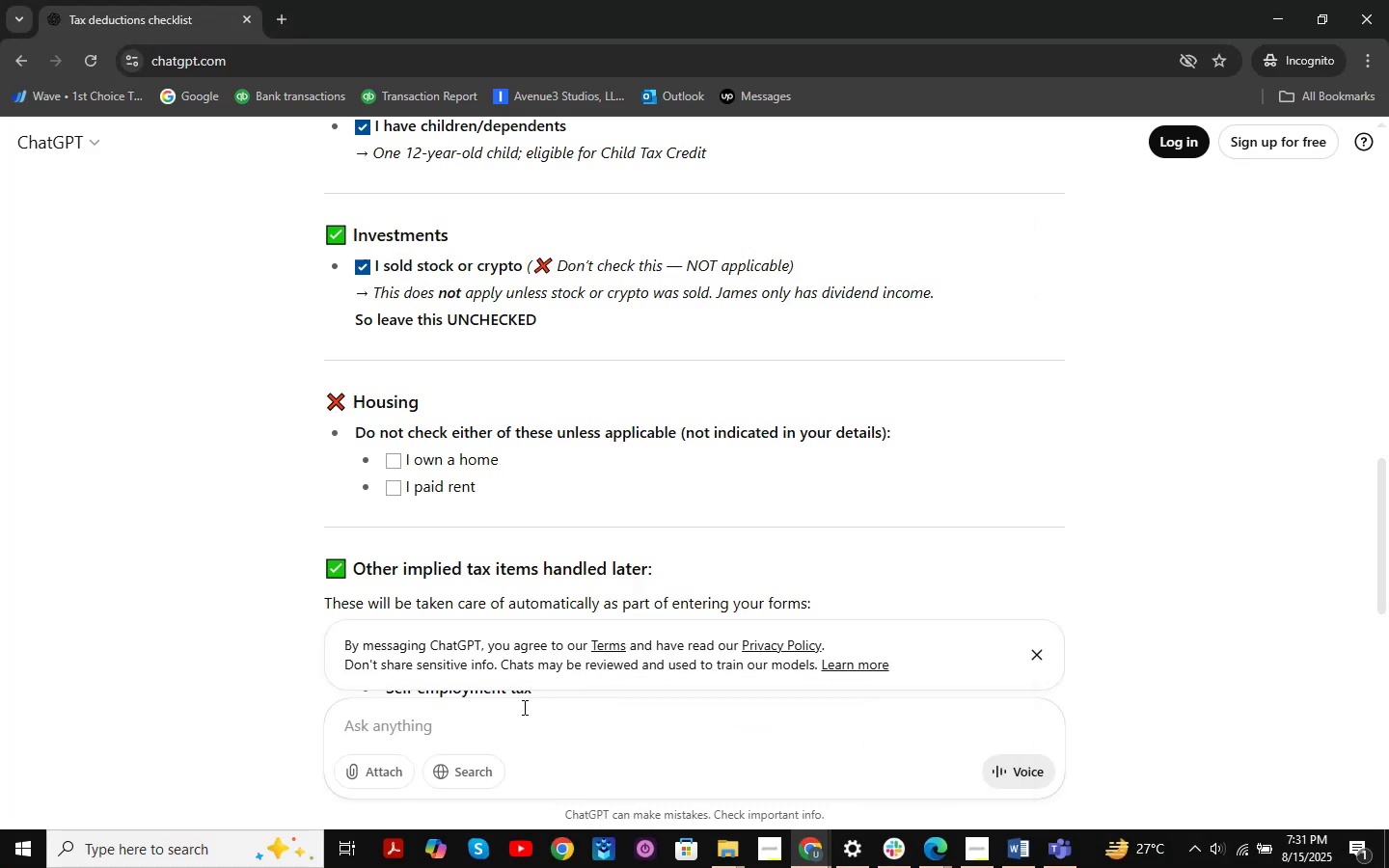 
left_click([523, 707])
 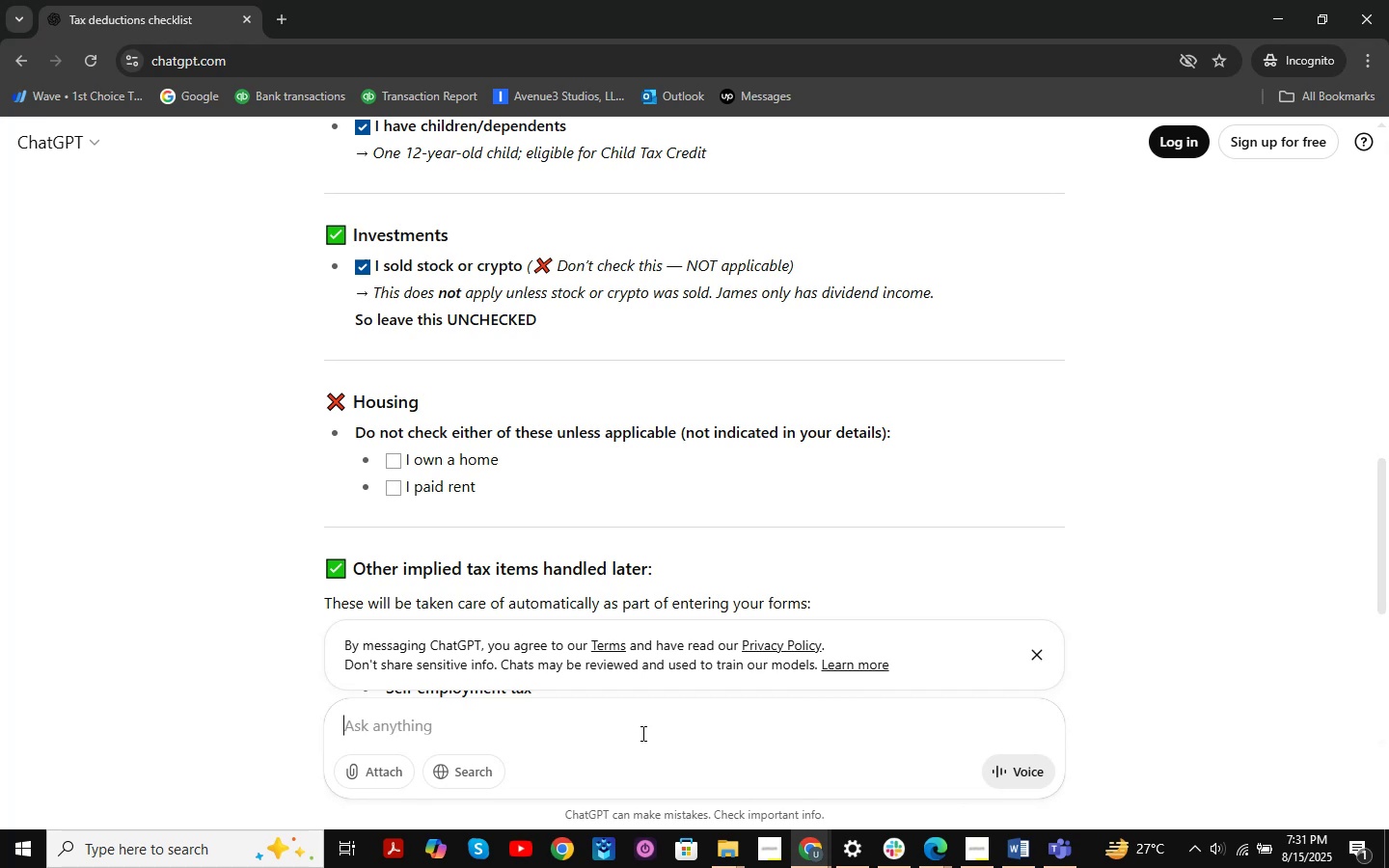 
key(Control+ControlLeft)
 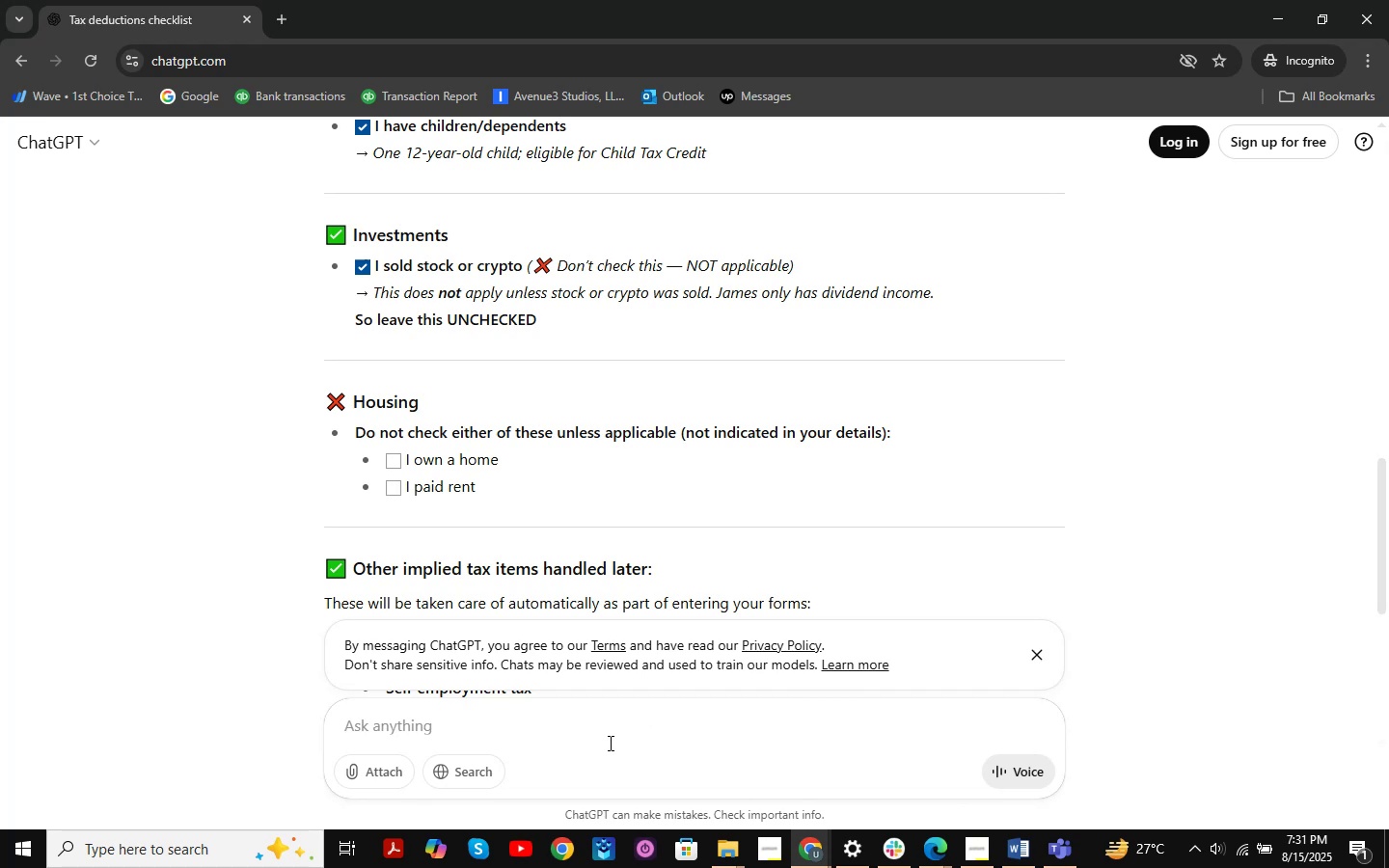 
key(Control+V)
 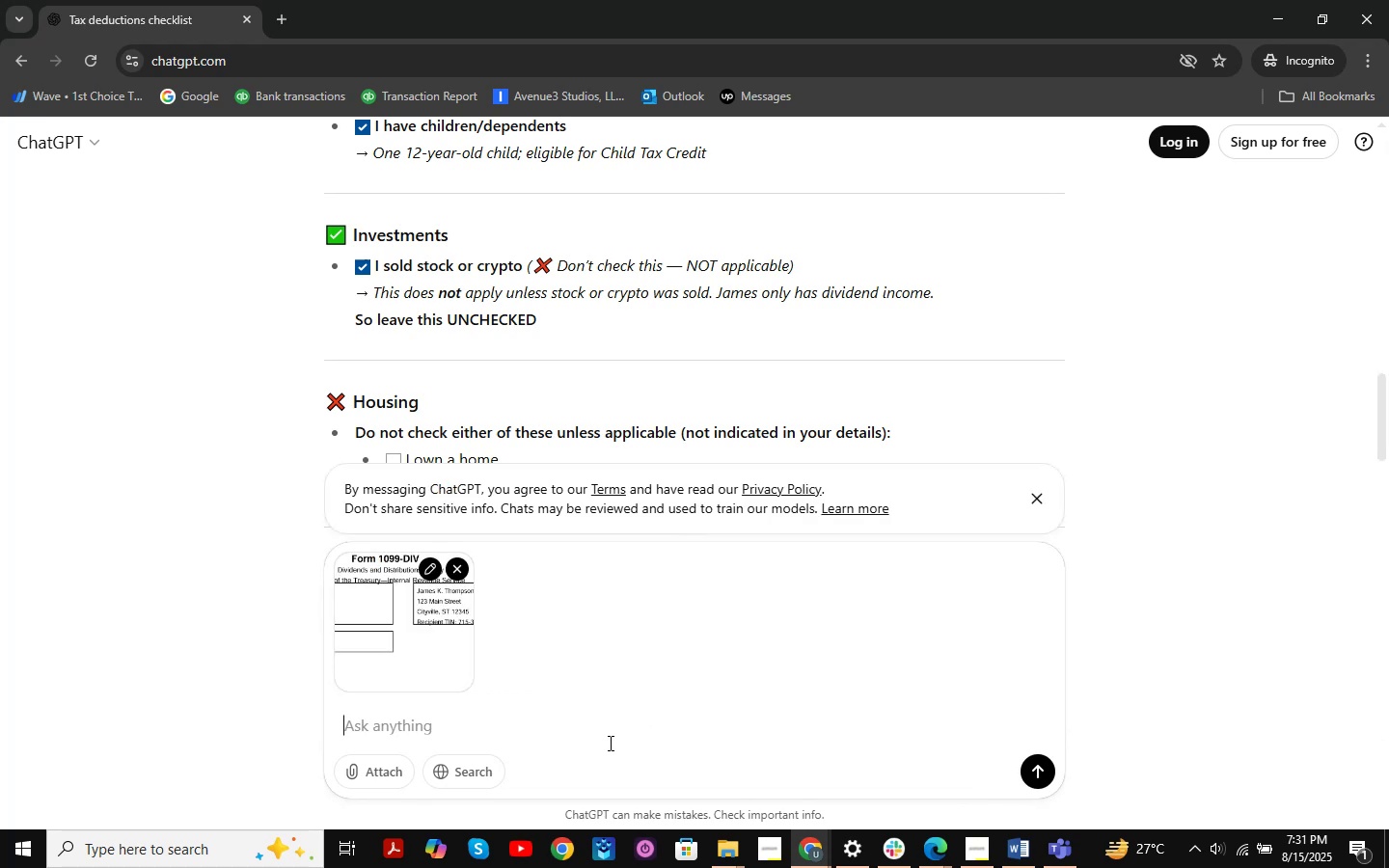 
type(do i have to chek )
key(Backspace)
key(Backspace)
type(ck )
 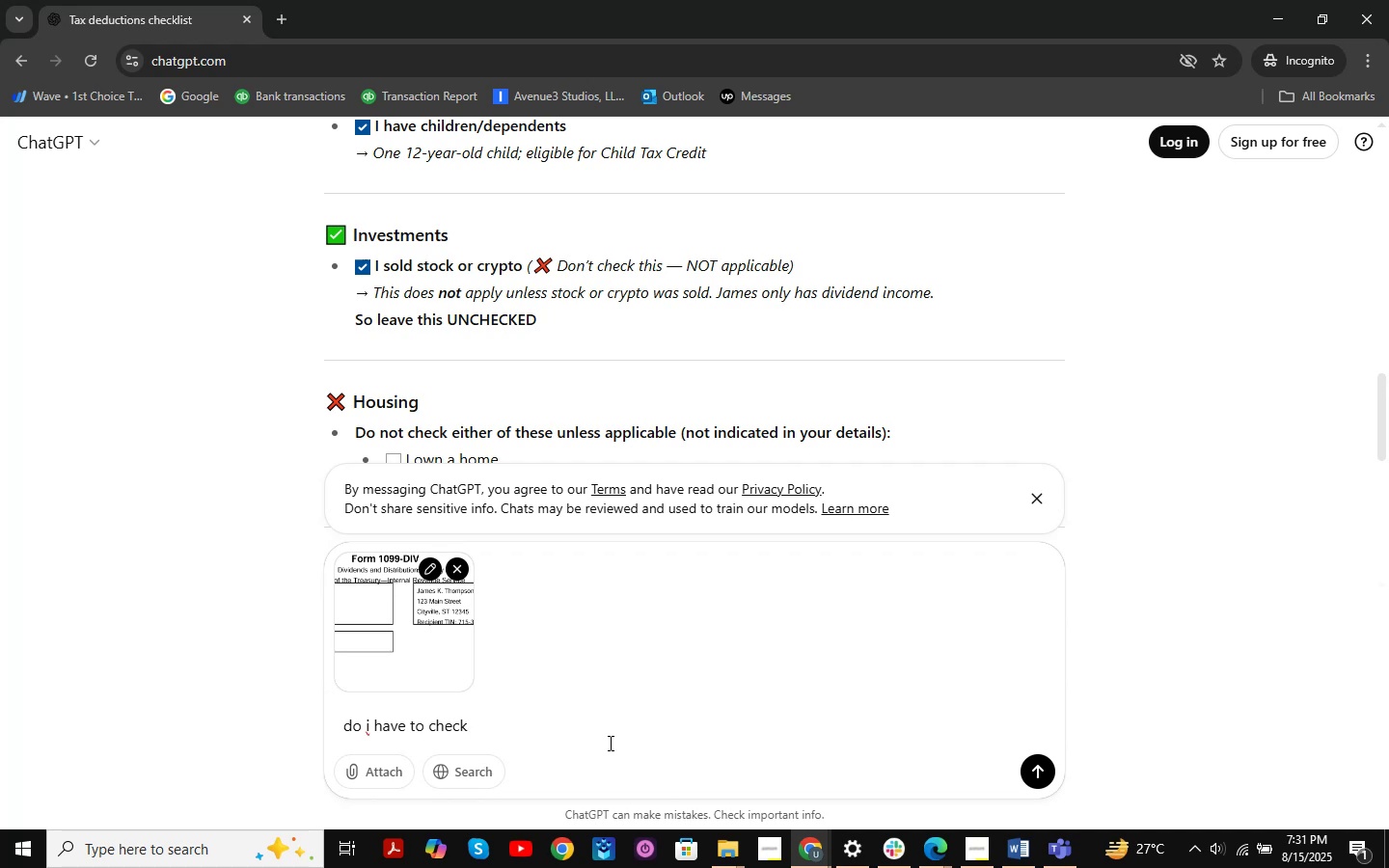 
wait(5.33)
 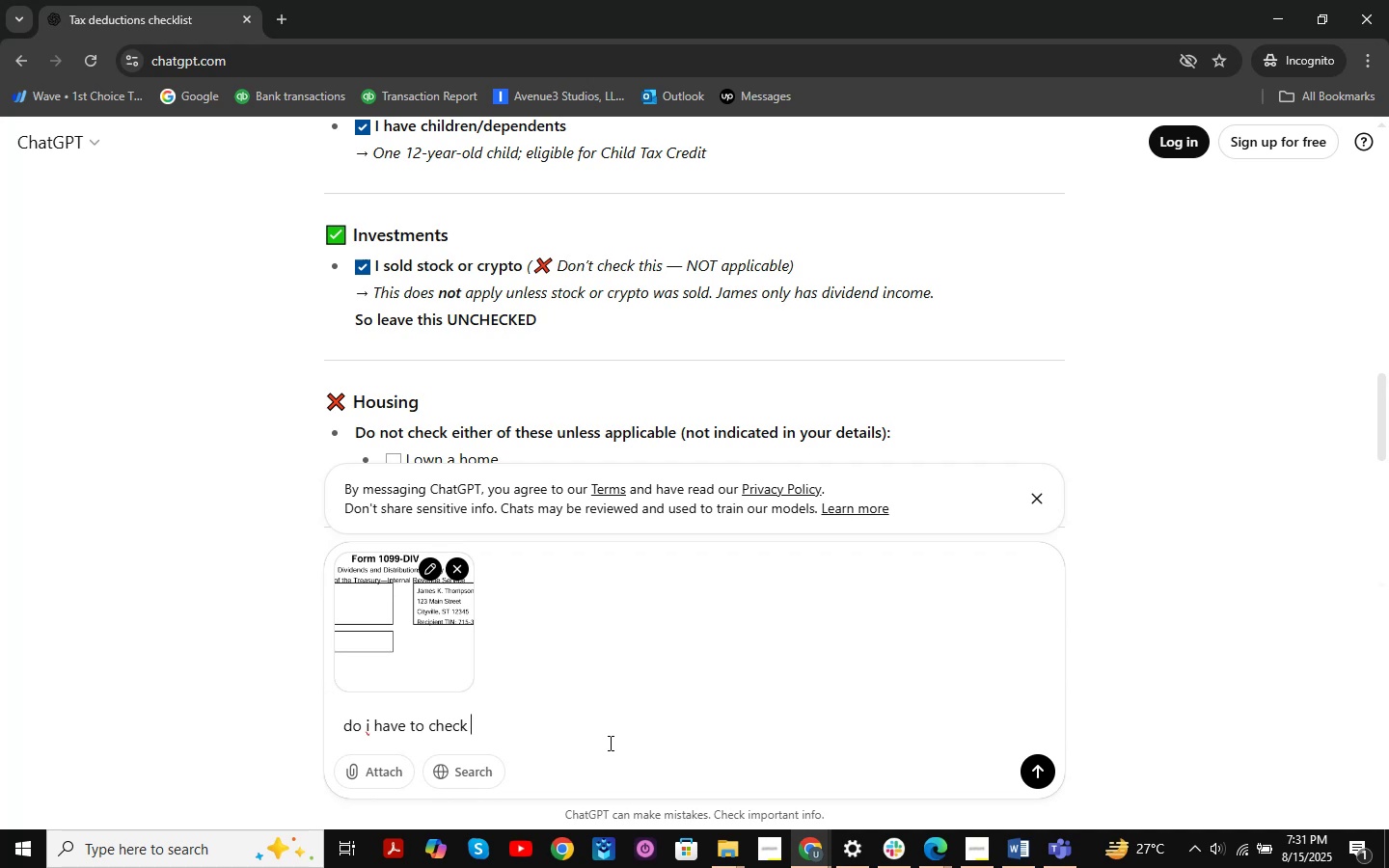 
type(something under investments )
key(Backspace)
type(?)
 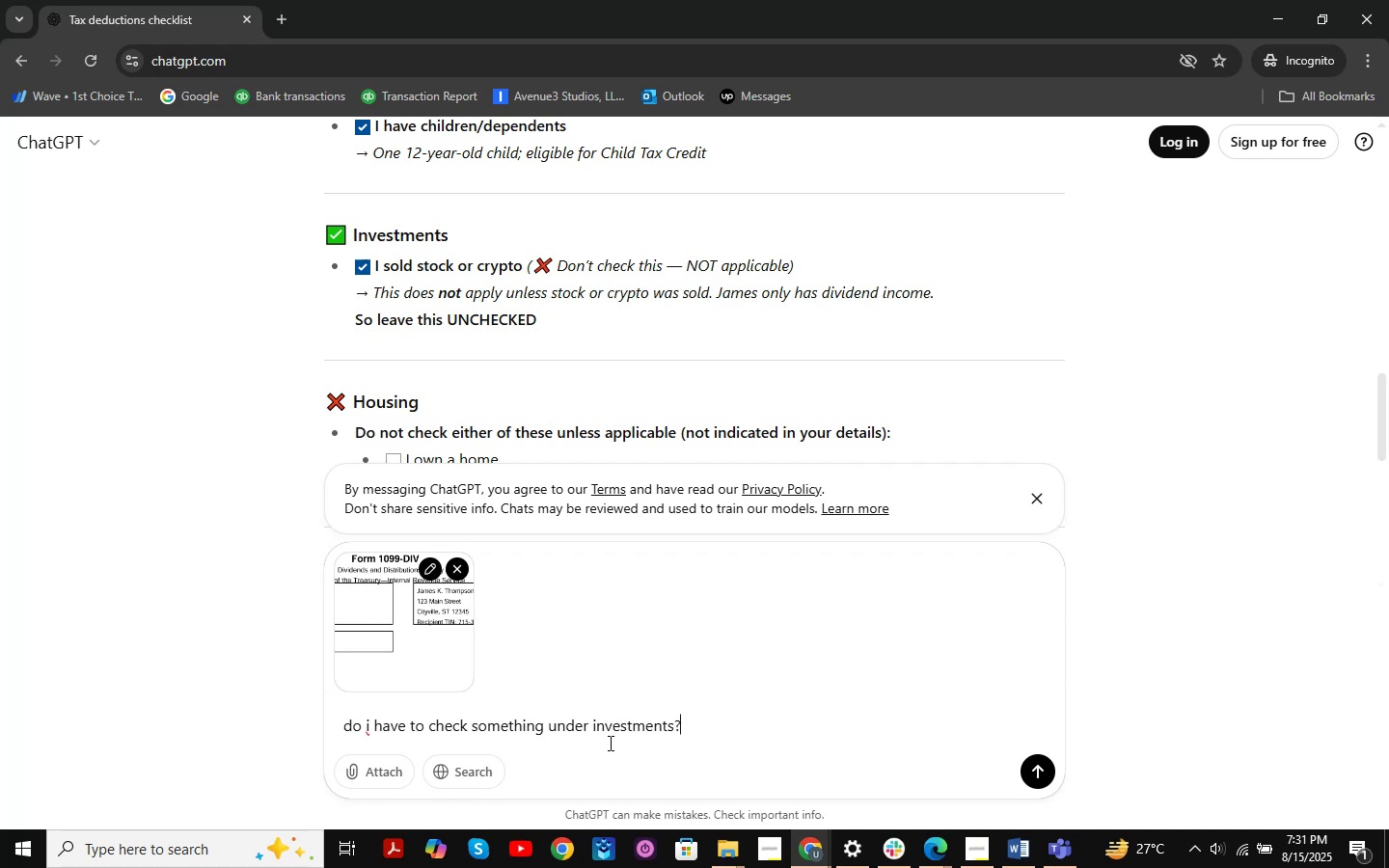 
key(Enter)
 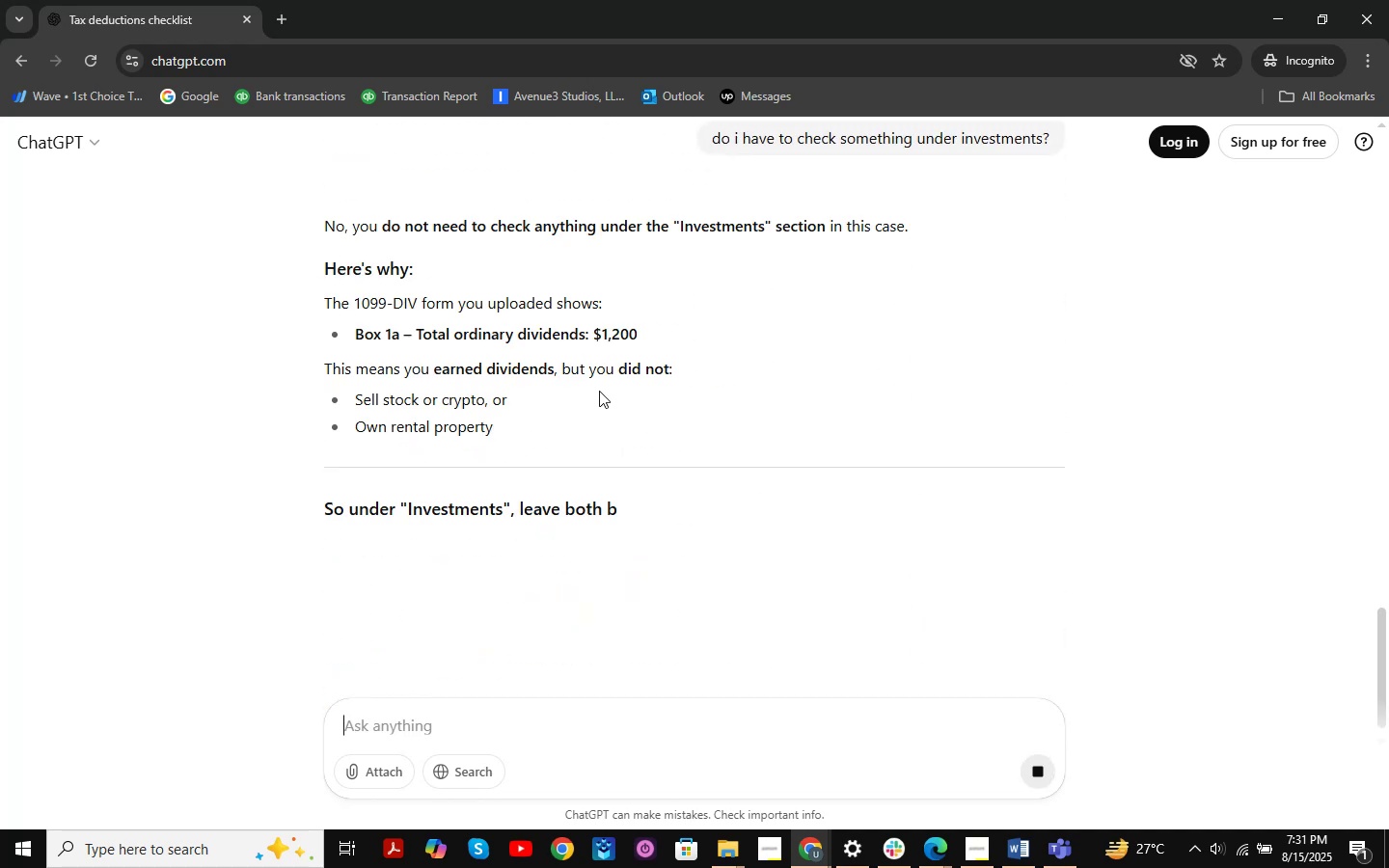 
wait(5.16)
 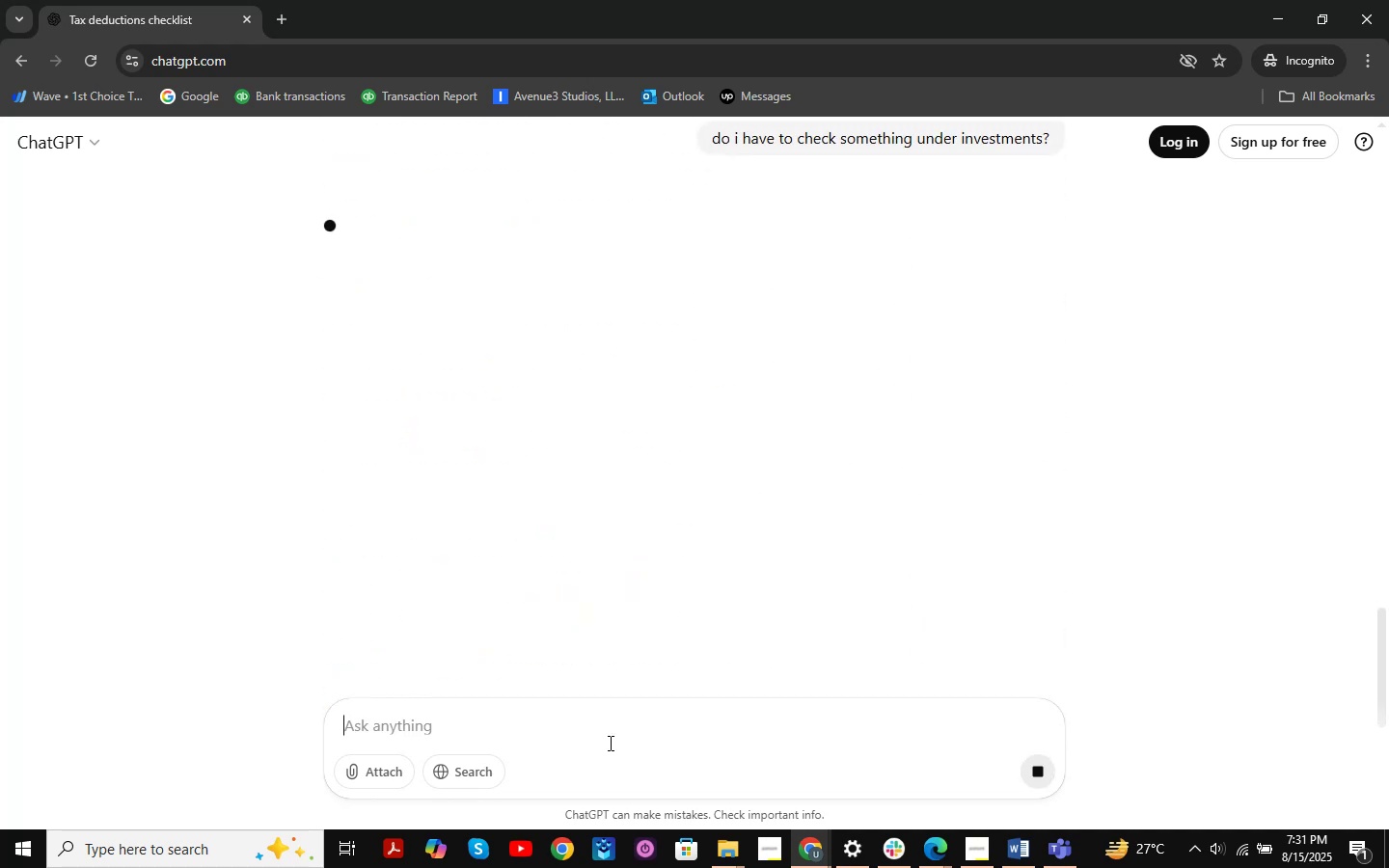 
scroll: coordinate [599, 391], scroll_direction: down, amount: 1.0
 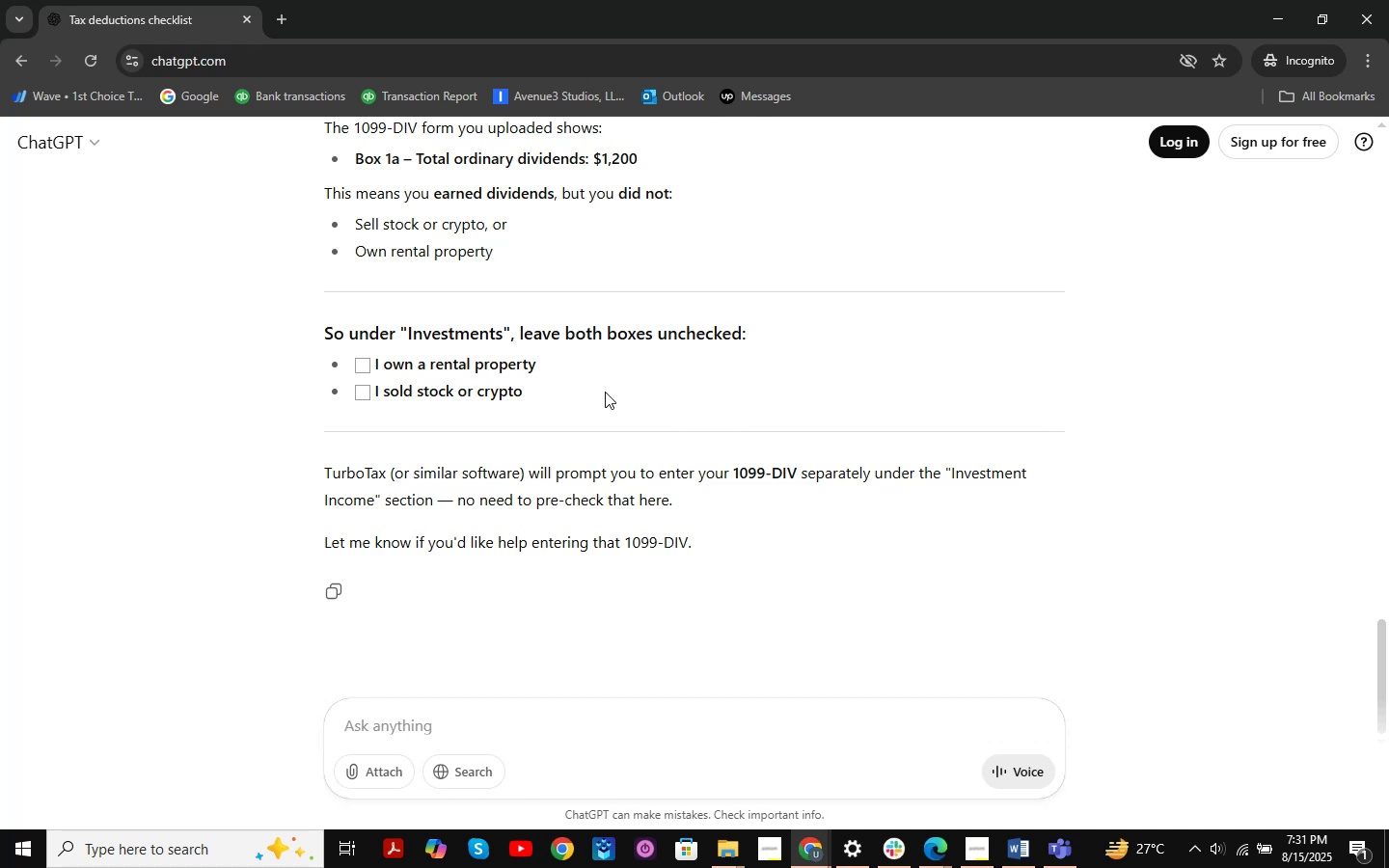 
wait(5.19)
 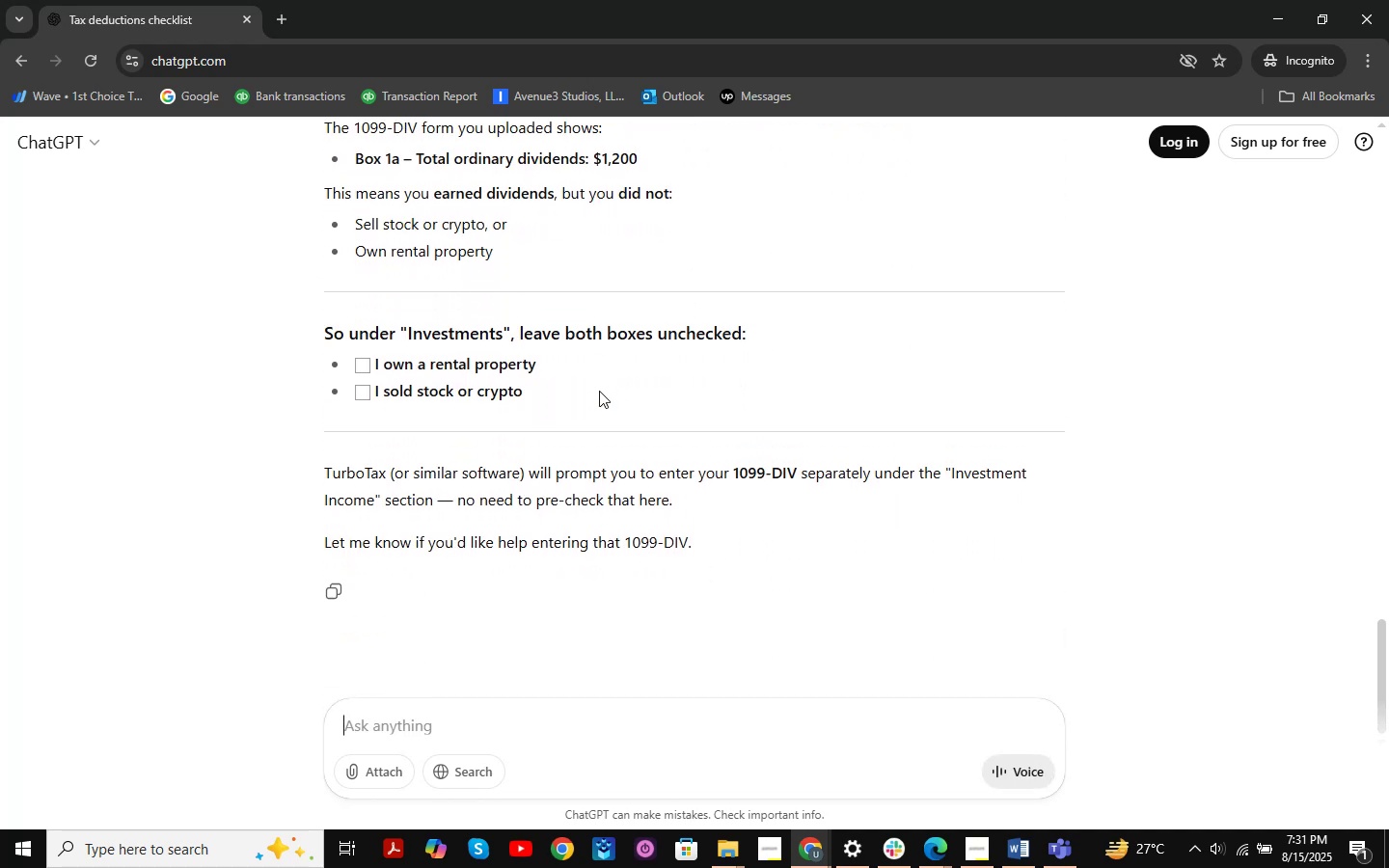 
scroll: coordinate [649, 393], scroll_direction: up, amount: 2.0
 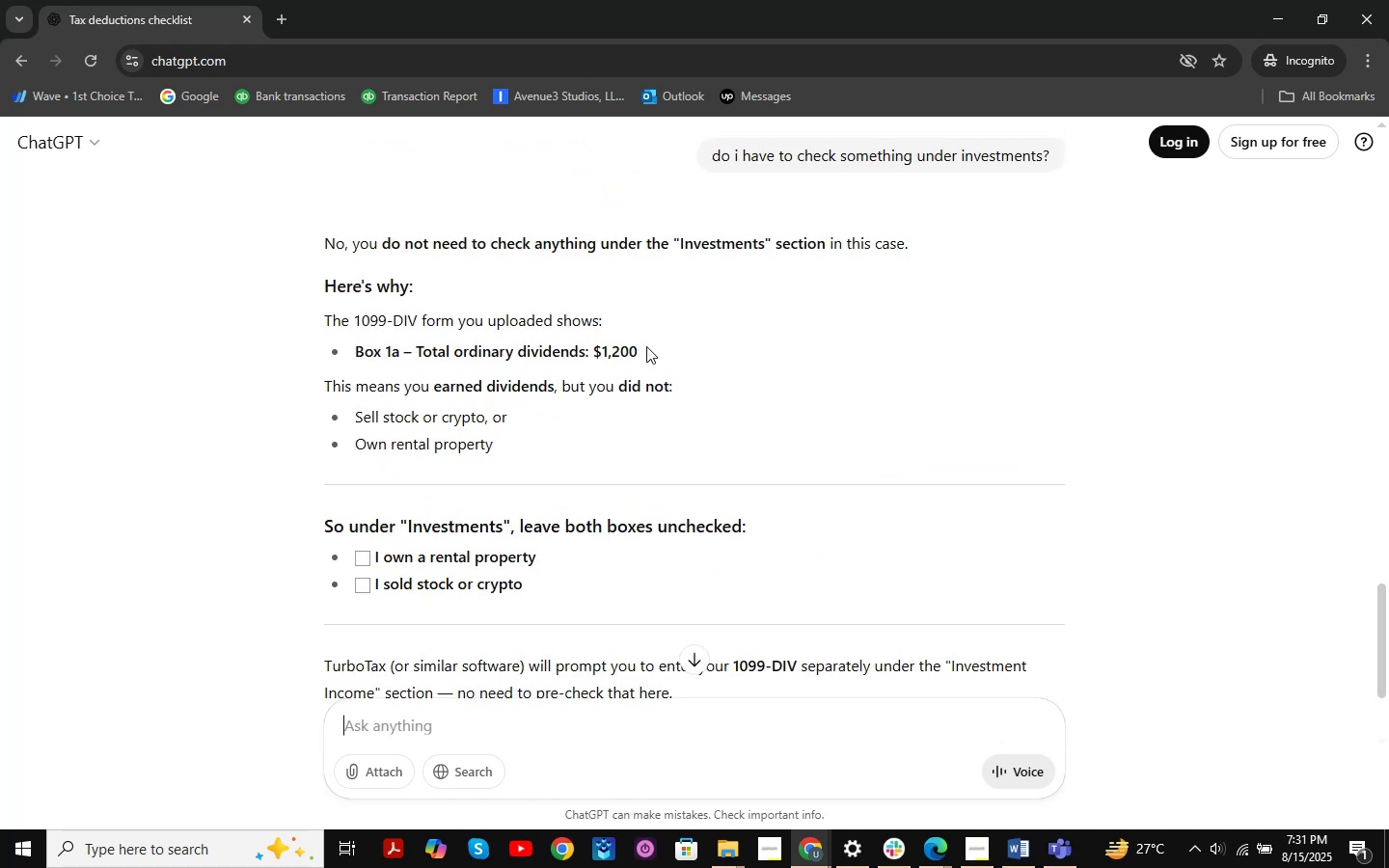 
wait(7.48)
 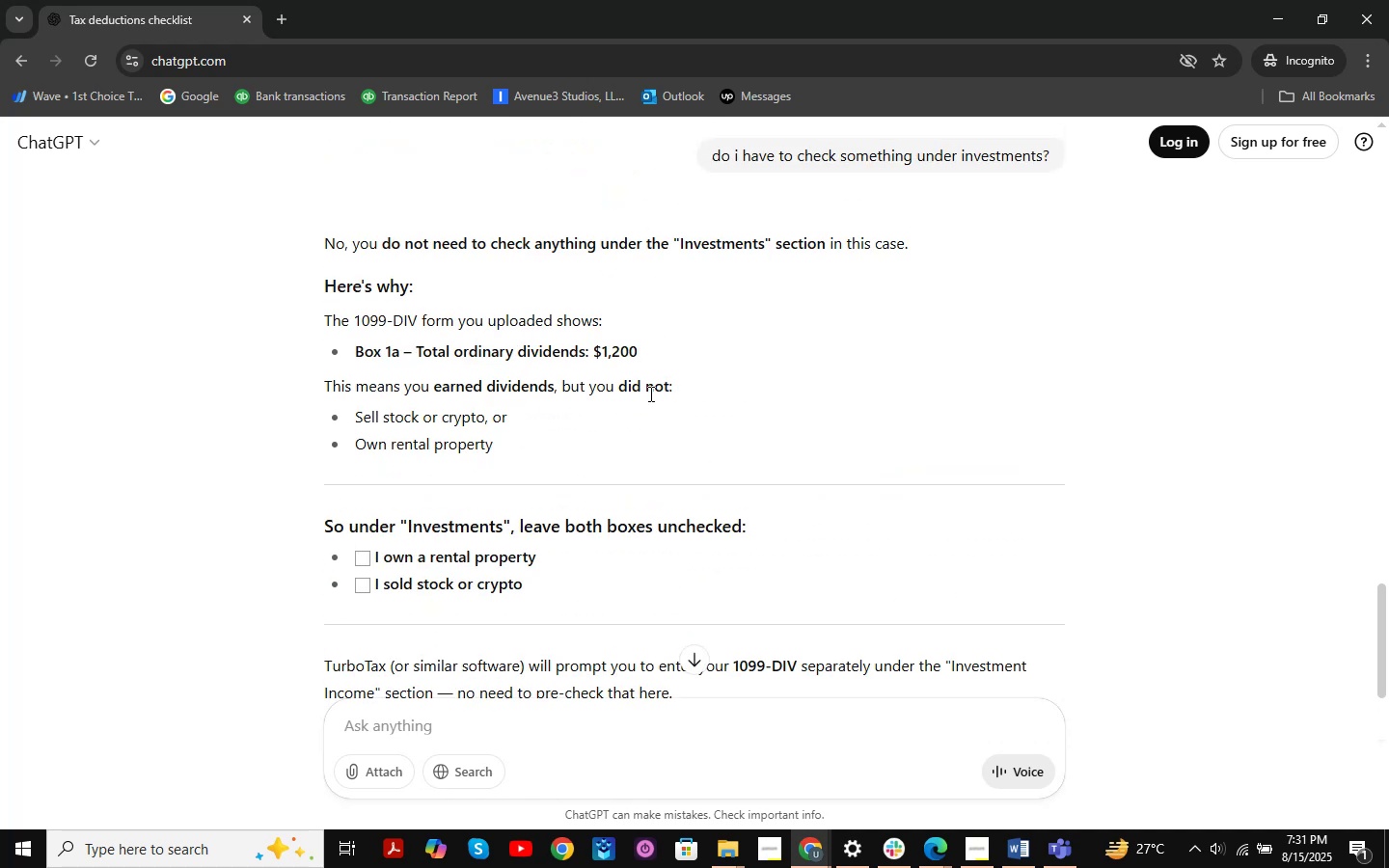 
scroll: coordinate [646, 346], scroll_direction: down, amount: 2.0
 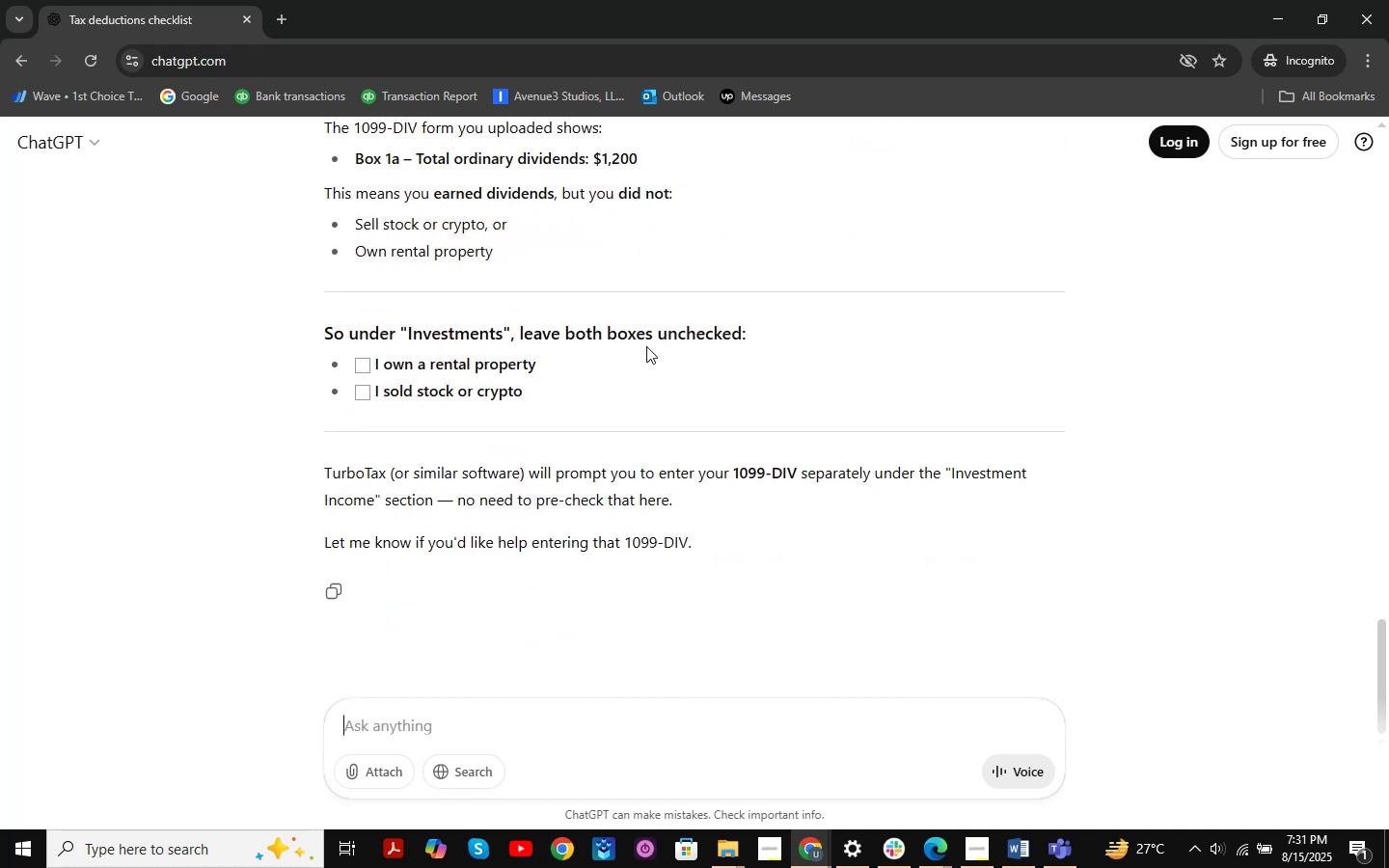 
scroll: coordinate [646, 346], scroll_direction: up, amount: 1.0
 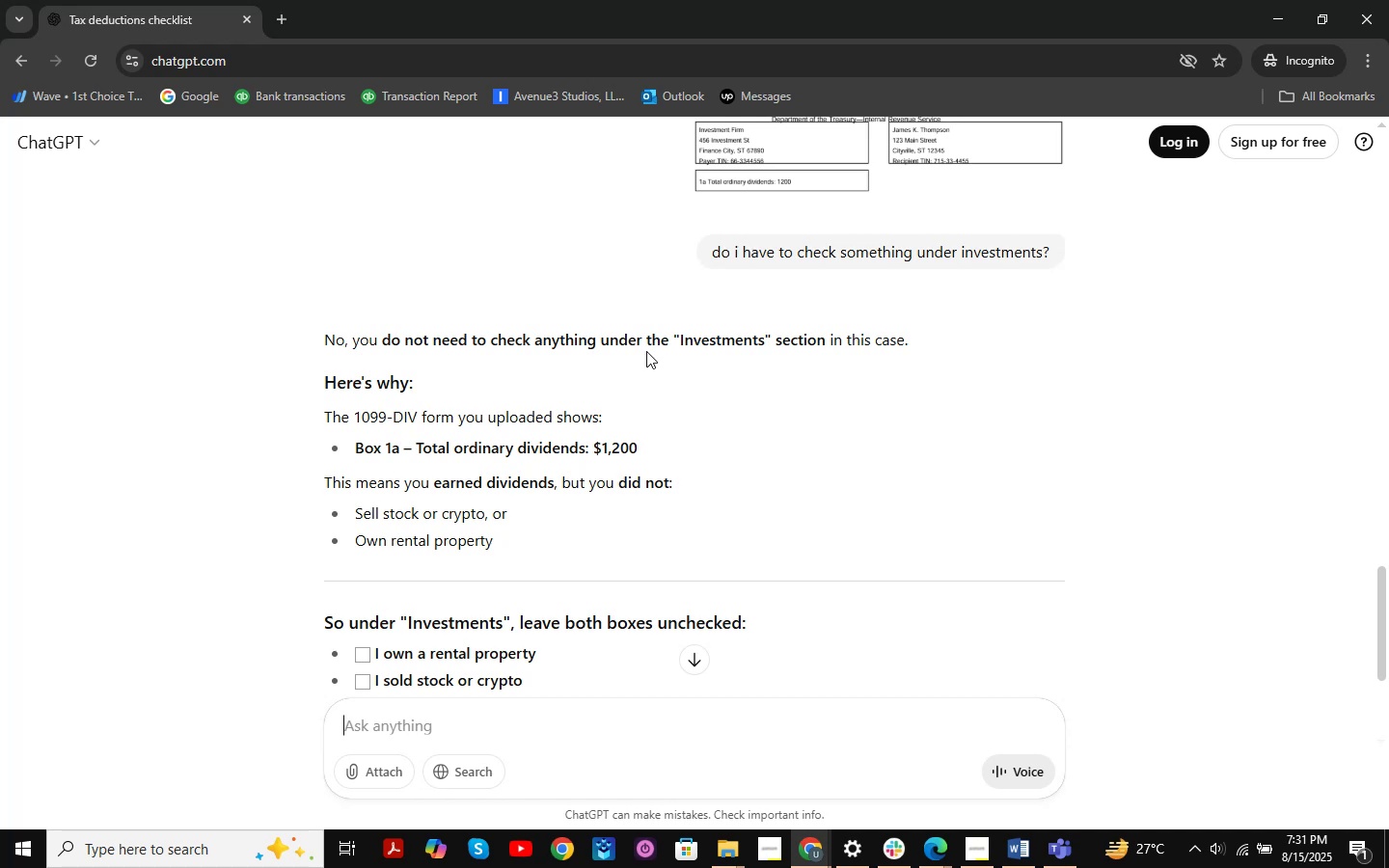 
wait(7.05)
 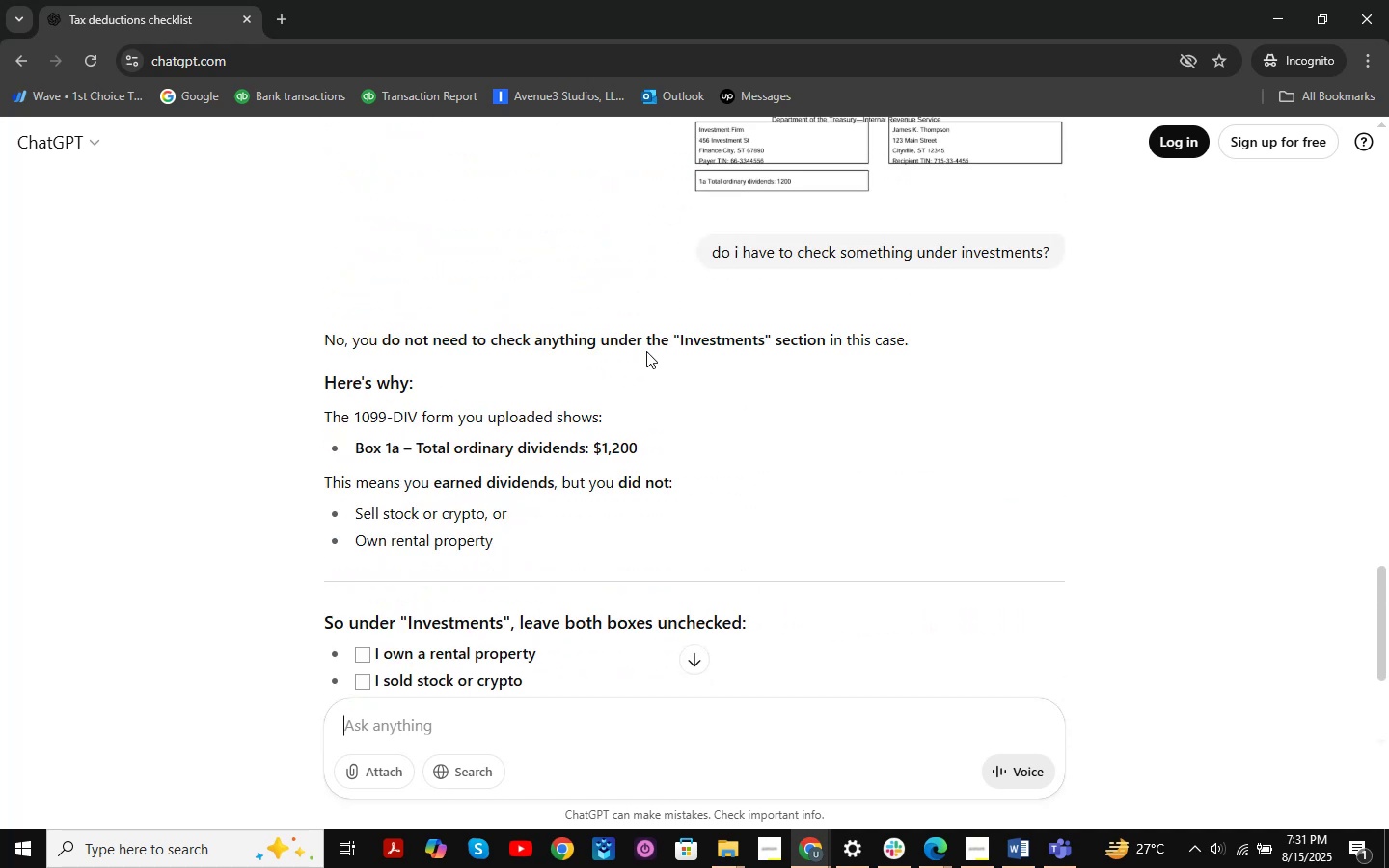 
scroll: coordinate [646, 351], scroll_direction: down, amount: 6.0
 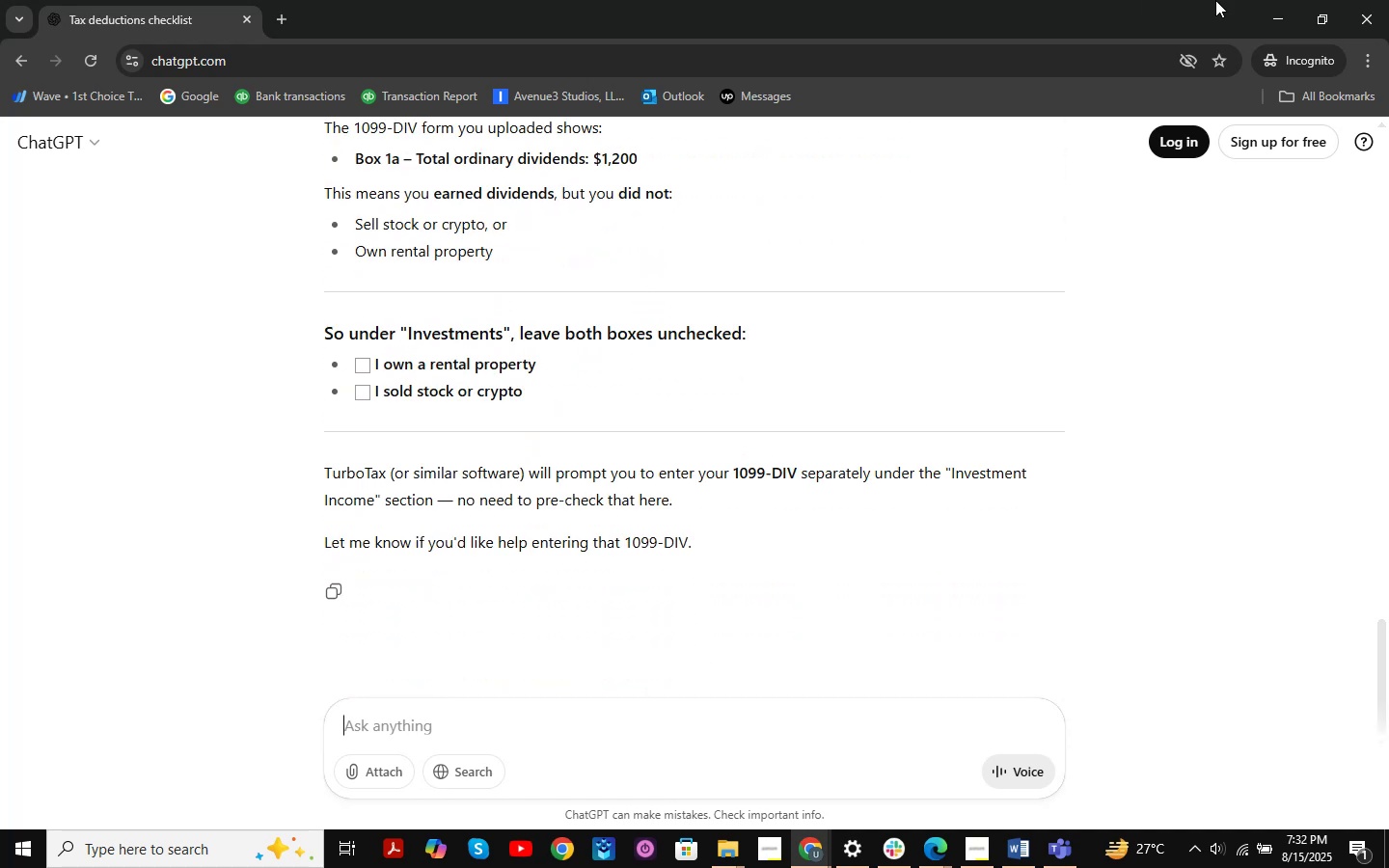 
left_click([1294, 9])
 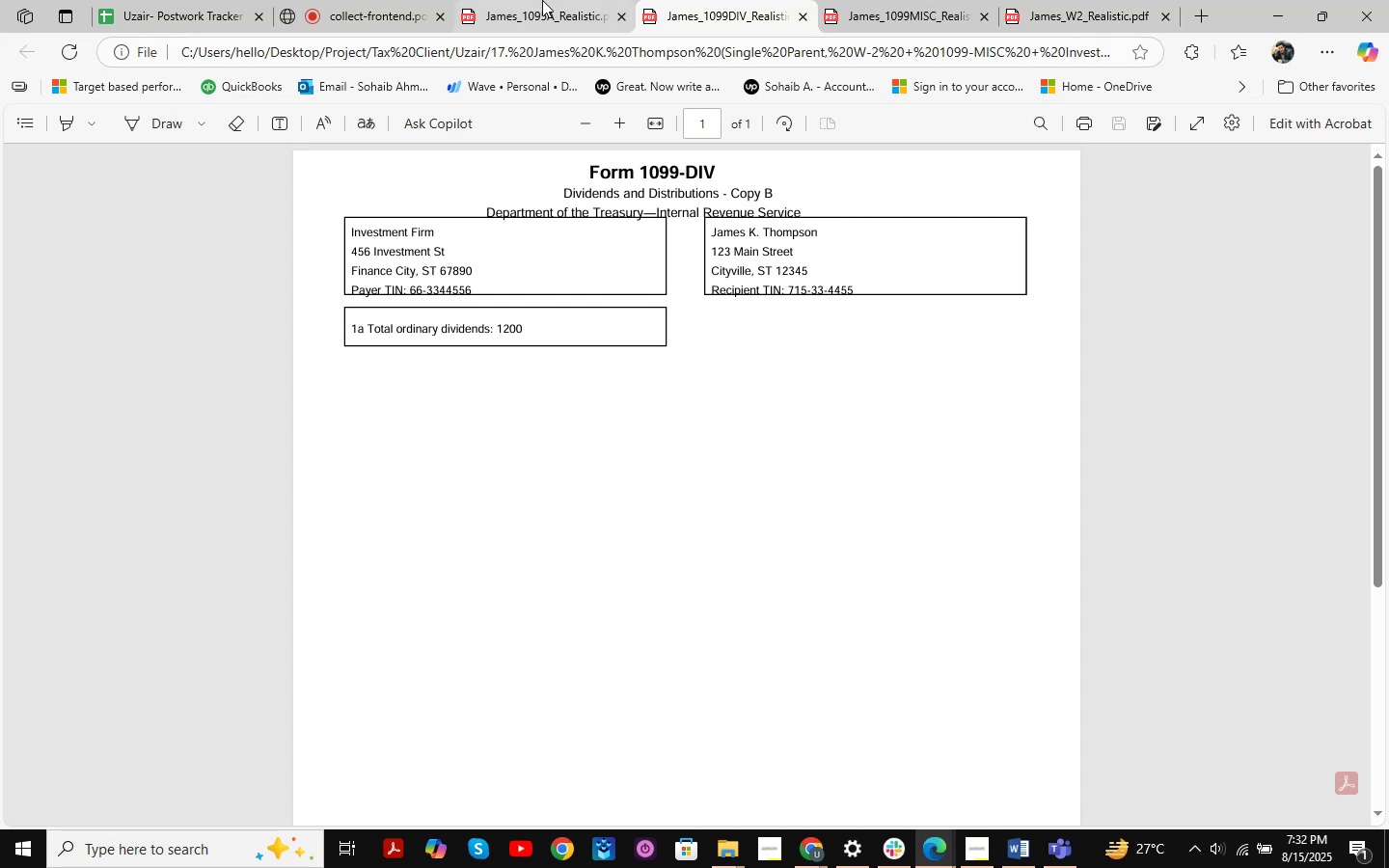 
double_click([705, 14])
 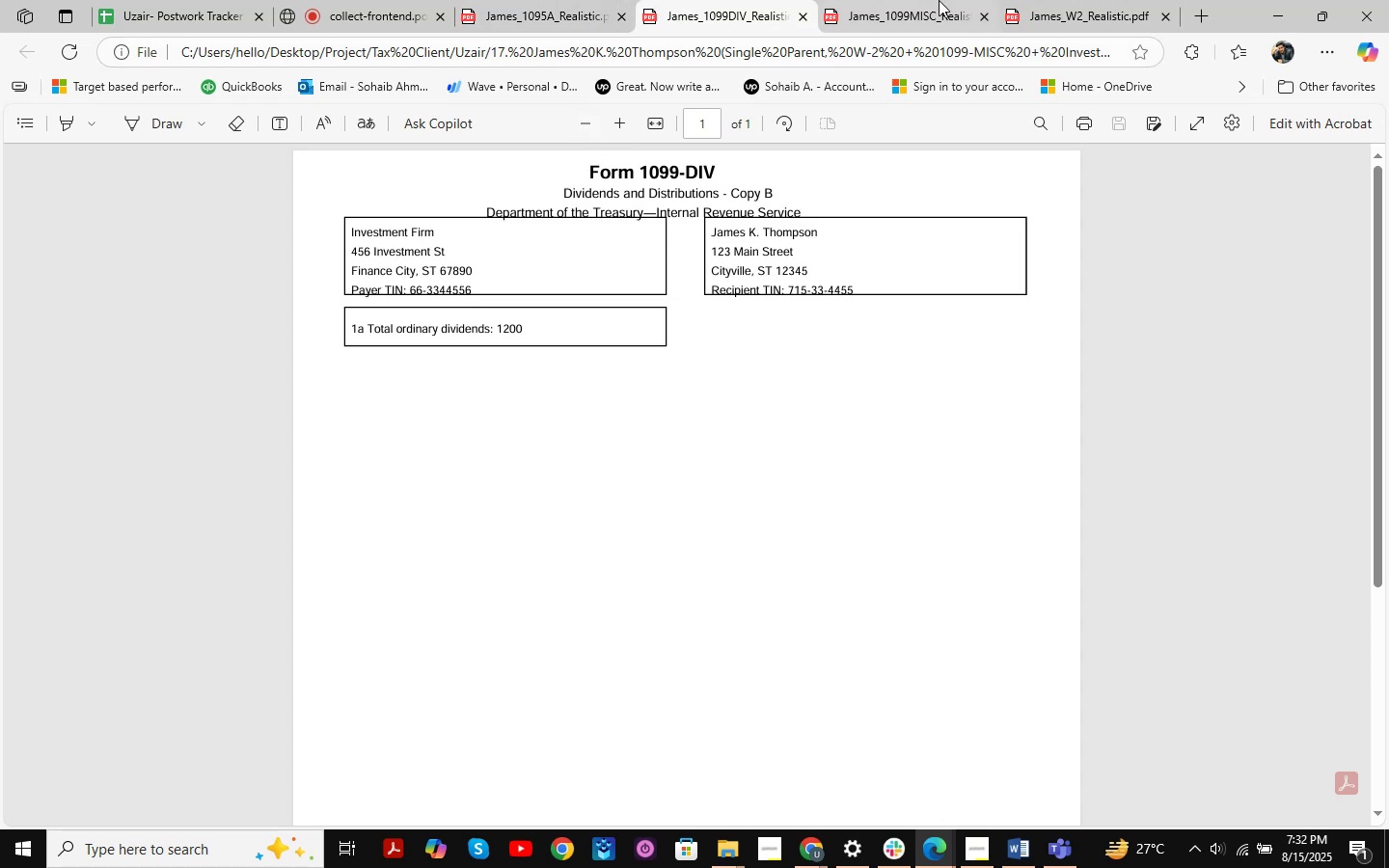 
triple_click([942, 0])
 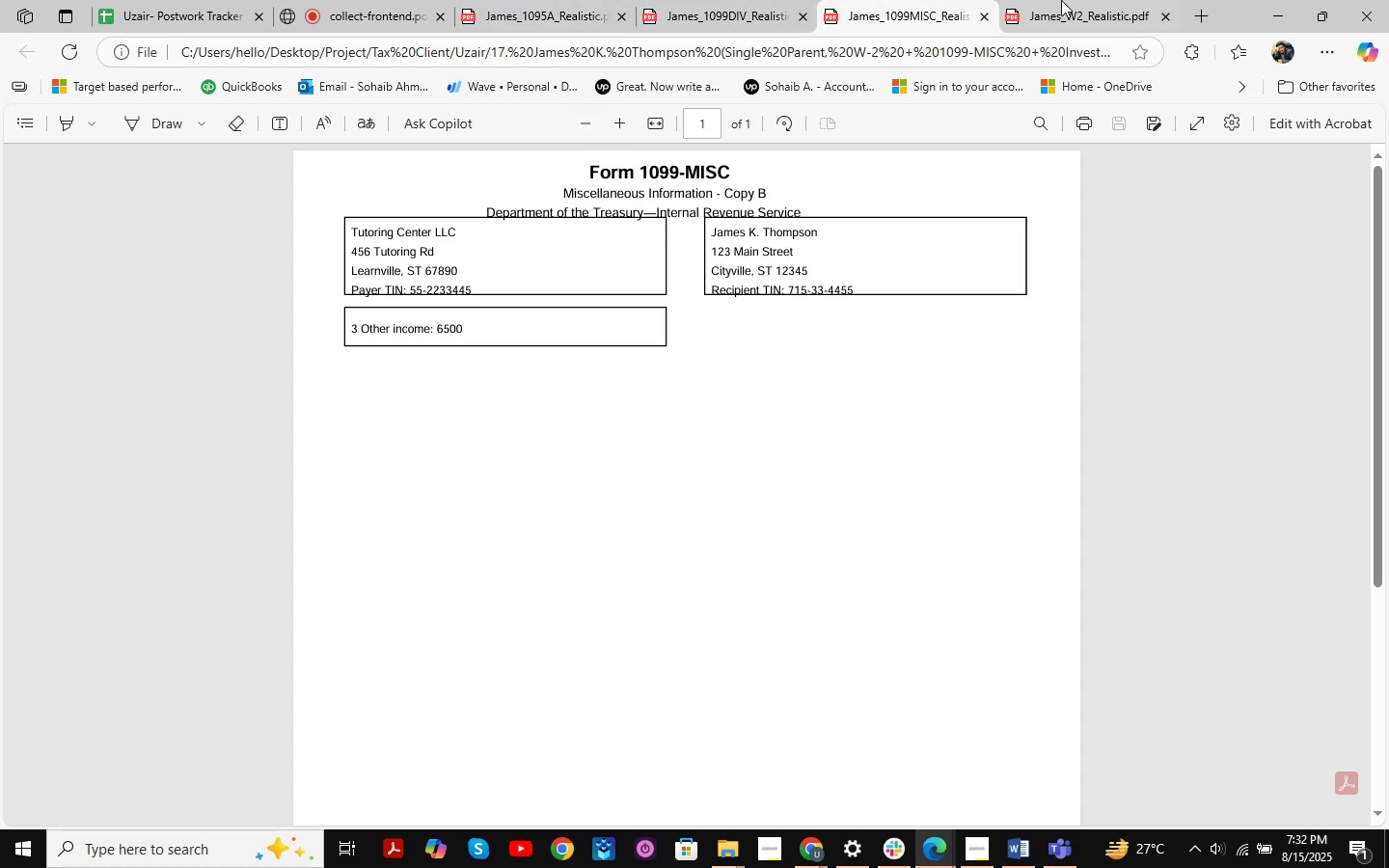 
triple_click([1066, 0])
 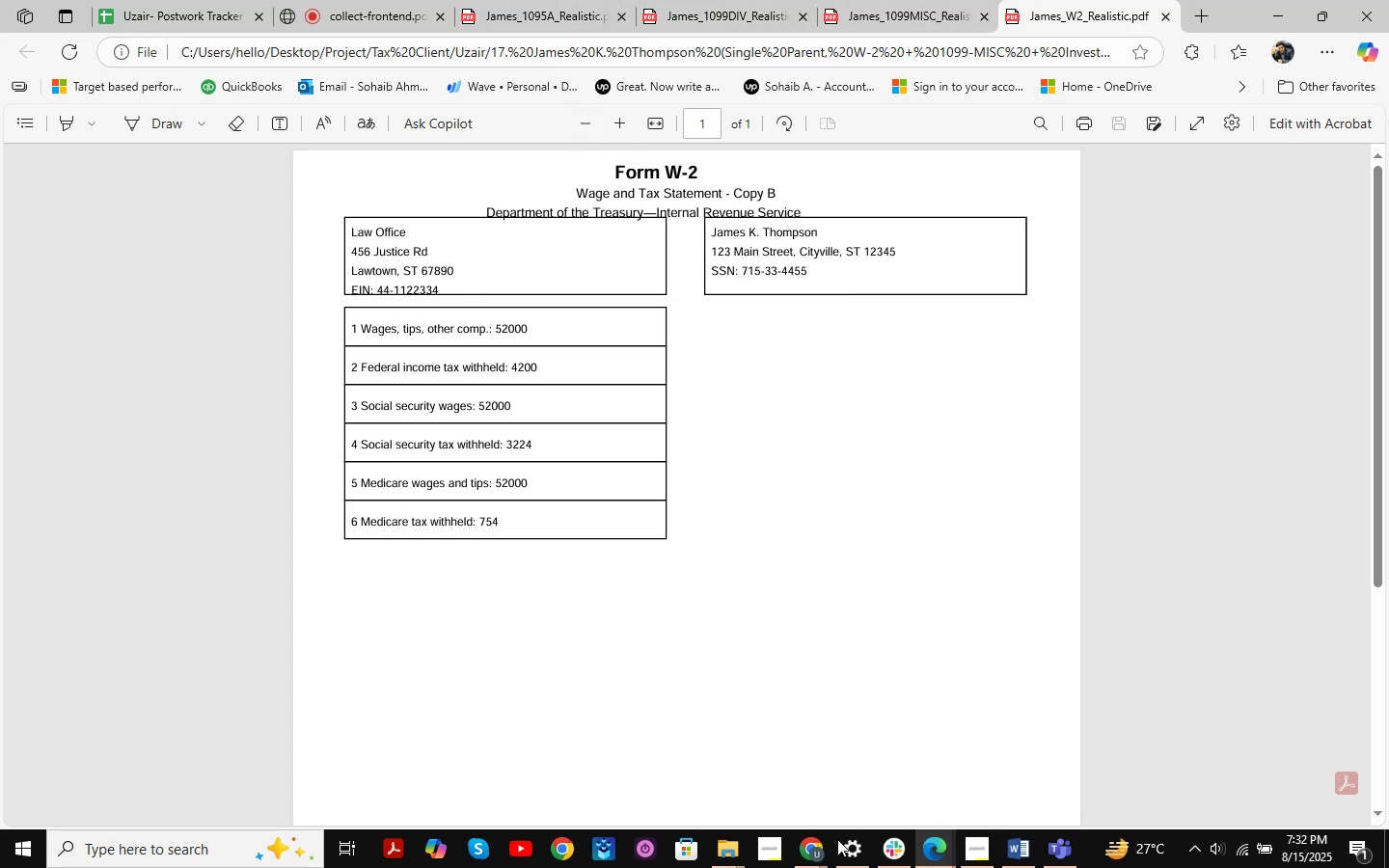 
left_click([826, 851])
 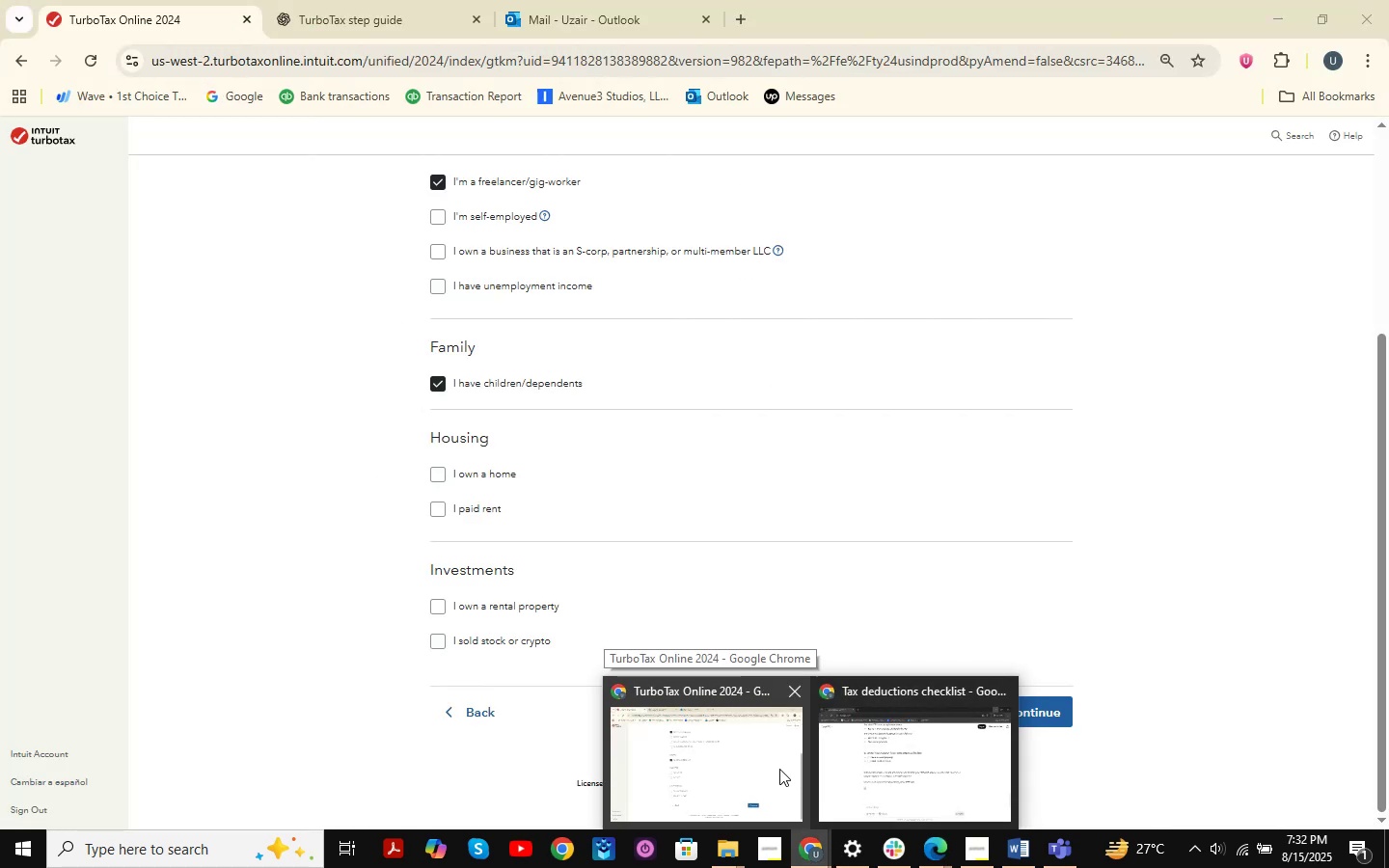 
left_click([779, 769])
 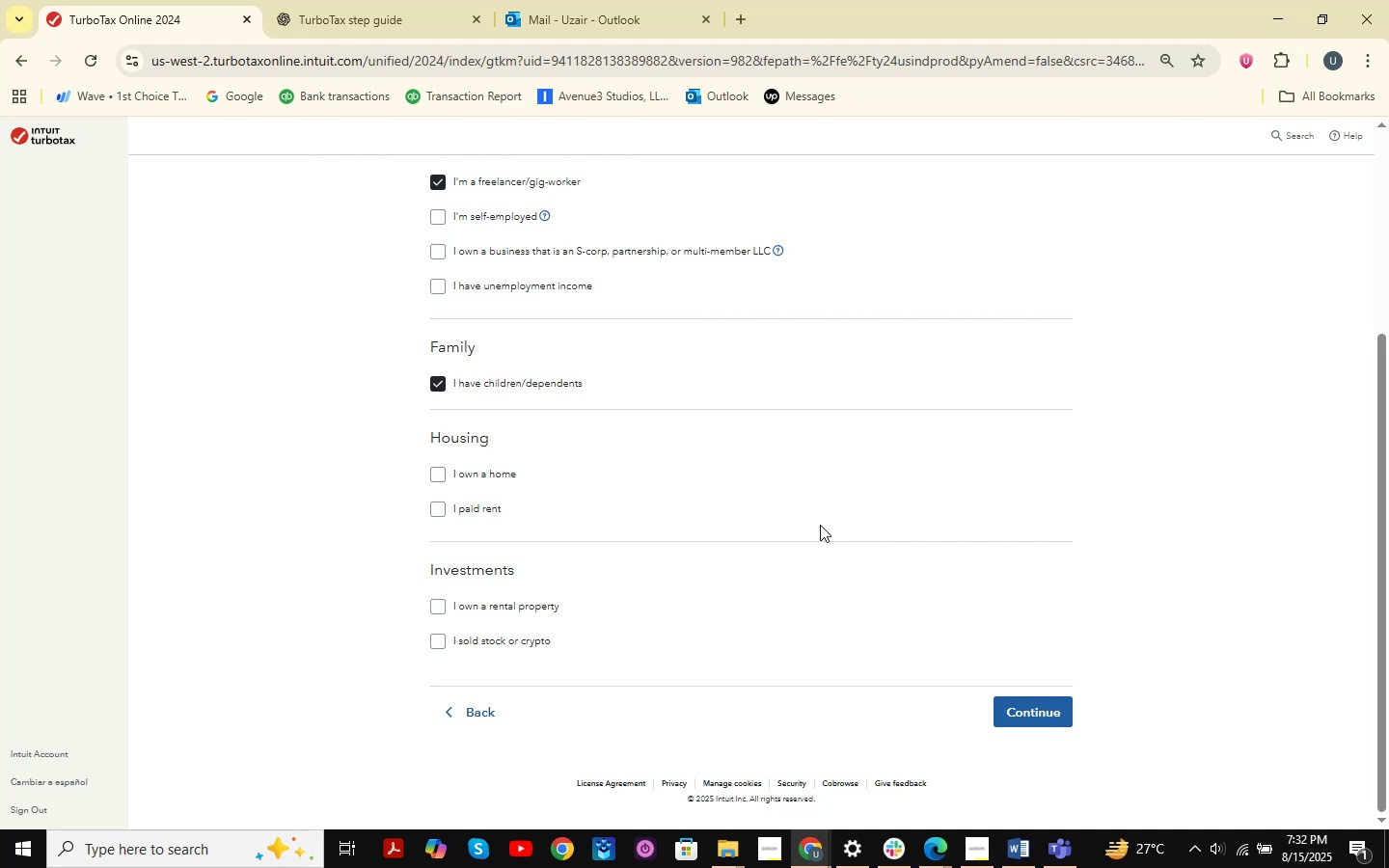 
wait(7.87)
 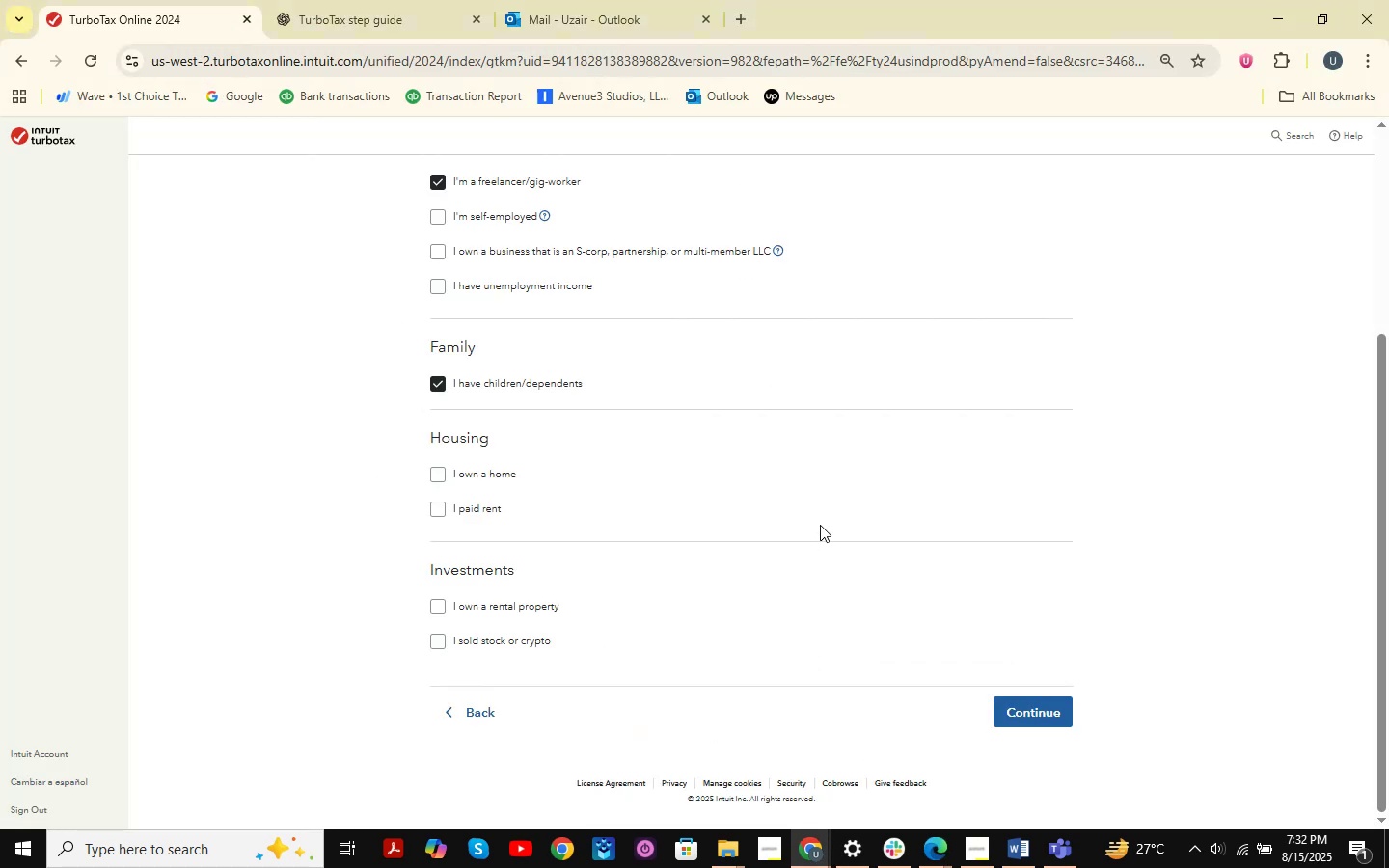 
scroll: coordinate [806, 473], scroll_direction: up, amount: 3.0
 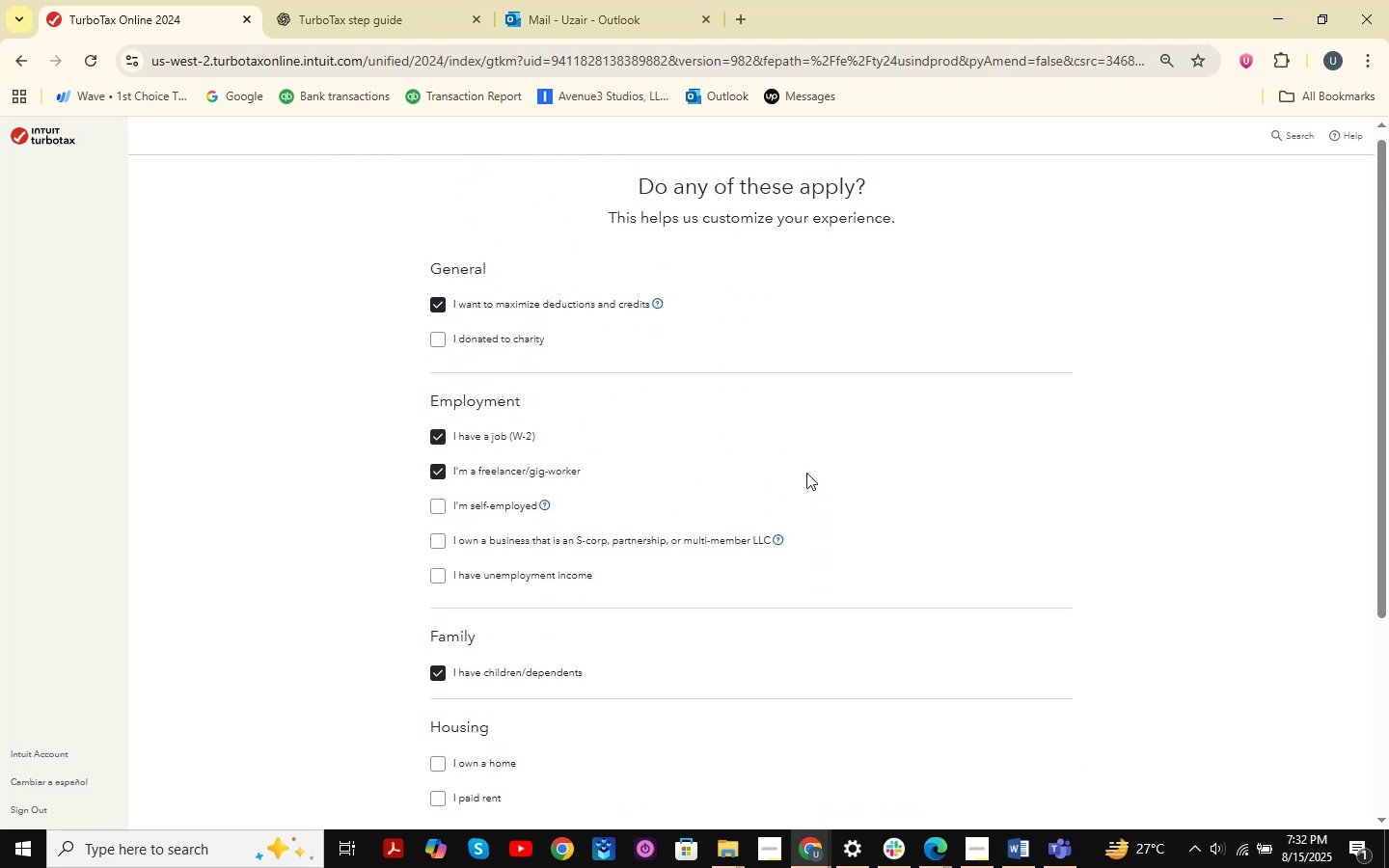 
scroll: coordinate [806, 473], scroll_direction: down, amount: 7.0
 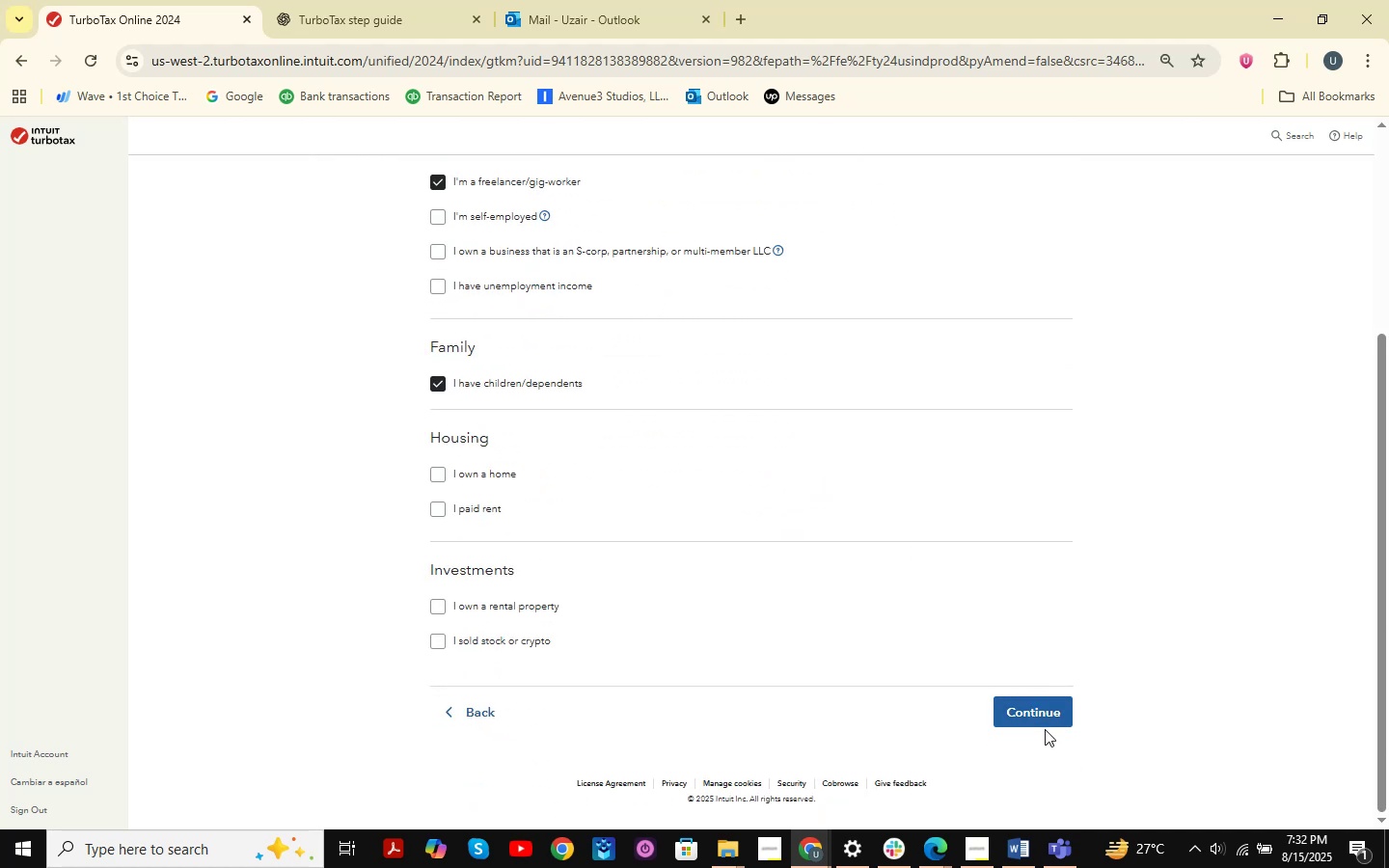 
double_click([1049, 707])
 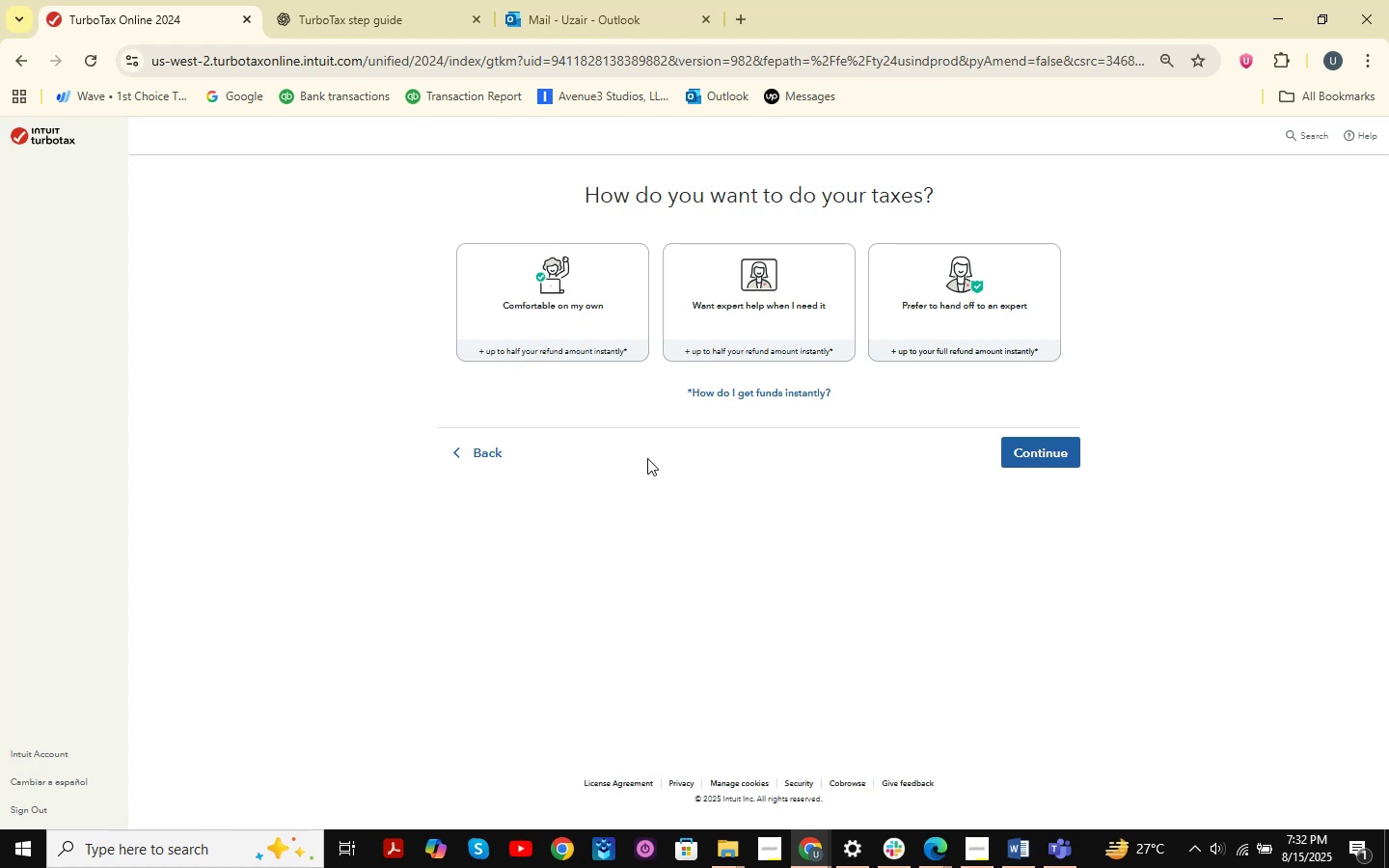 
wait(7.82)
 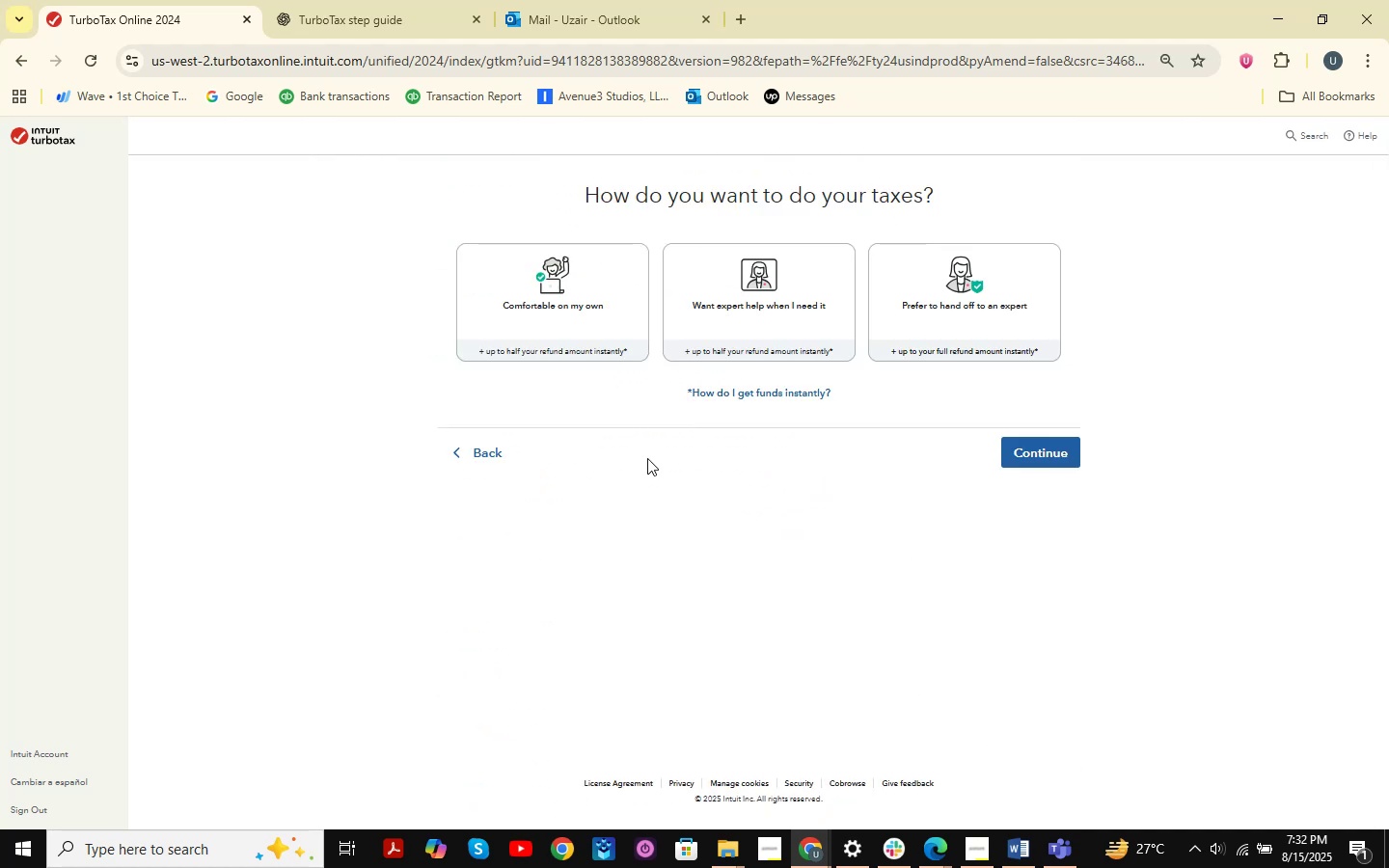 
hold_key(key=ControlLeft, duration=0.48)
scroll: coordinate [647, 458], scroll_direction: up, amount: 1.0
 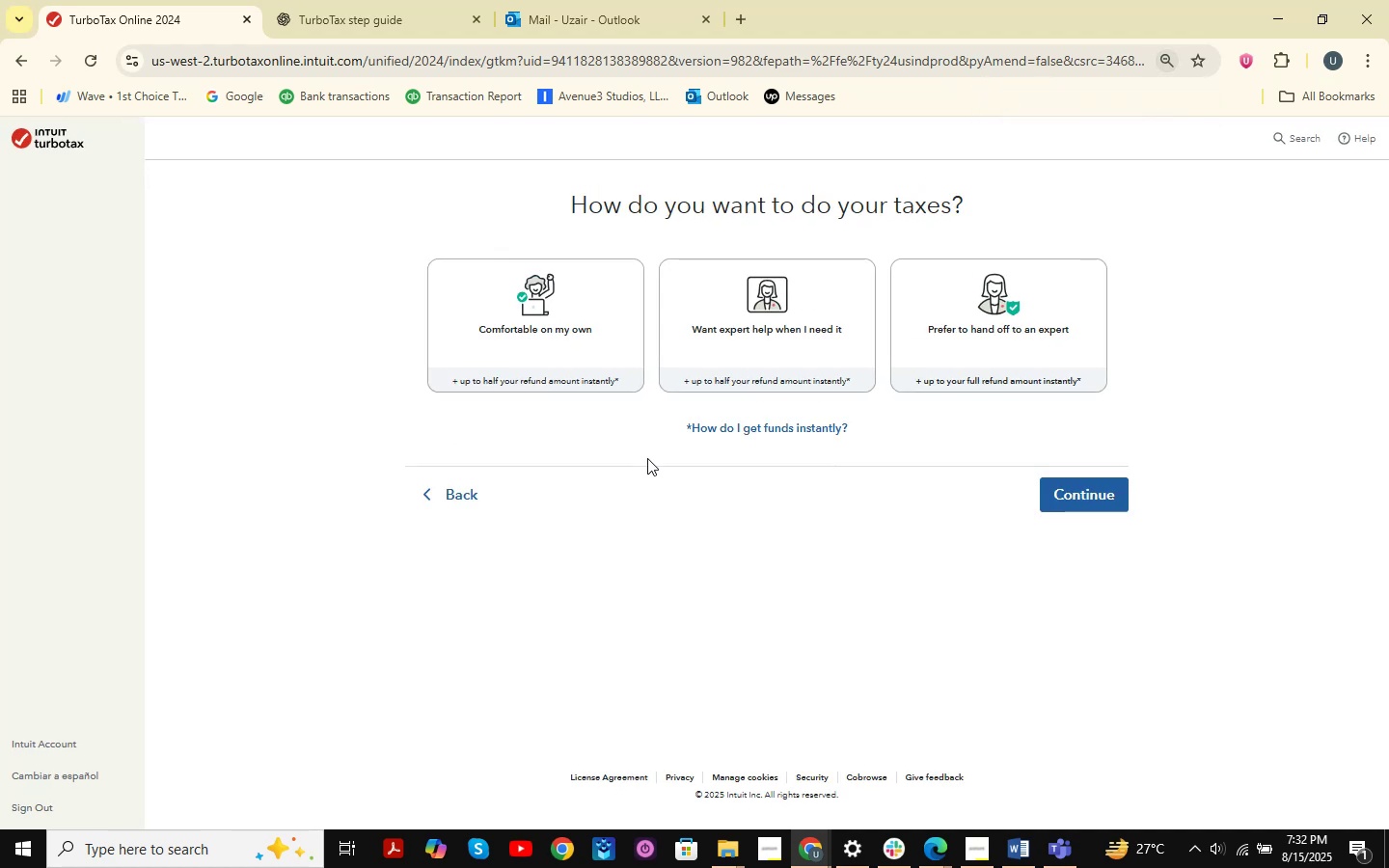 
left_click([550, 313])
 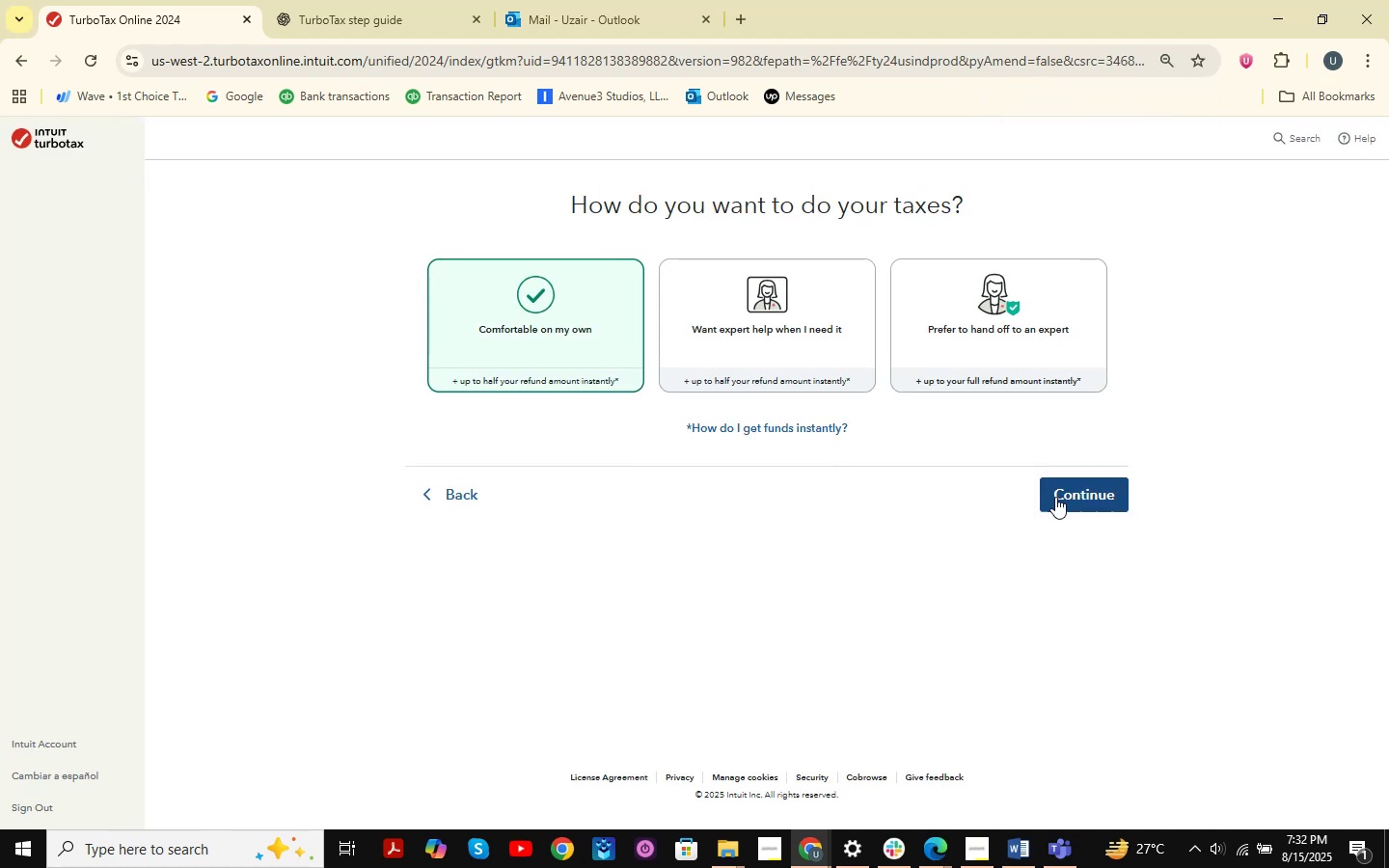 
left_click([1067, 489])
 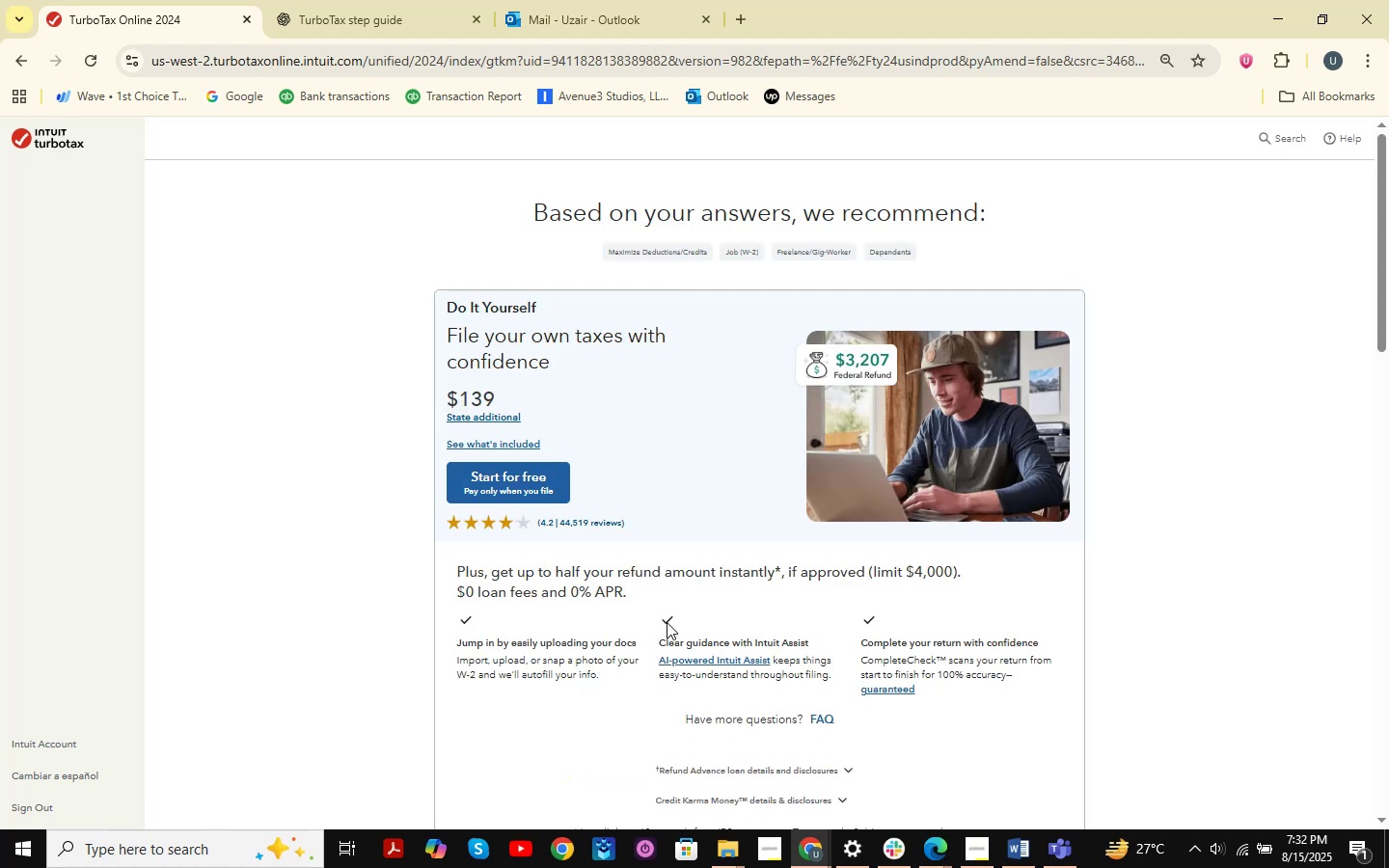 
wait(14.95)
 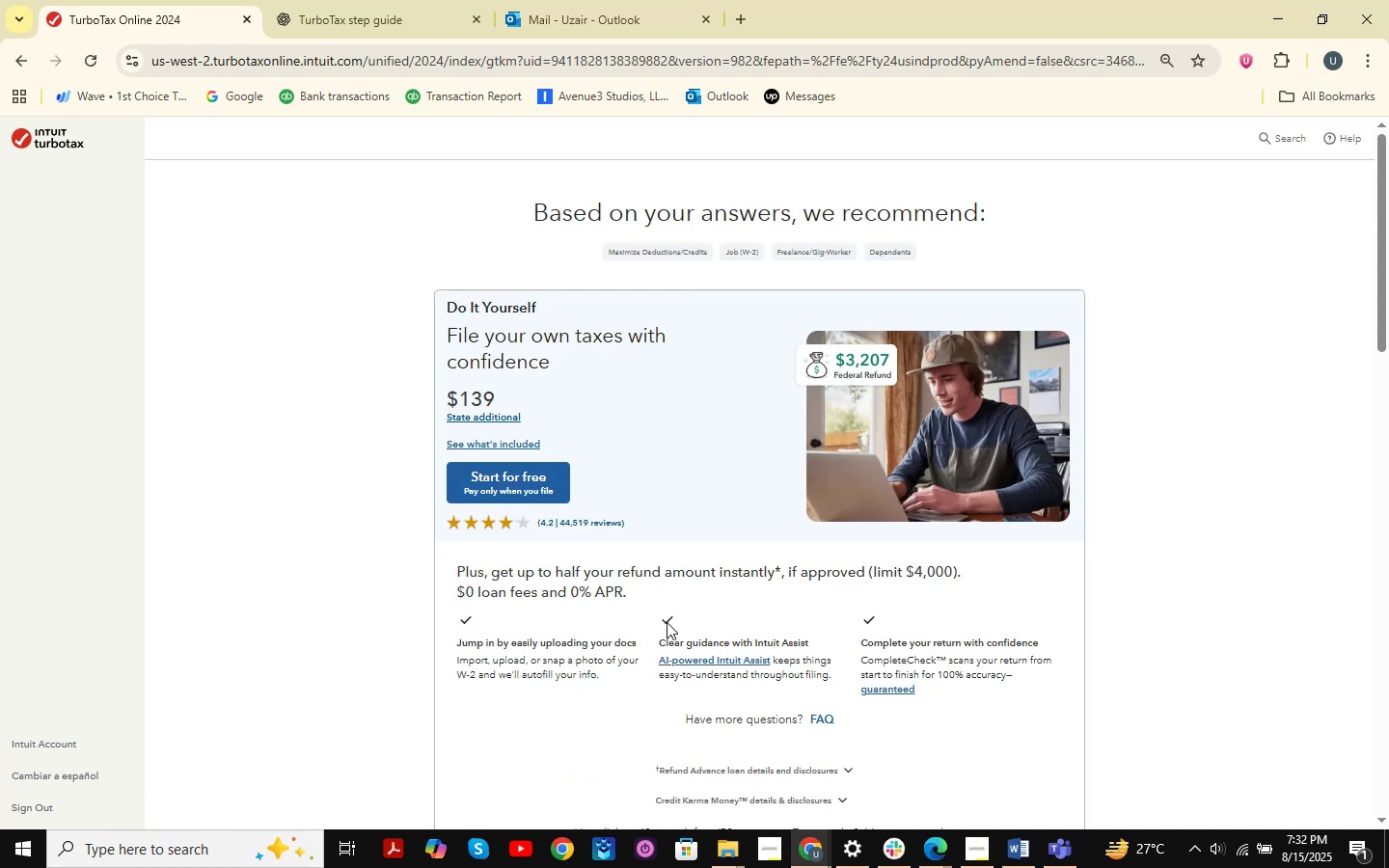 
left_click([542, 477])
 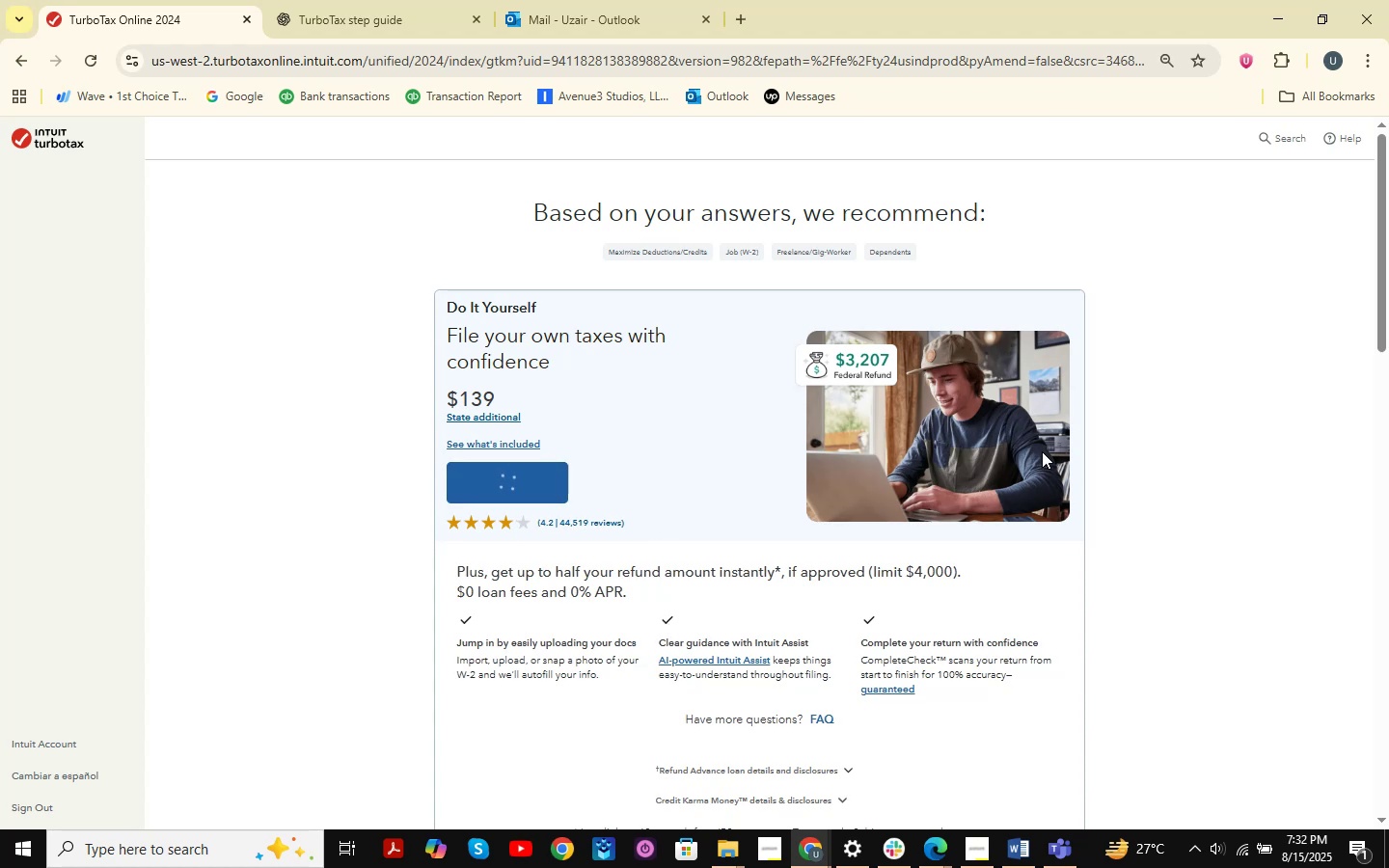 
wait(8.18)
 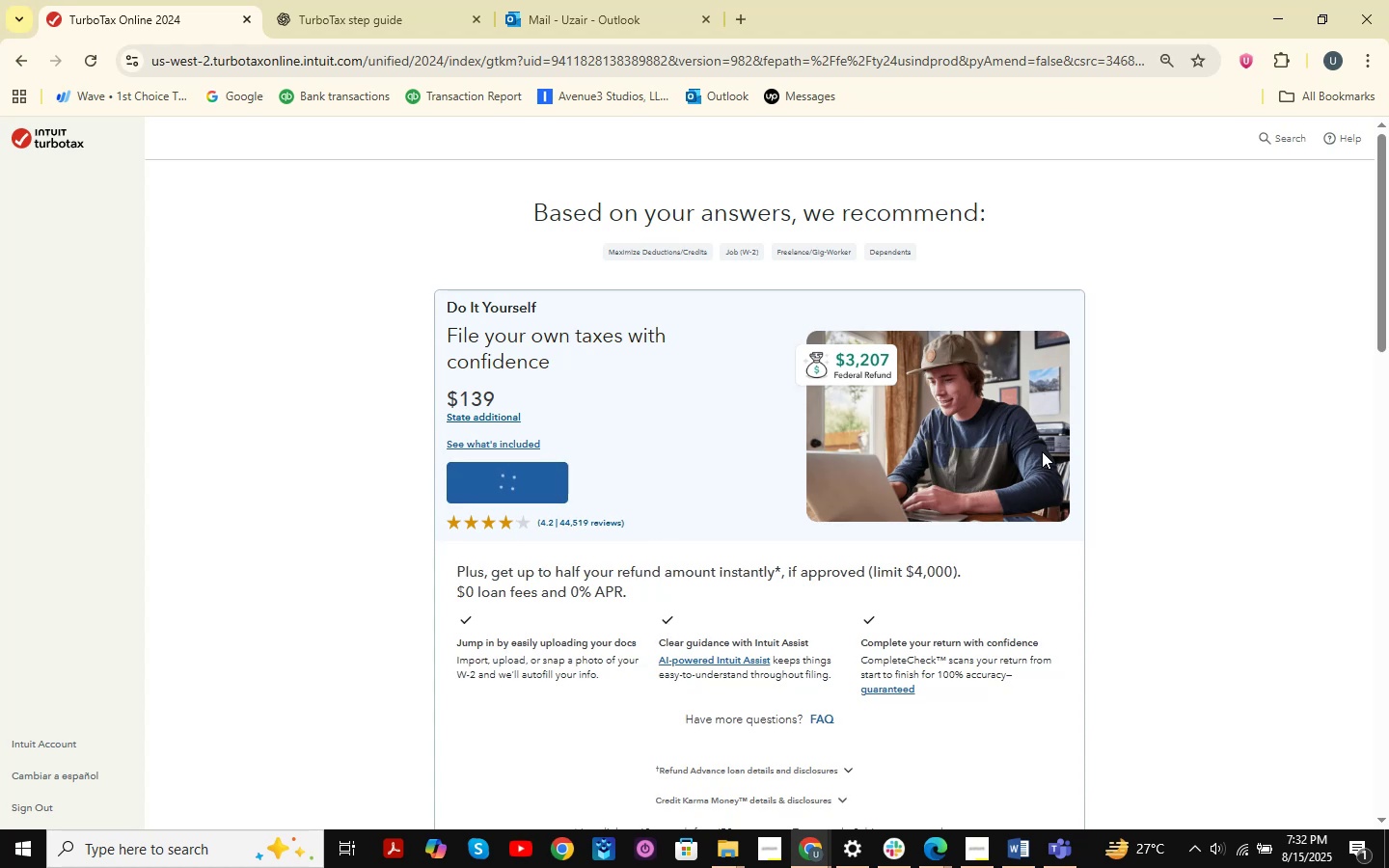 
left_click([840, 482])
 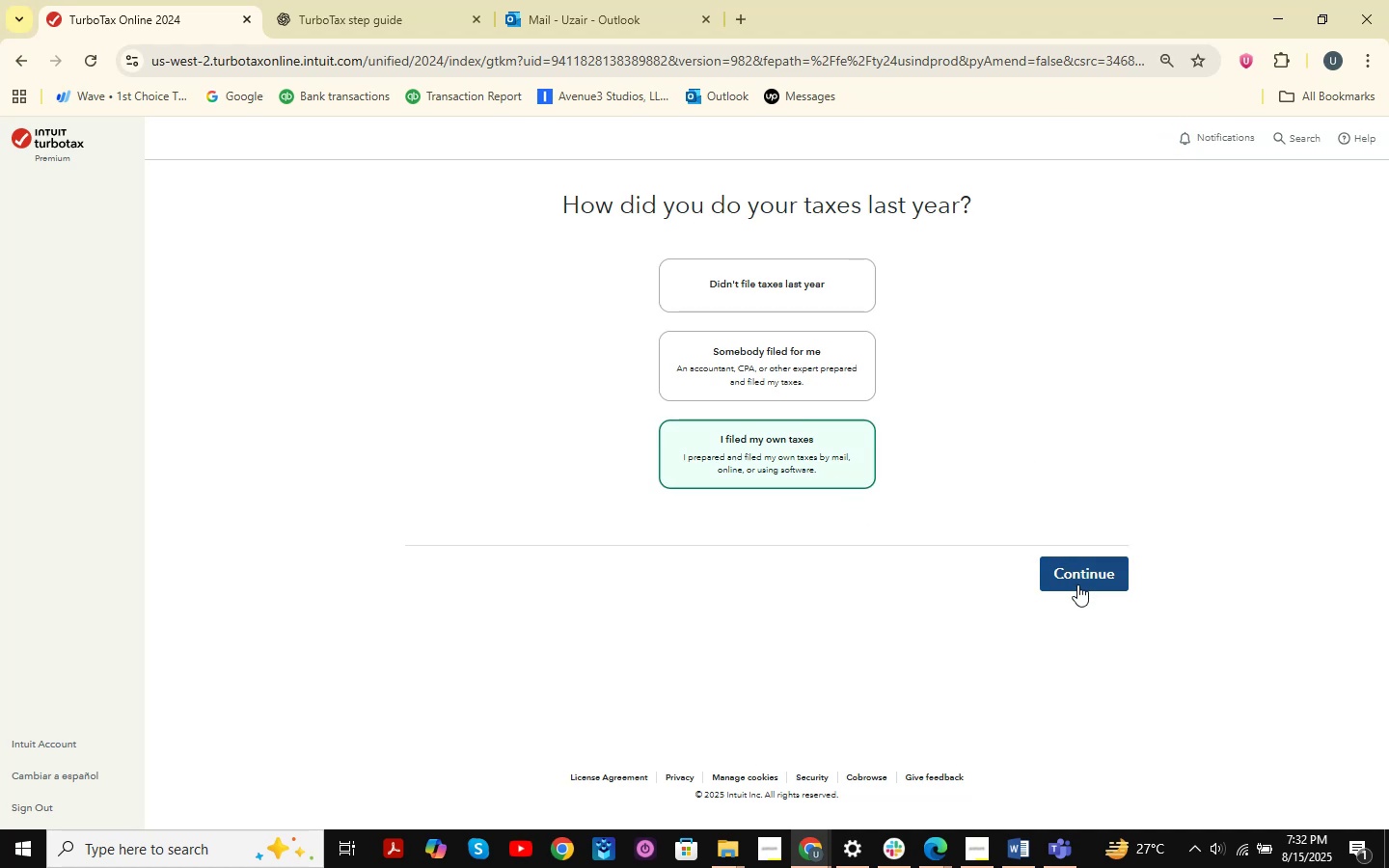 
left_click([1080, 582])
 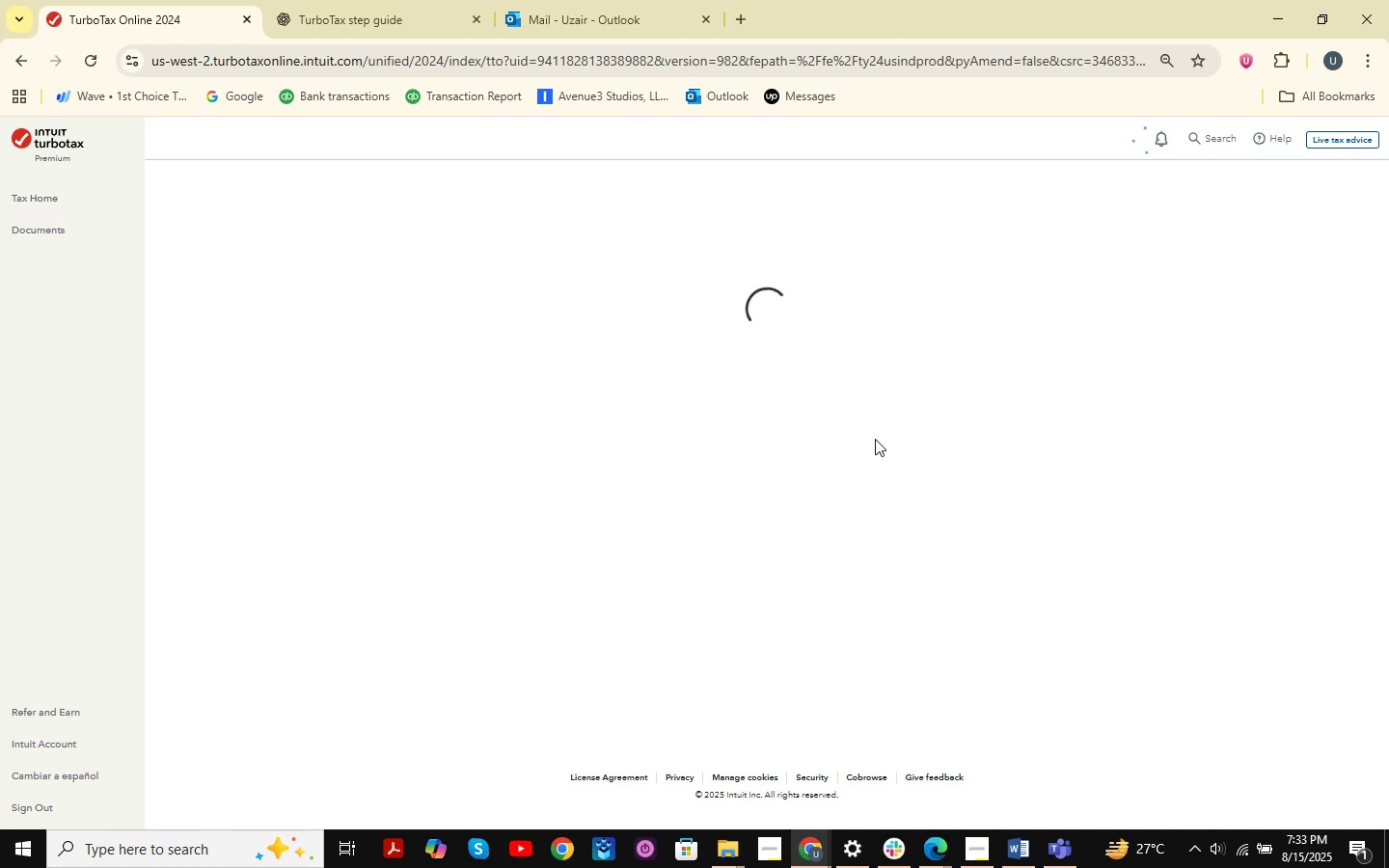 
wait(13.98)
 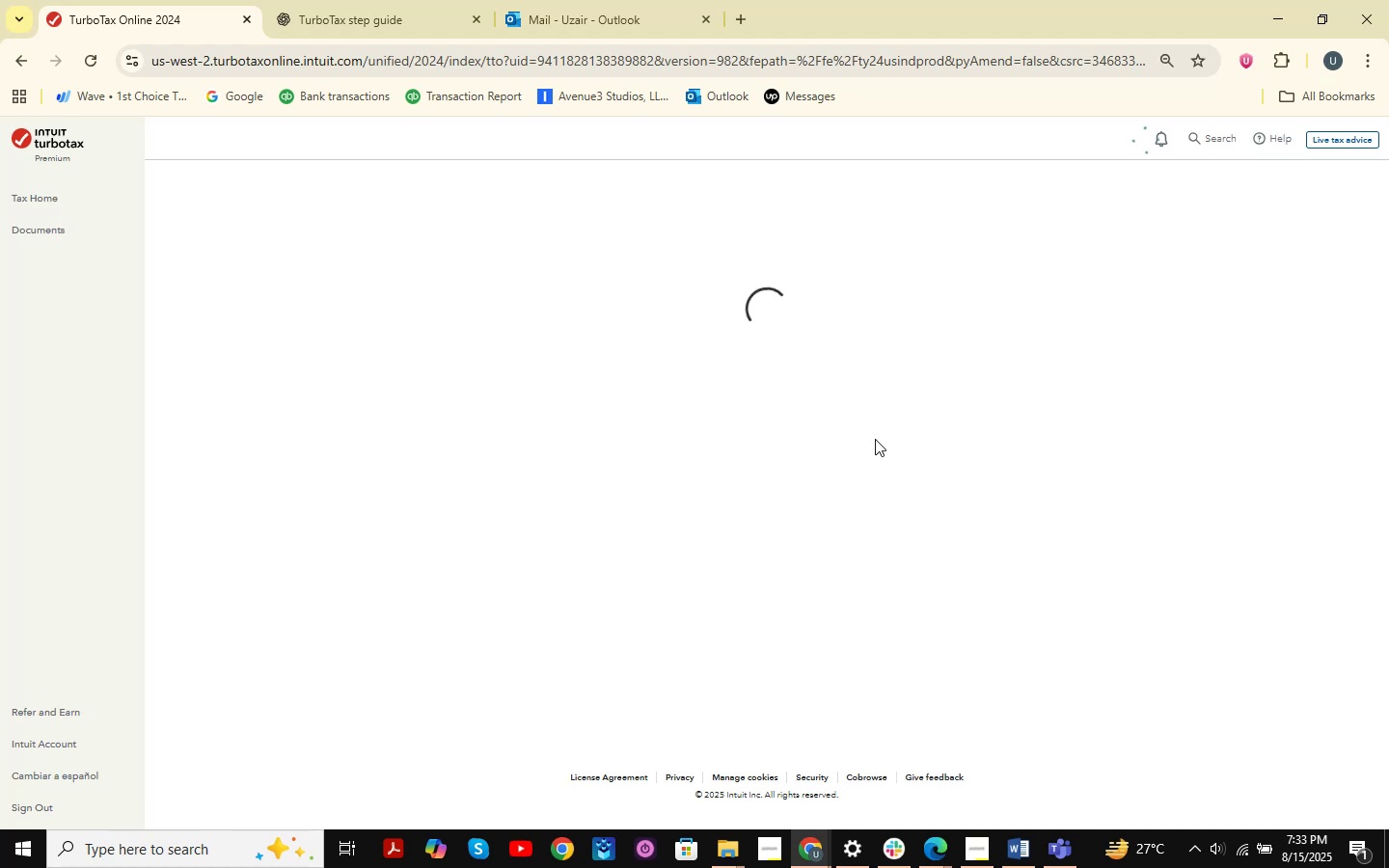 
left_click([733, 848])
 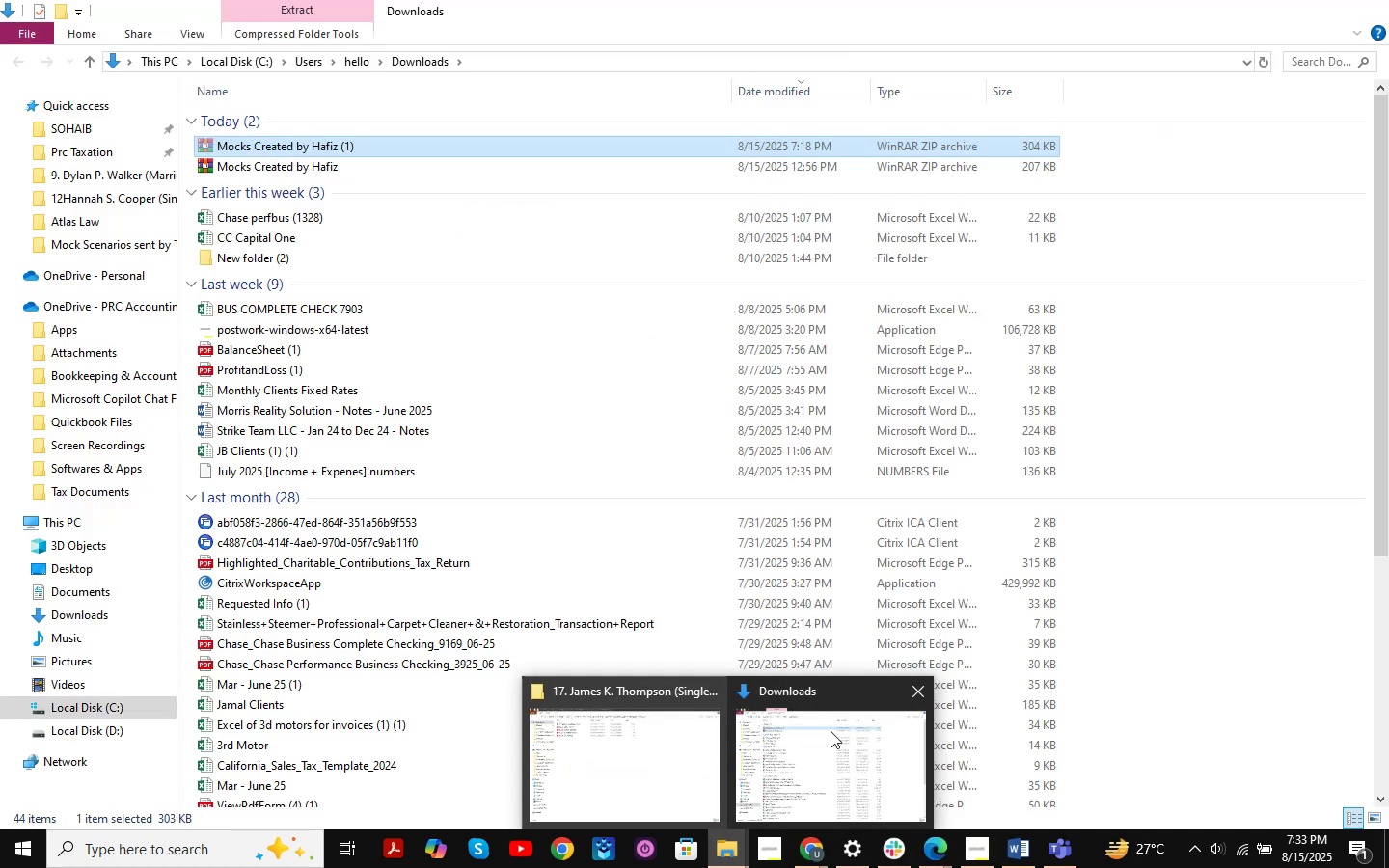 
double_click([694, 742])
 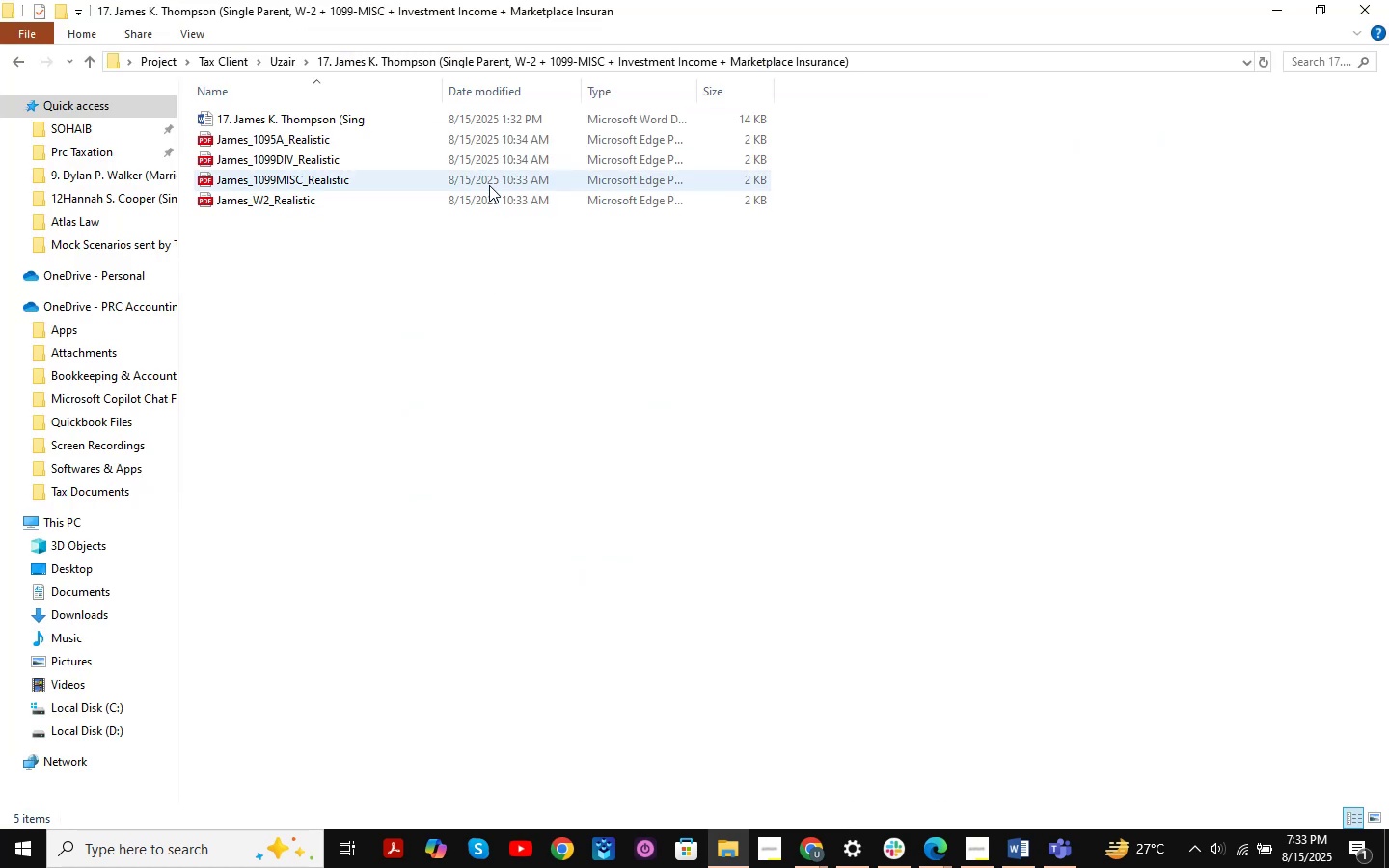 
double_click([455, 203])
 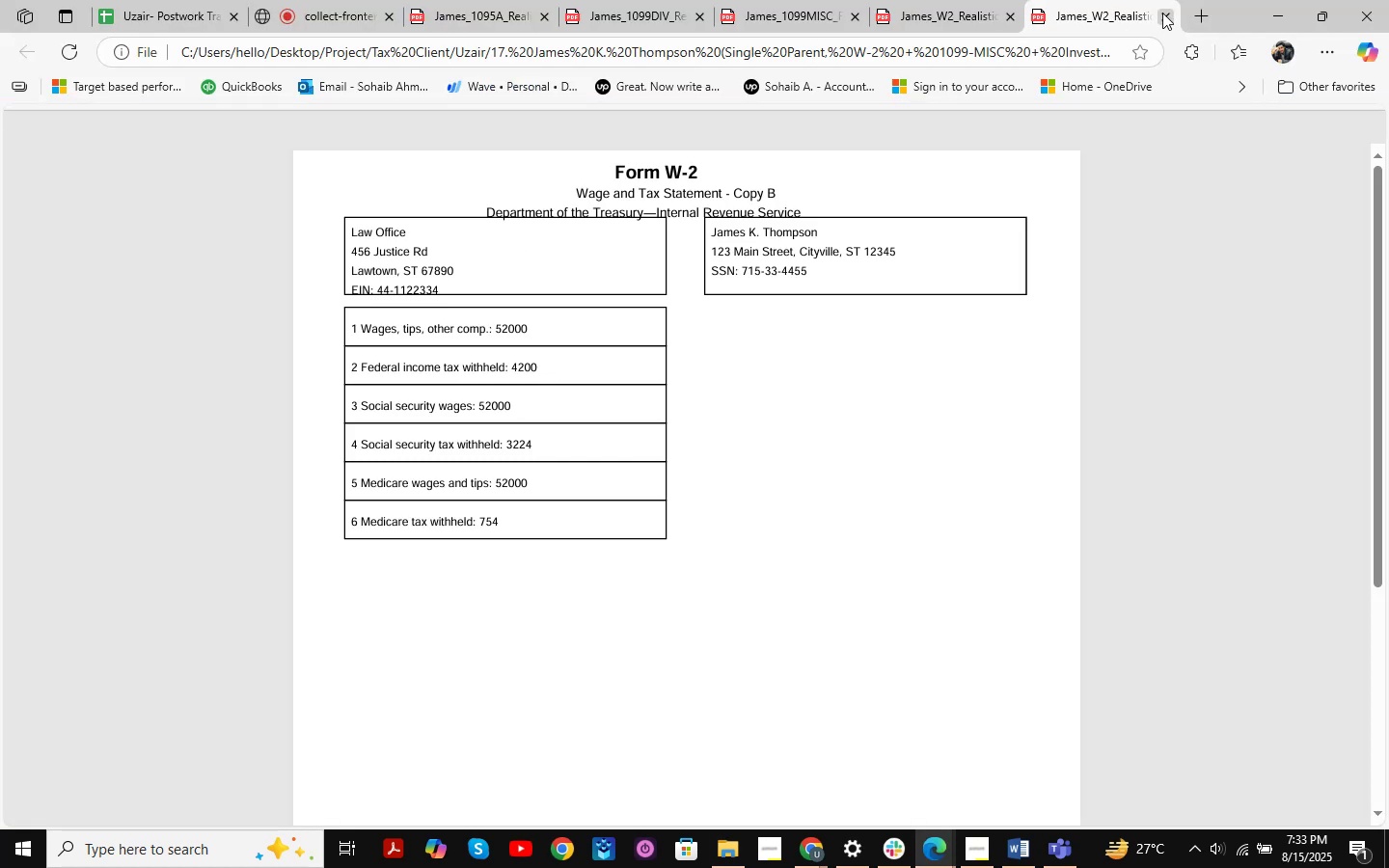 
left_click([1175, 10])
 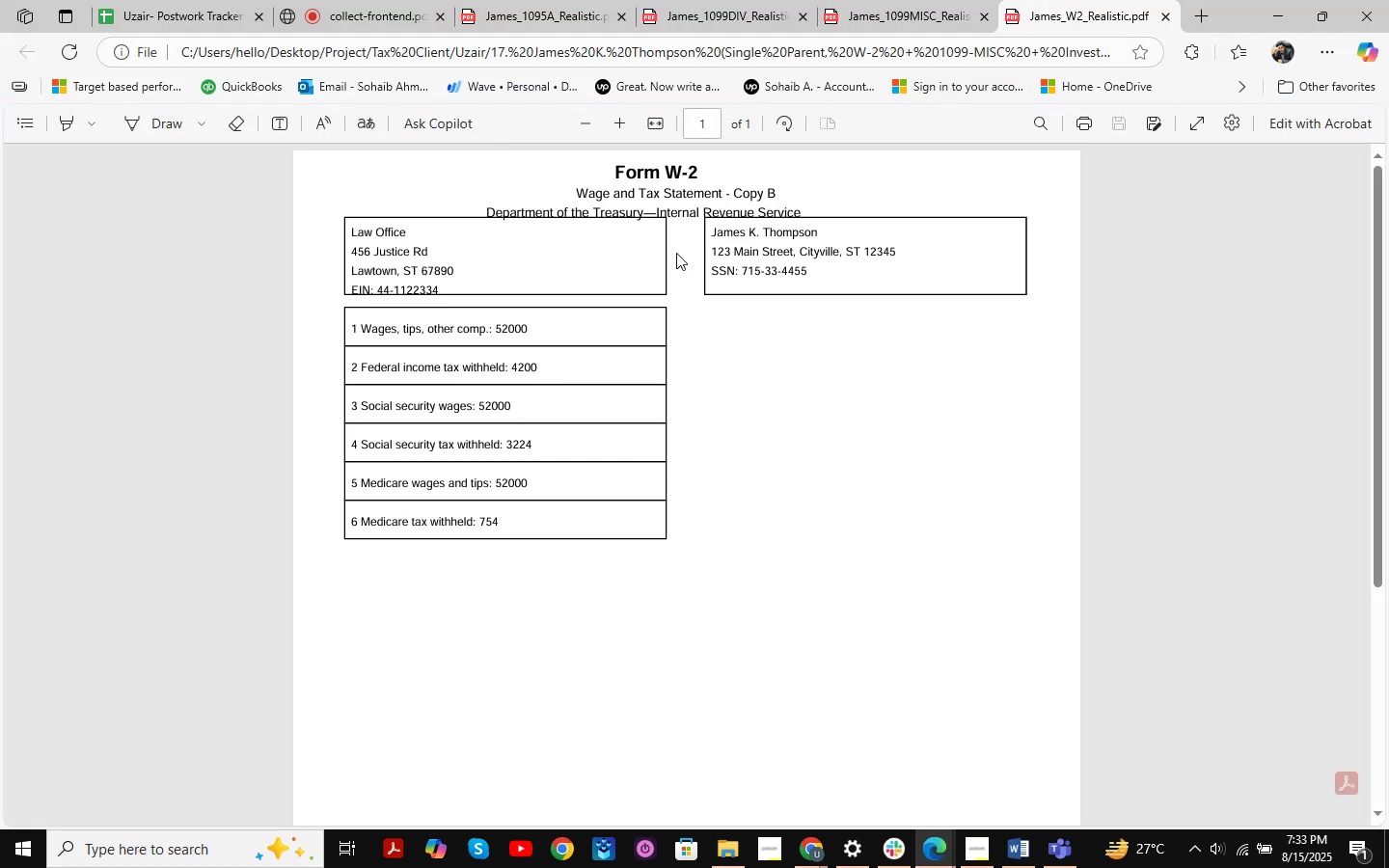 
left_click_drag(start_coordinate=[714, 235], to_coordinate=[821, 232])
 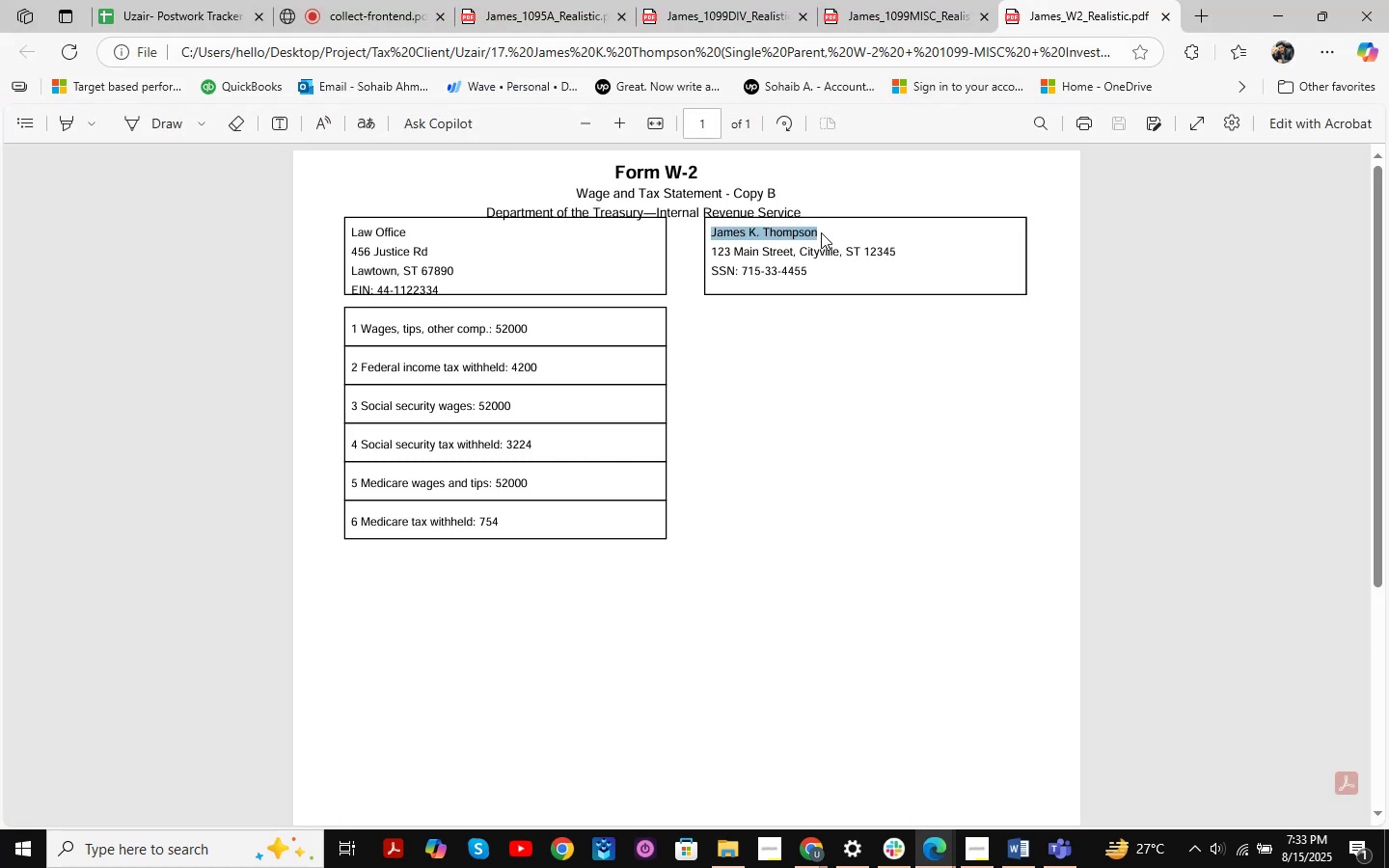 
key(Control+C)
 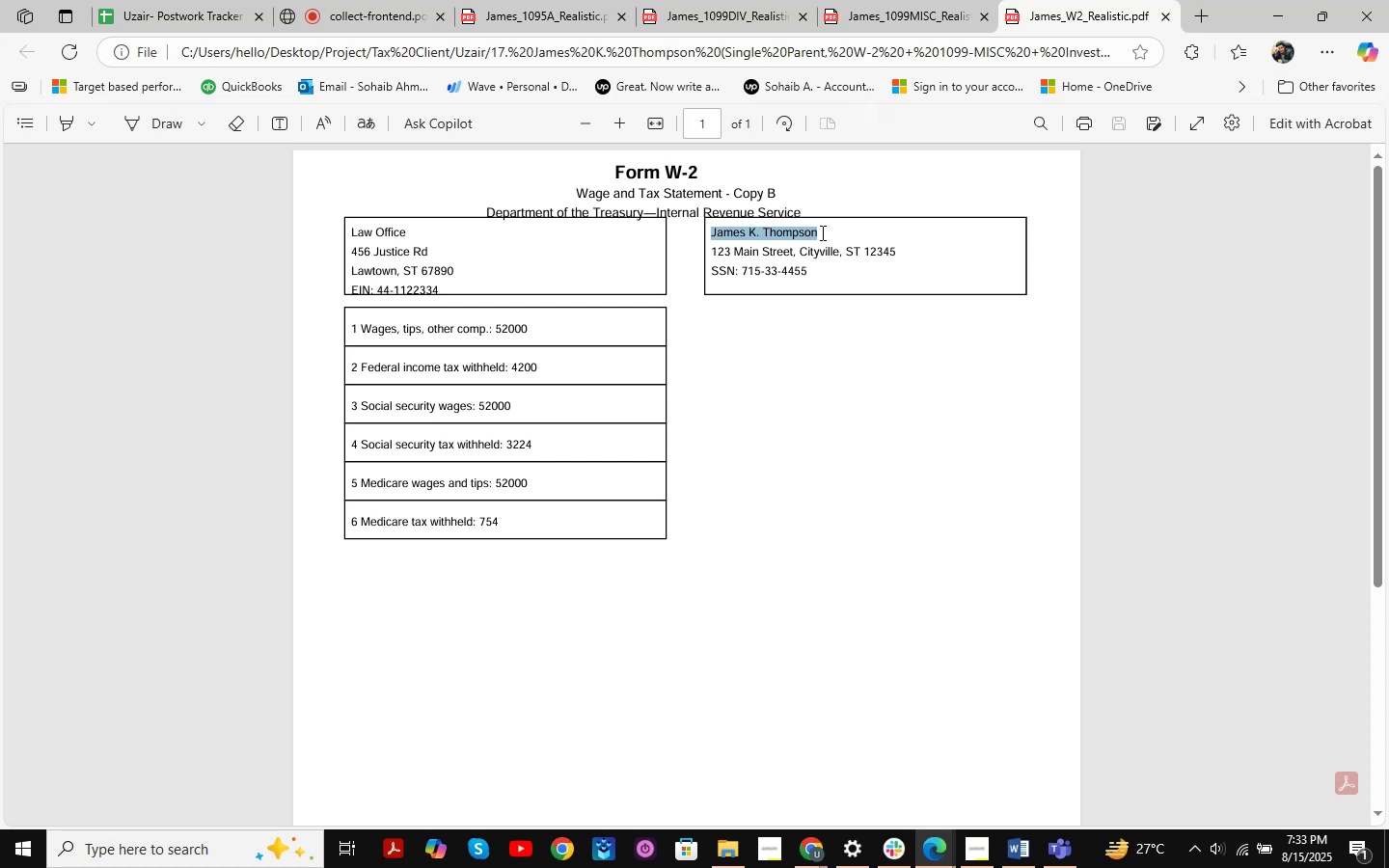 
key(Alt+AltLeft)
 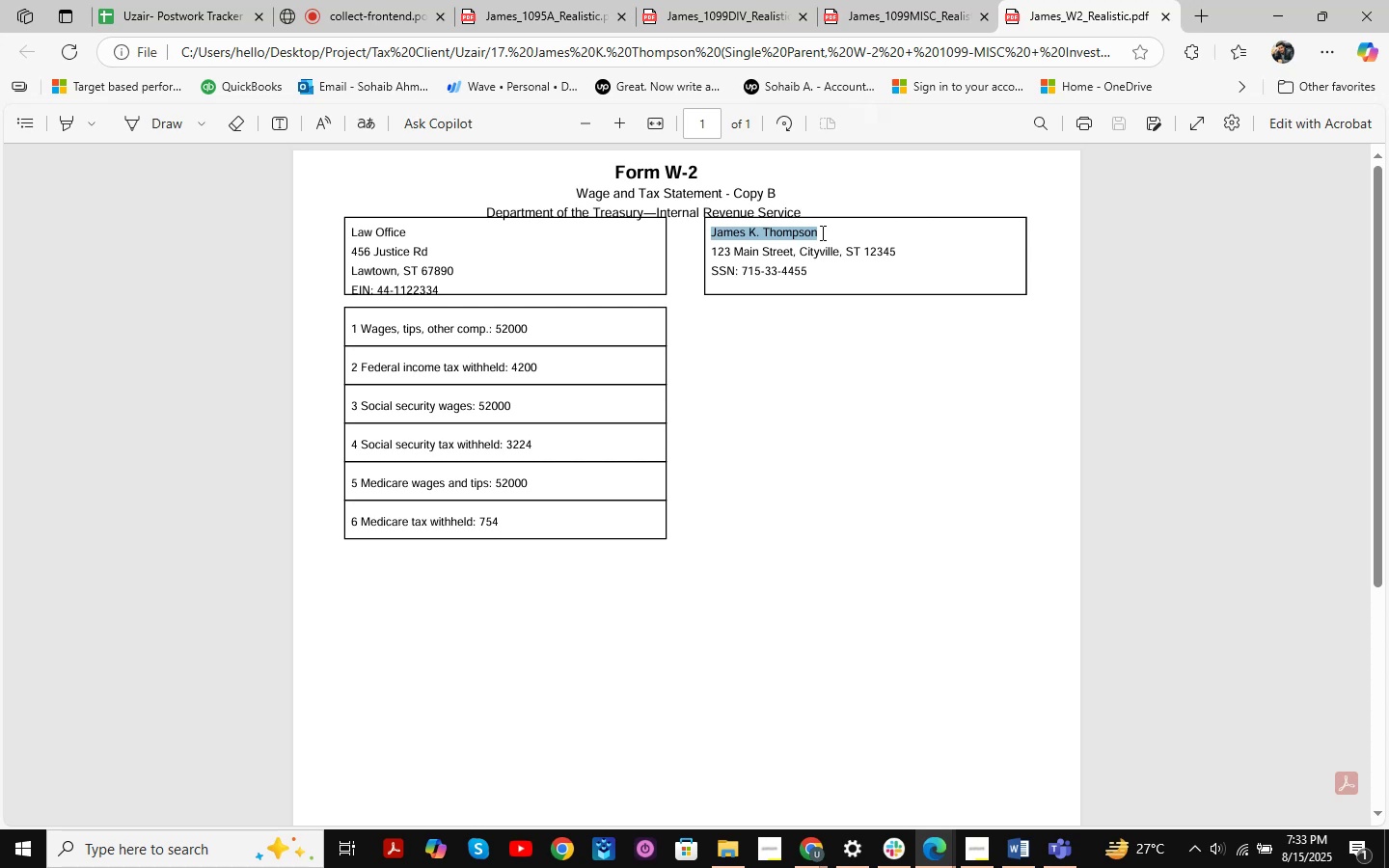 
key(Alt+Tab)
 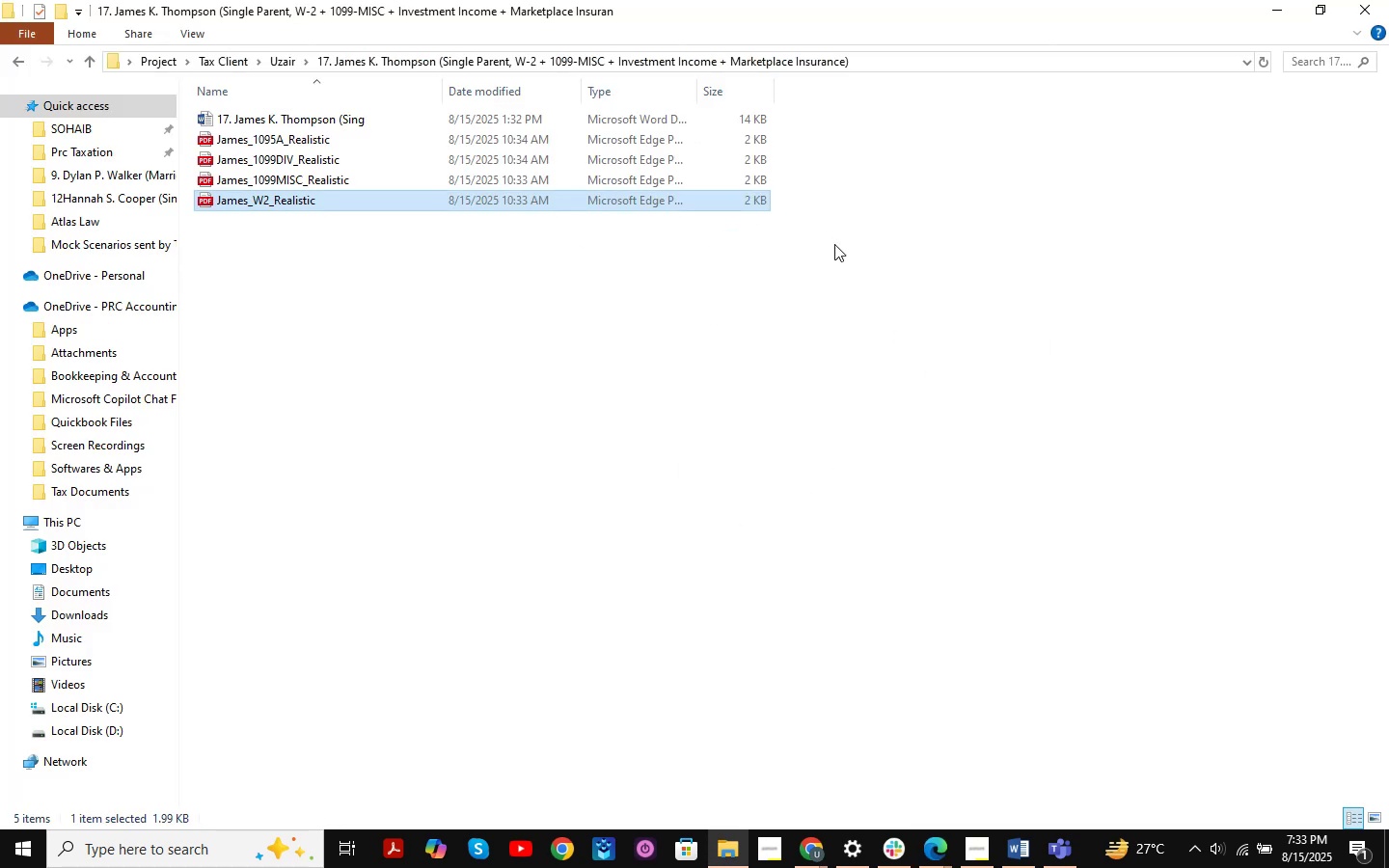 
key(Alt+AltLeft)
 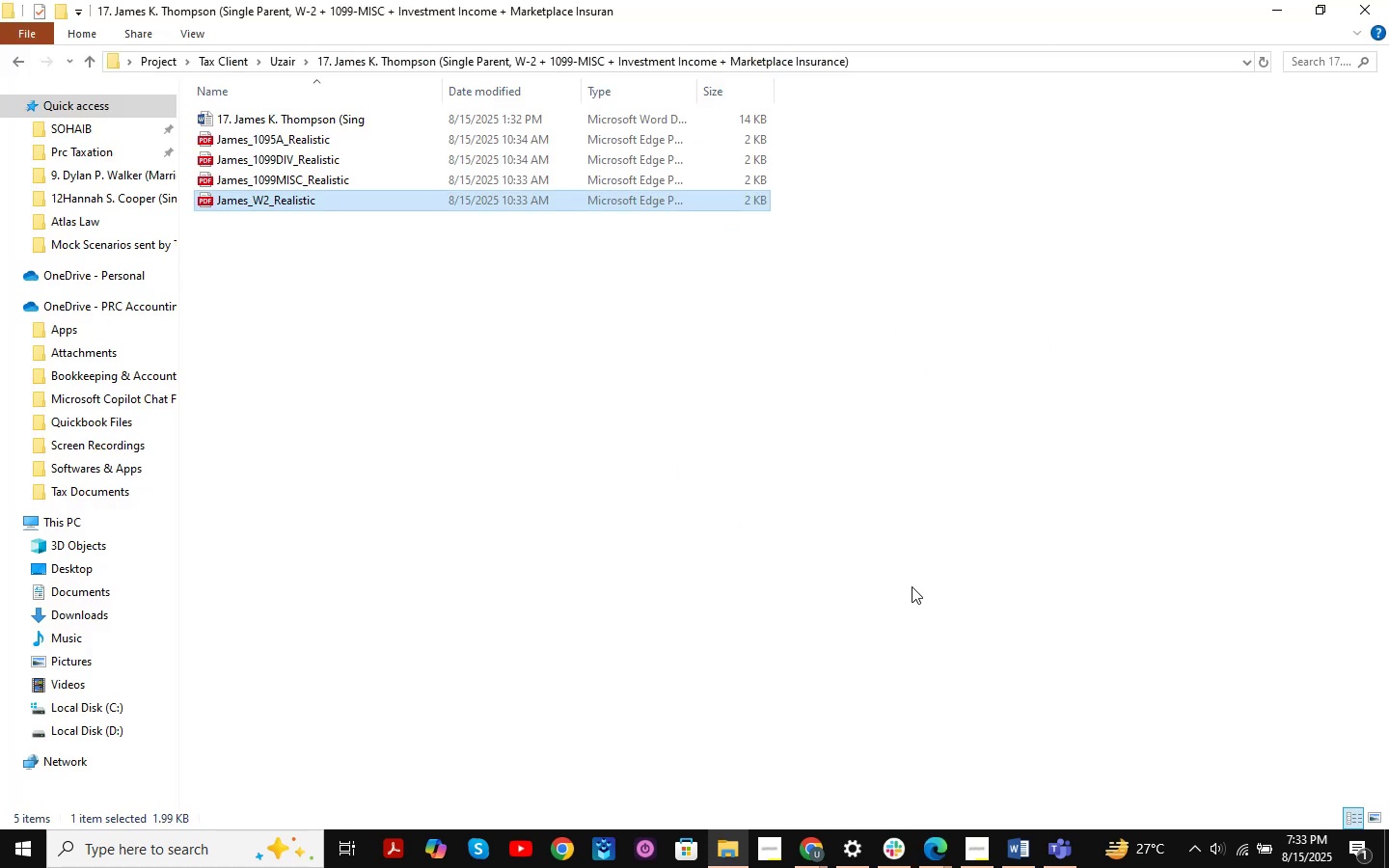 
key(Alt+Tab)
 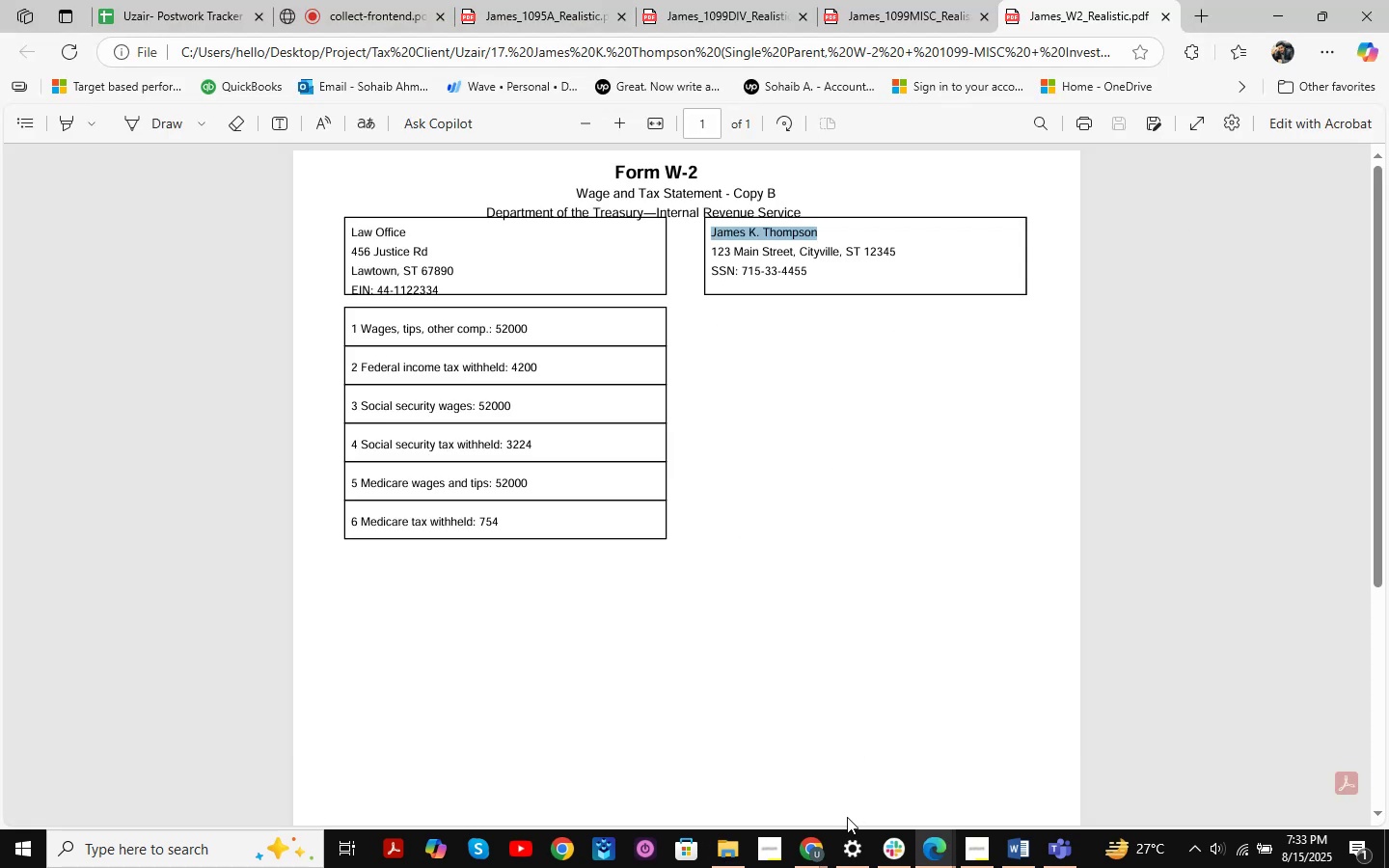 
left_click([821, 867])
 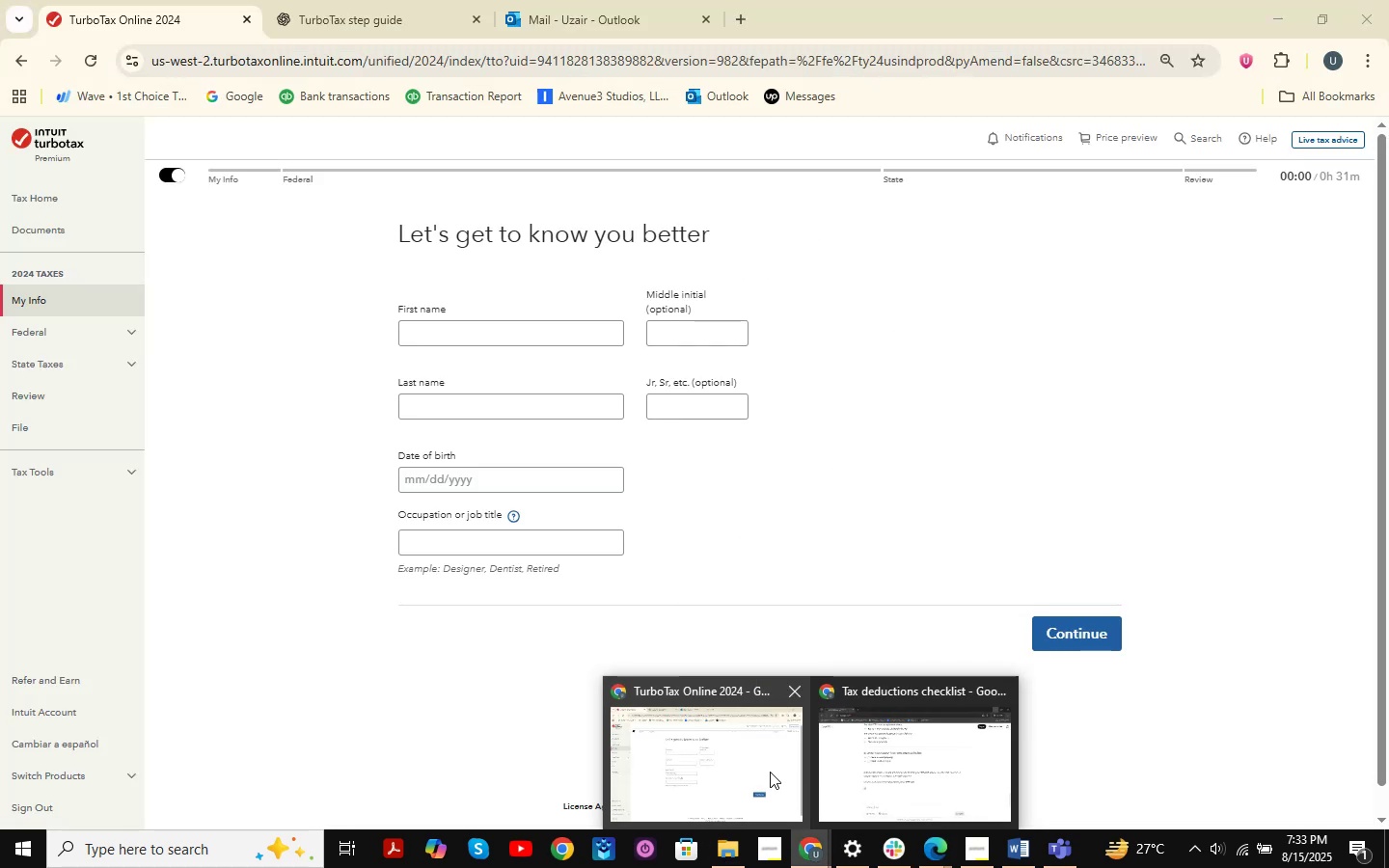 
left_click([770, 772])
 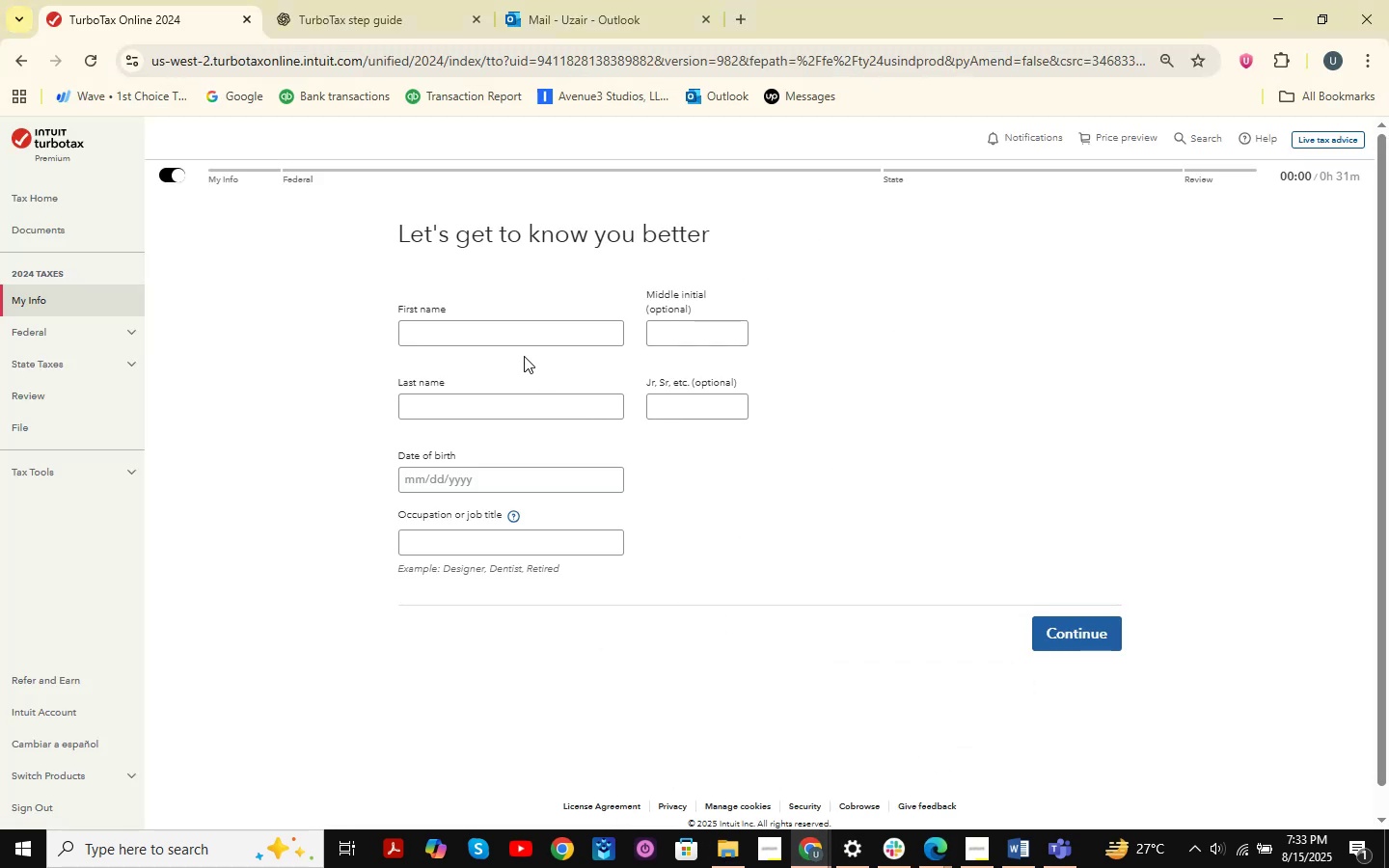 
double_click([536, 339])
 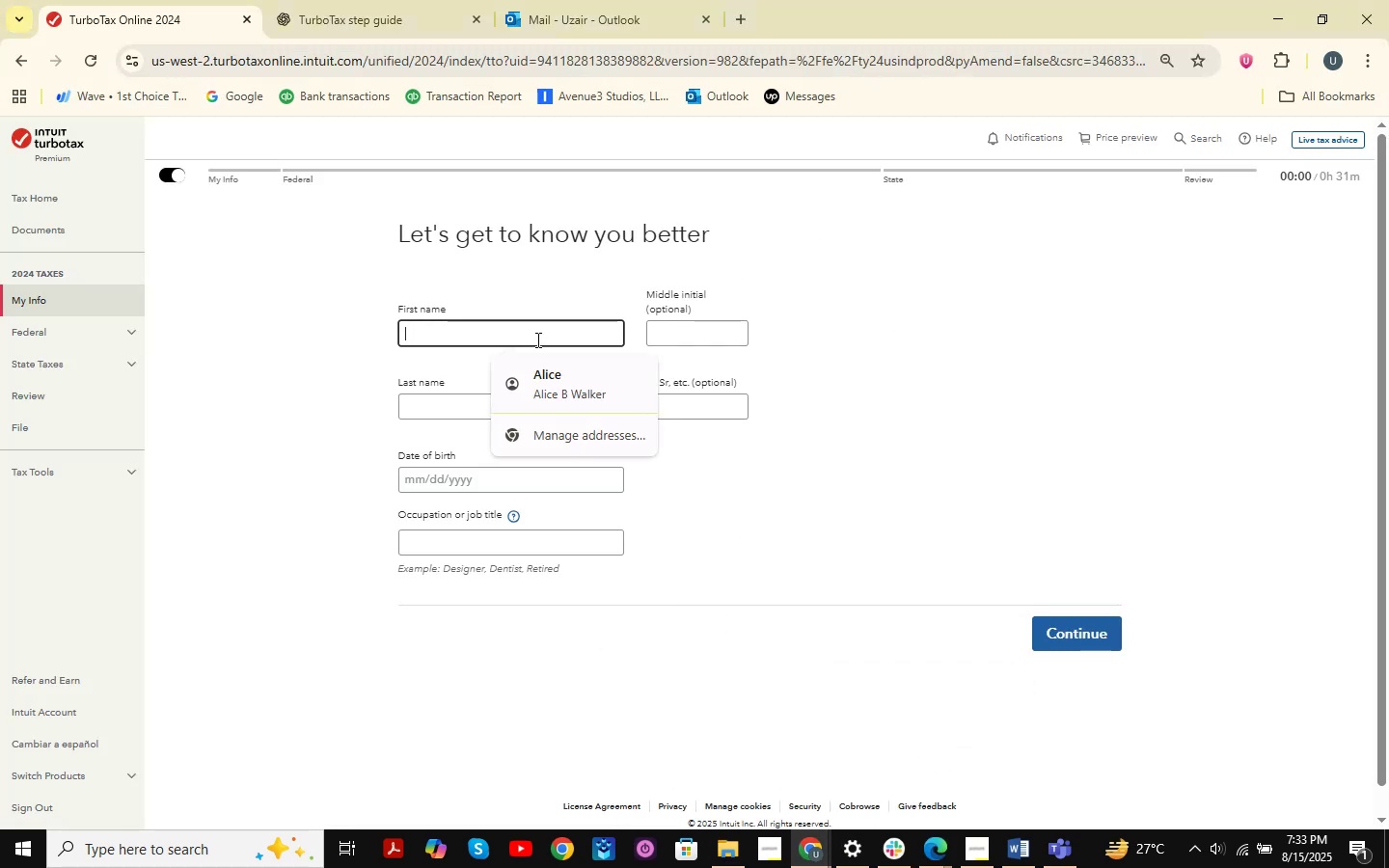 
key(Control+ControlLeft)
 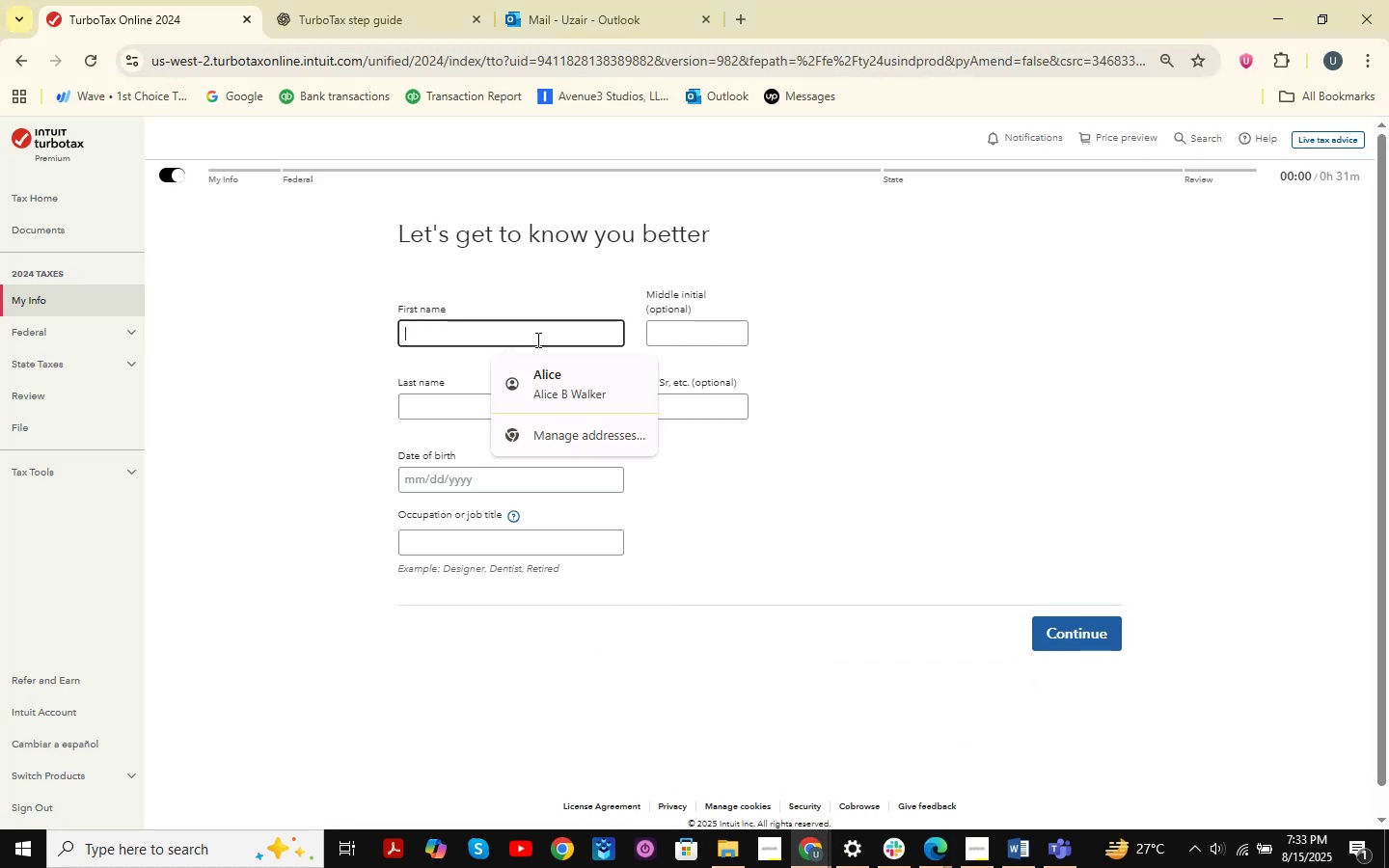 
key(Control+V)
 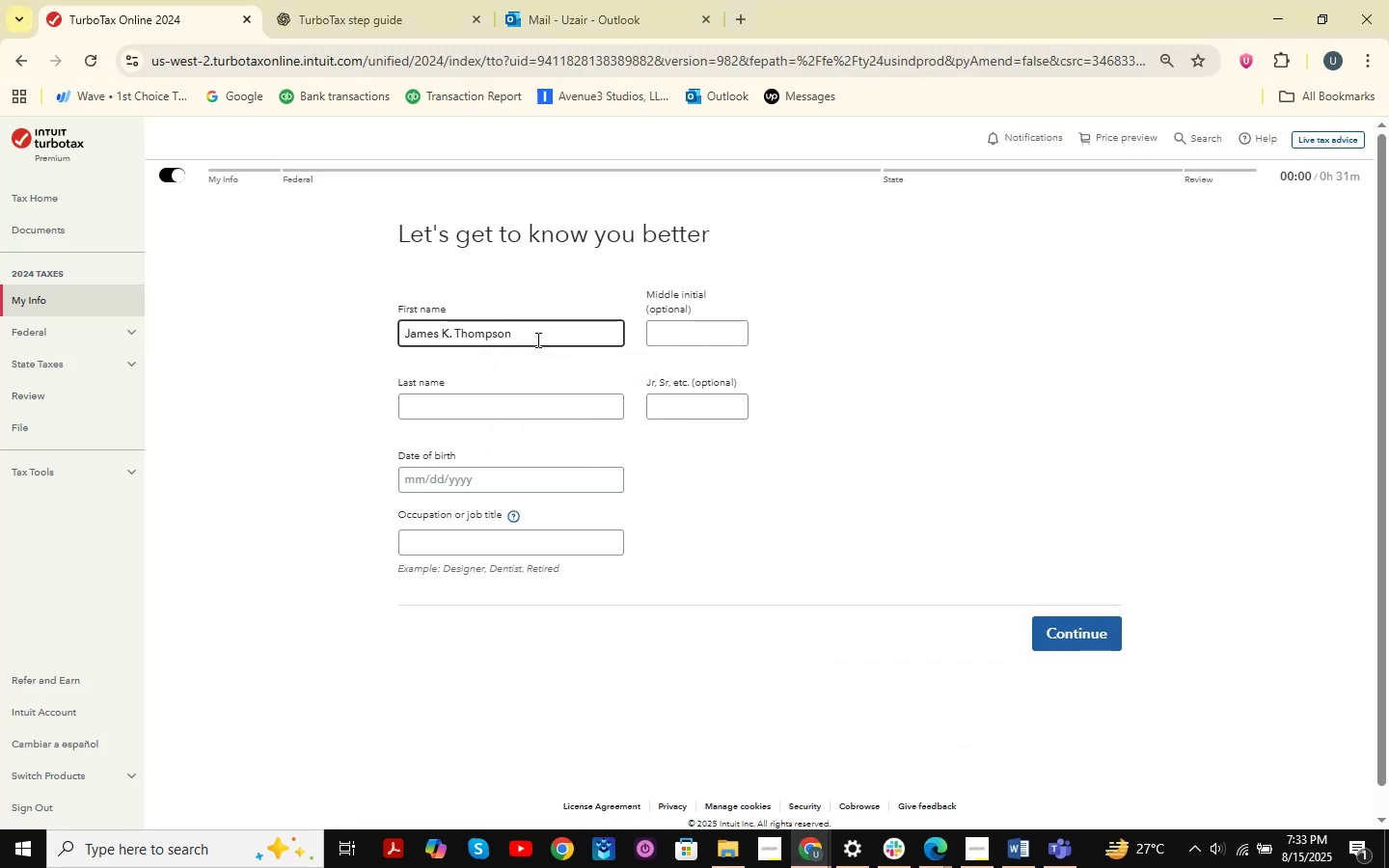 
left_click_drag(start_coordinate=[536, 339], to_coordinate=[443, 339])
 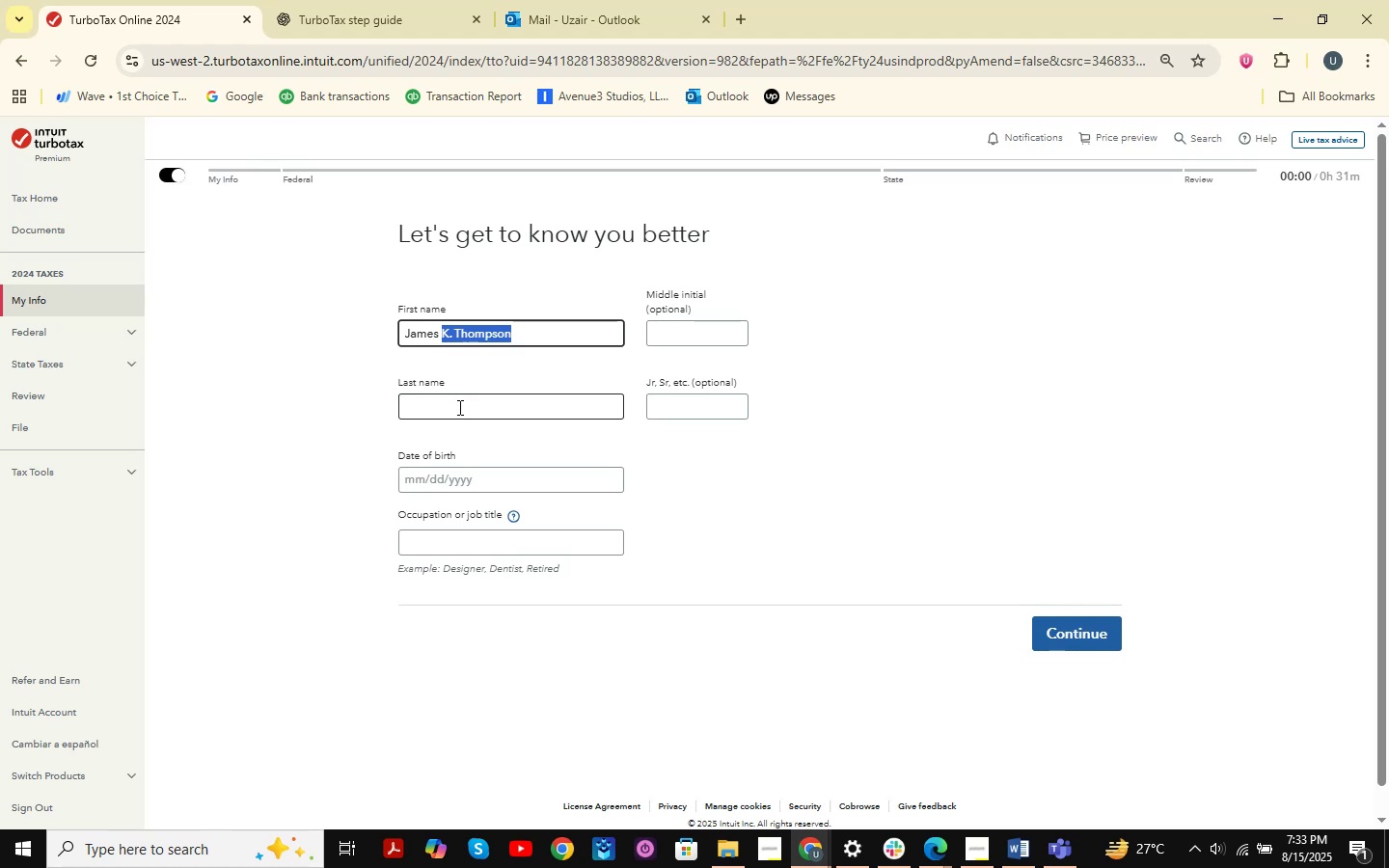 
key(Control+X)
 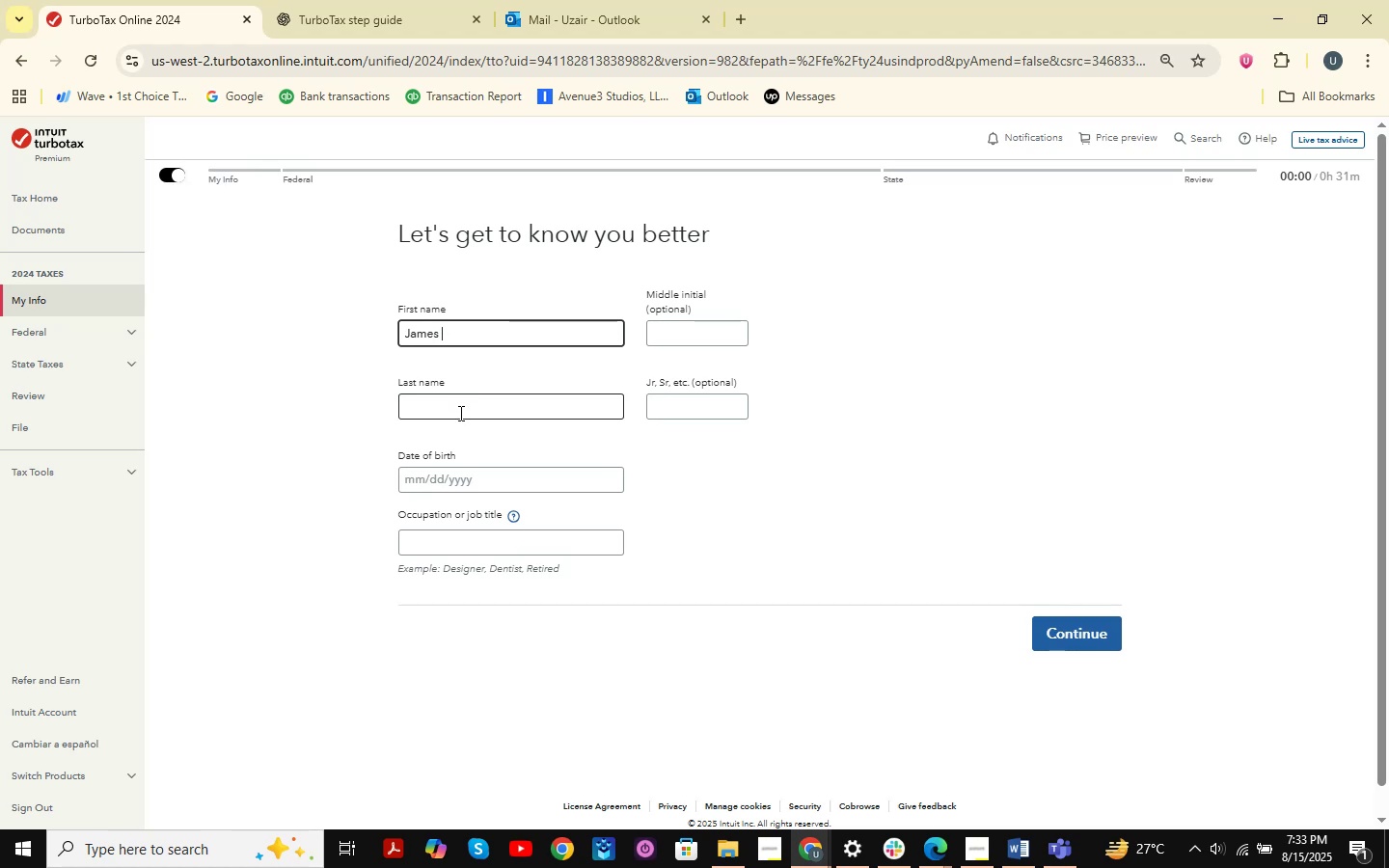 
left_click([461, 414])
 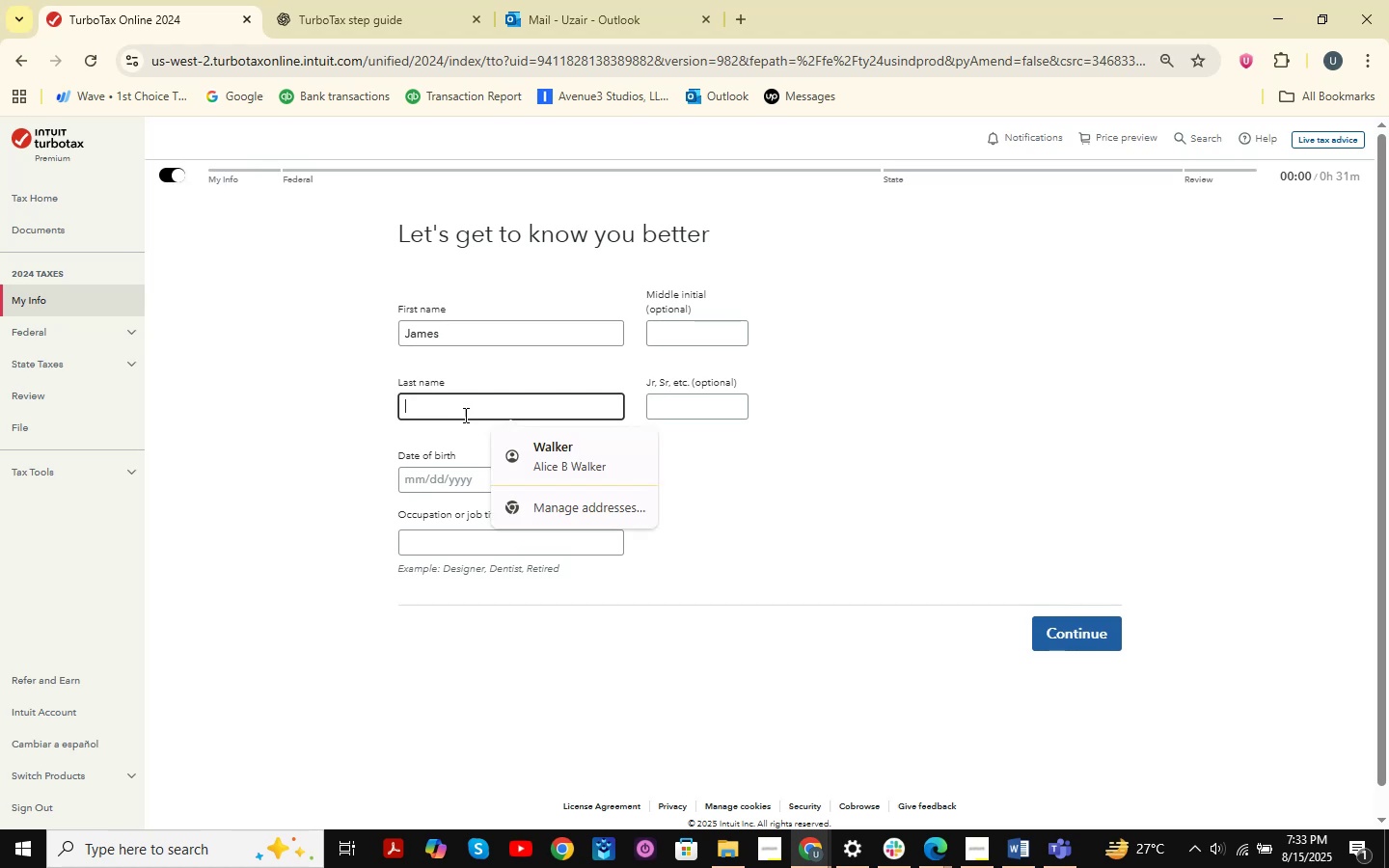 
key(Control+V)
 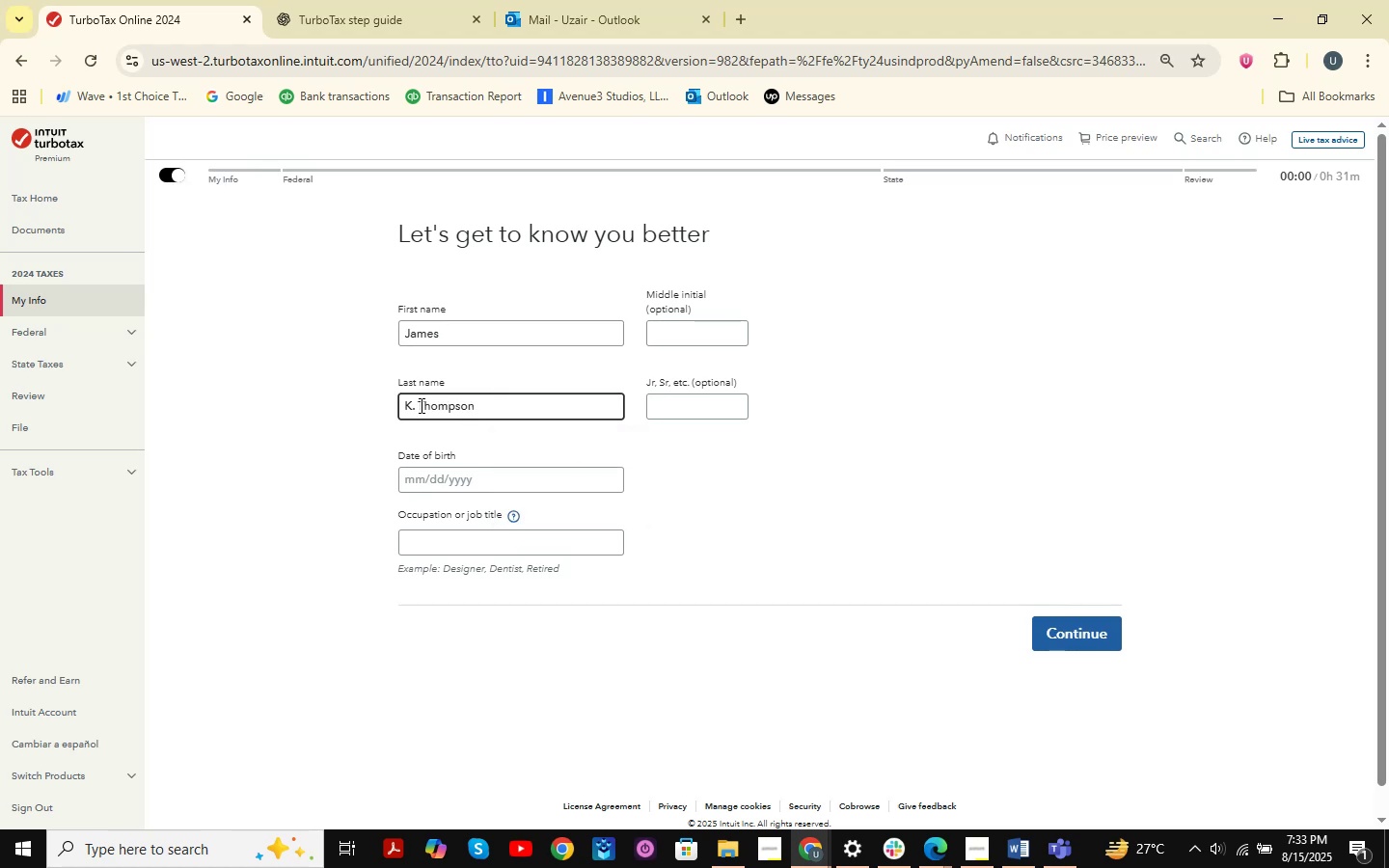 
left_click_drag(start_coordinate=[419, 407], to_coordinate=[403, 409])
 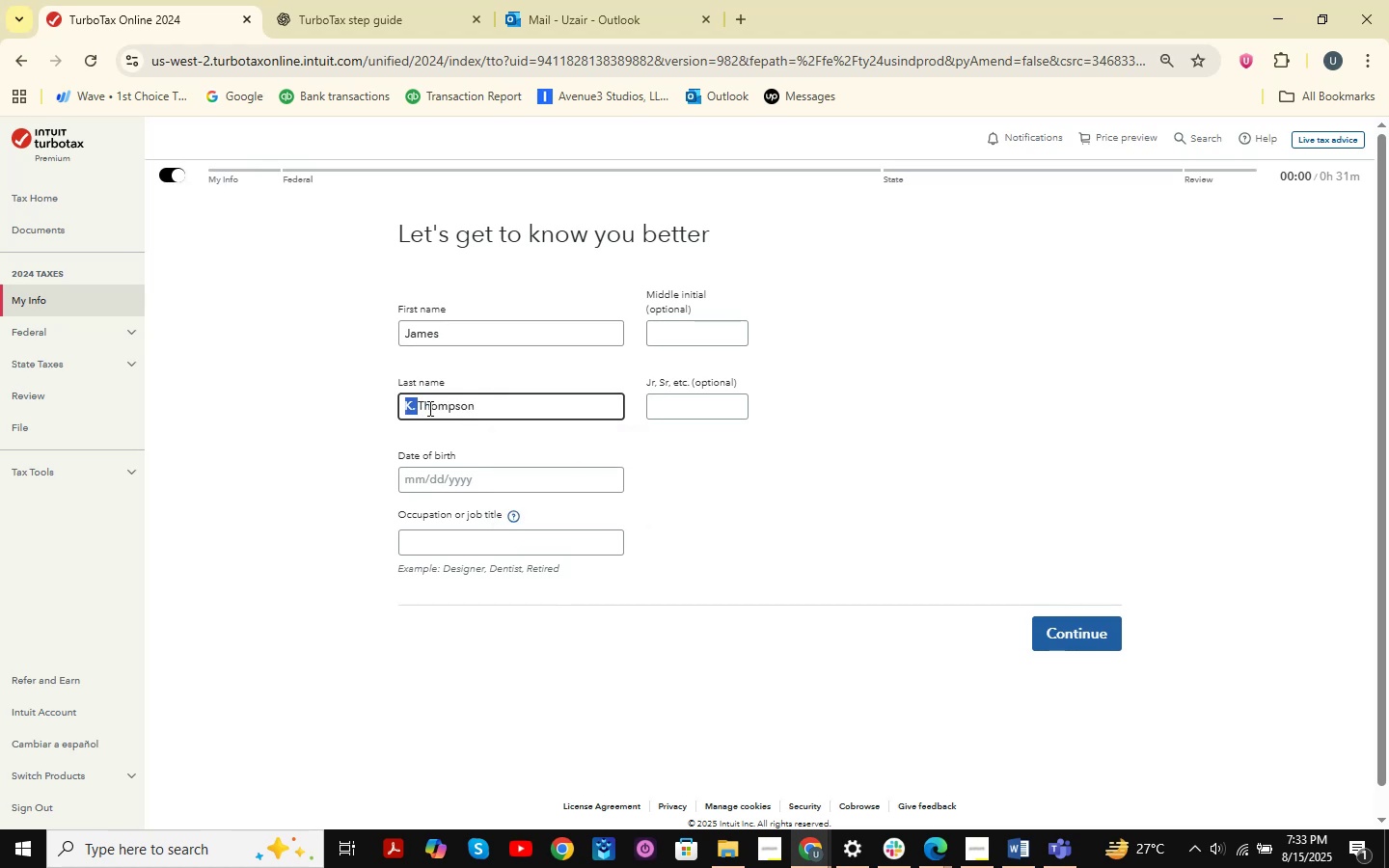 
key(Control+X)
 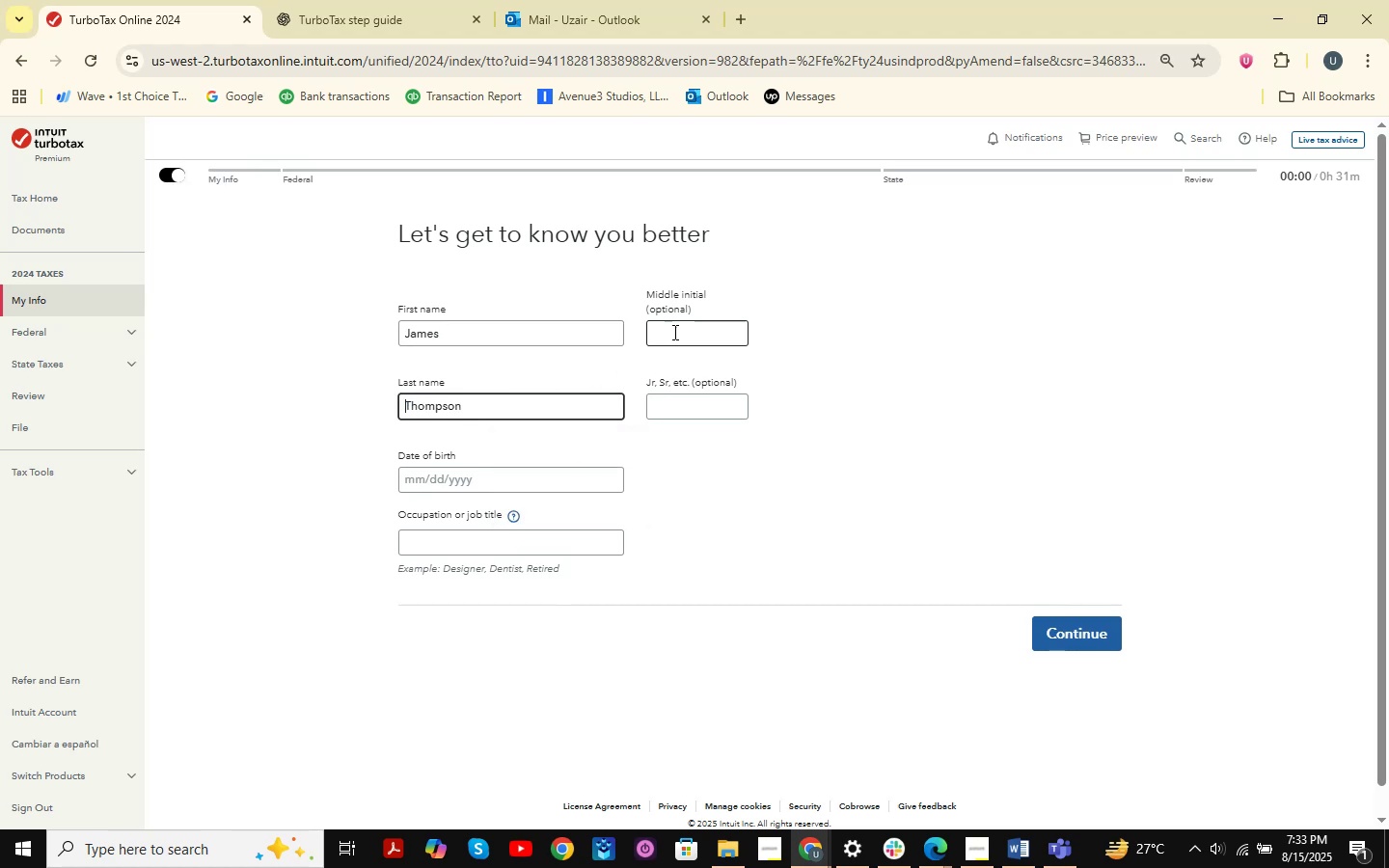 
left_click([676, 328])
 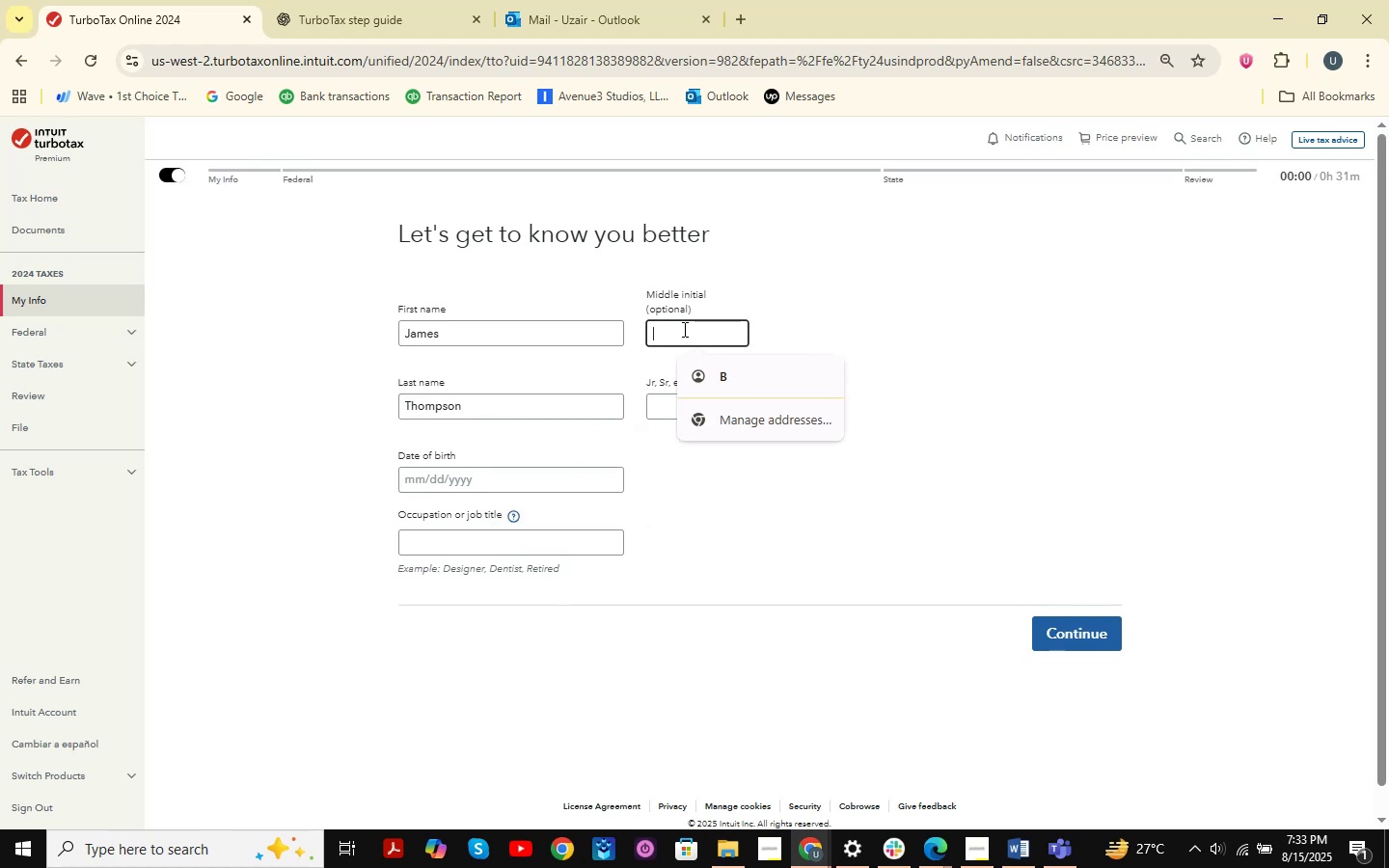 
key(Control+ControlLeft)
 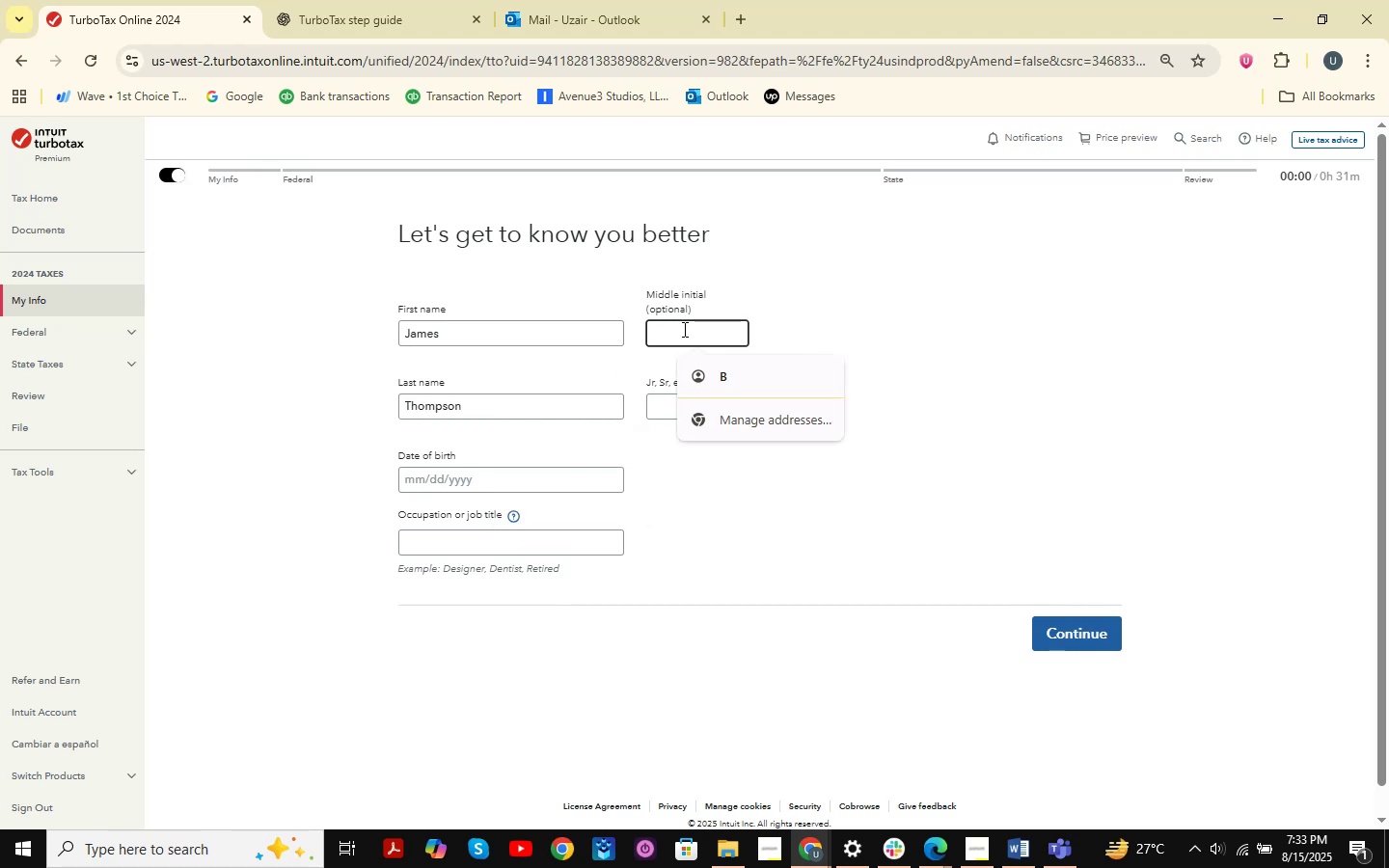 
key(Control+V)
 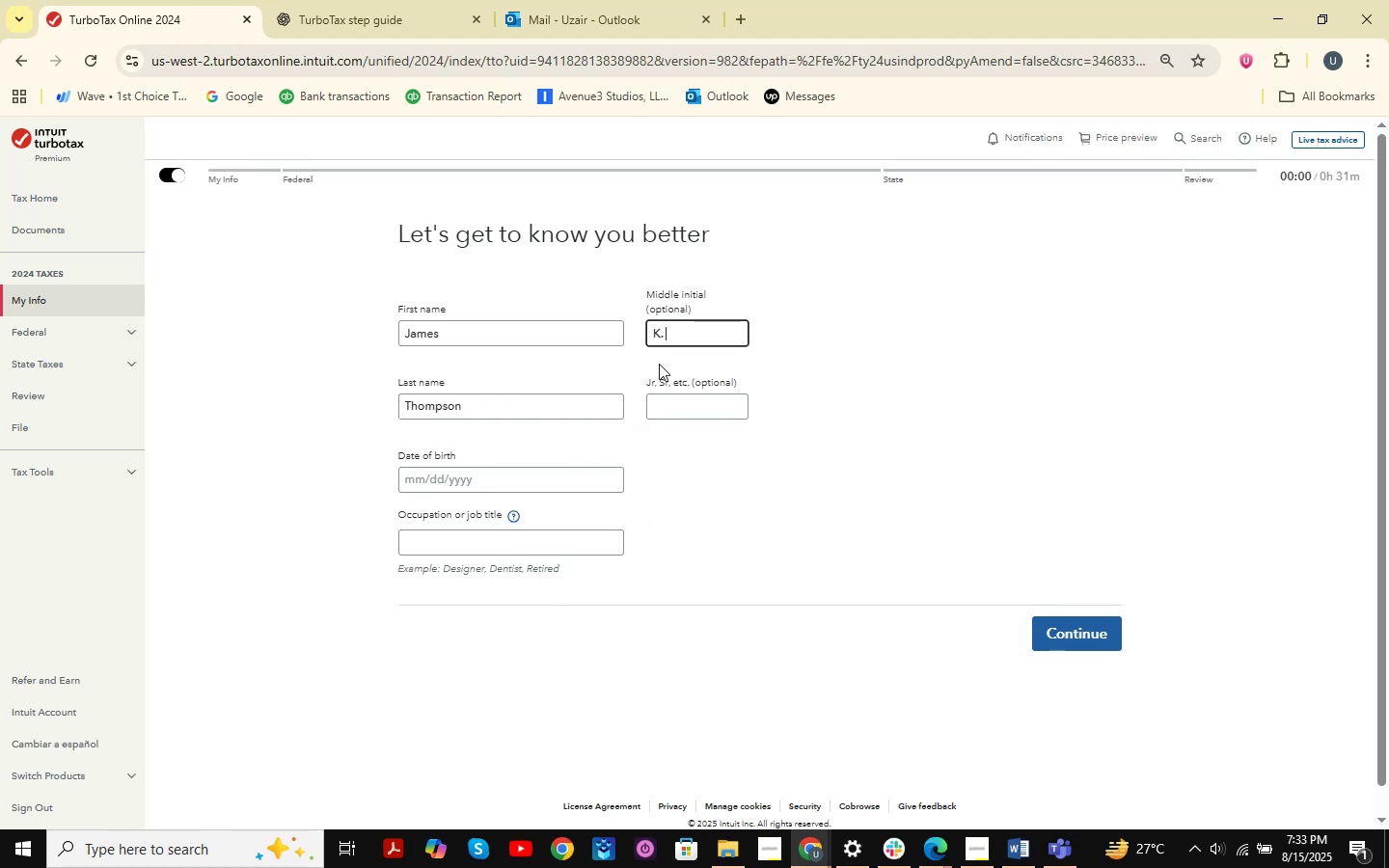 
key(Backspace)
 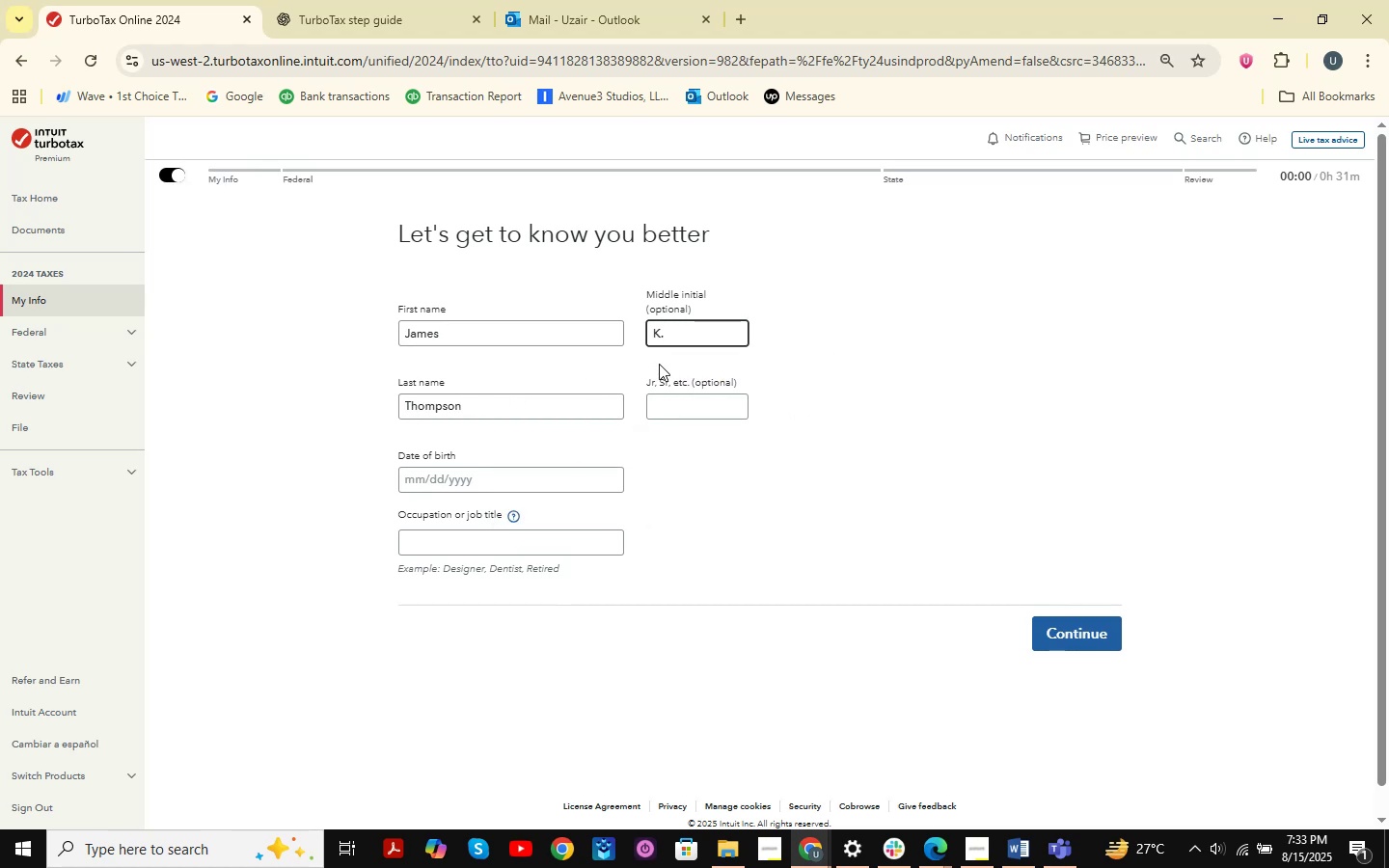 
key(Backspace)
 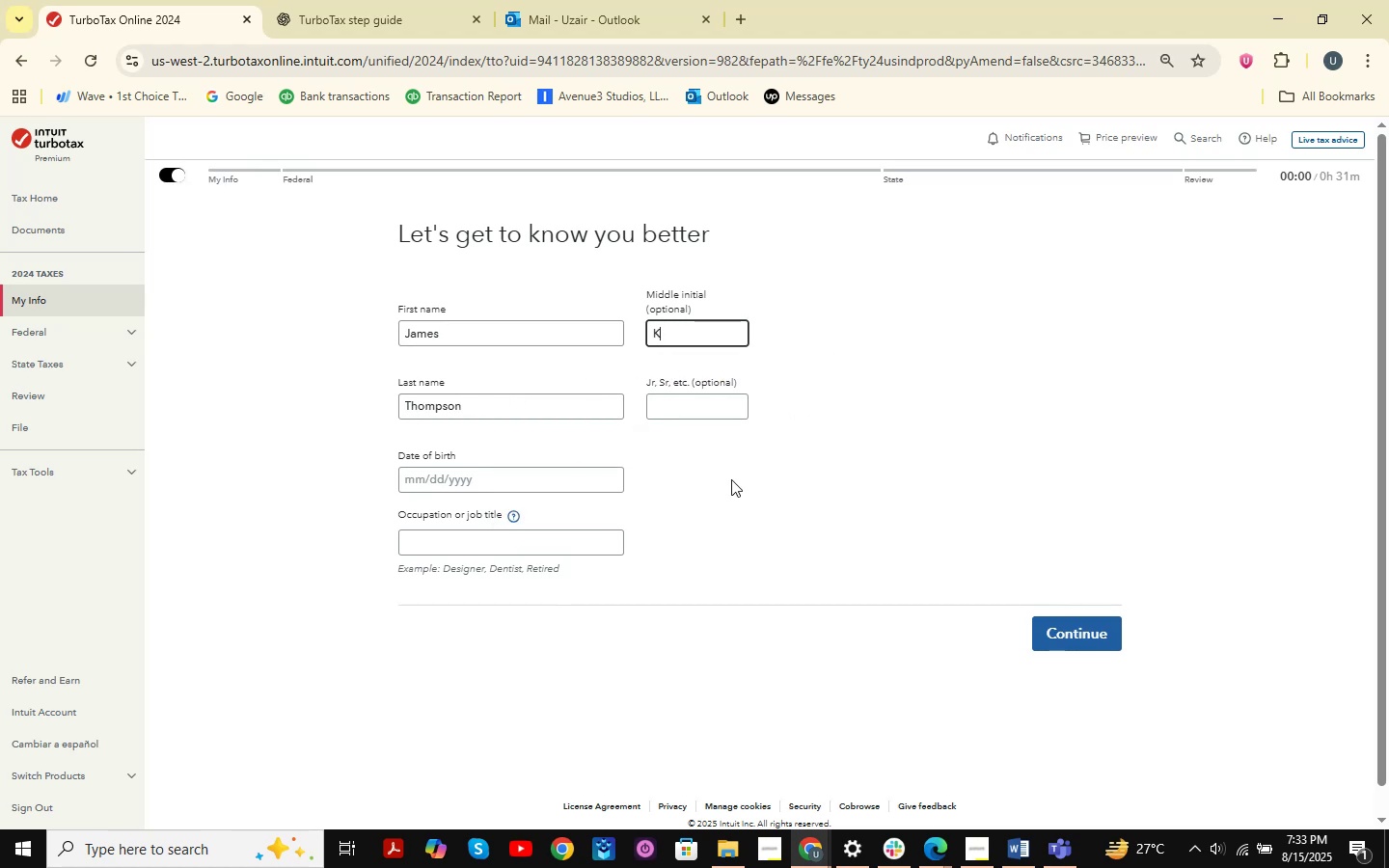 
left_click([752, 465])
 